 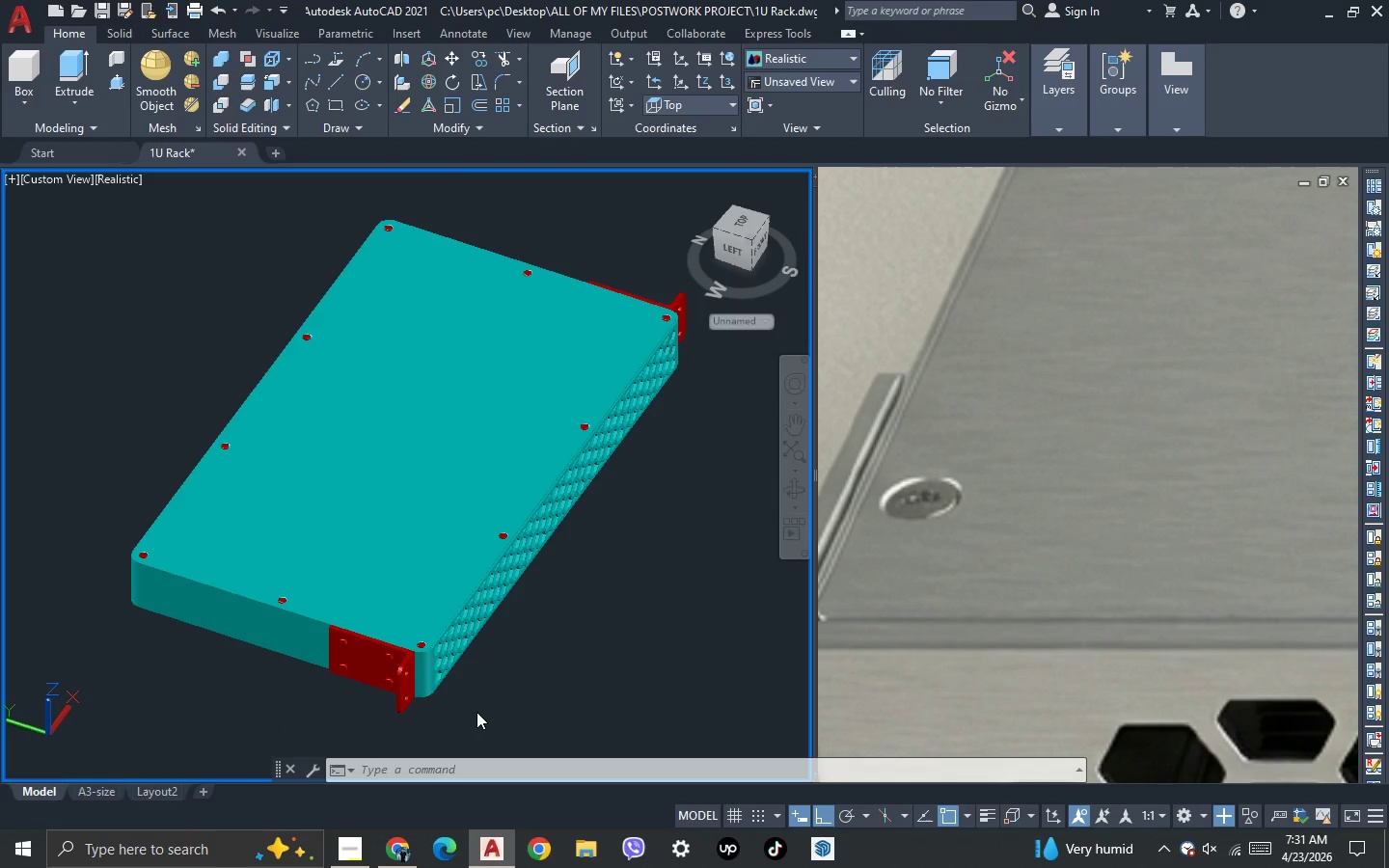 
key(Enter)
 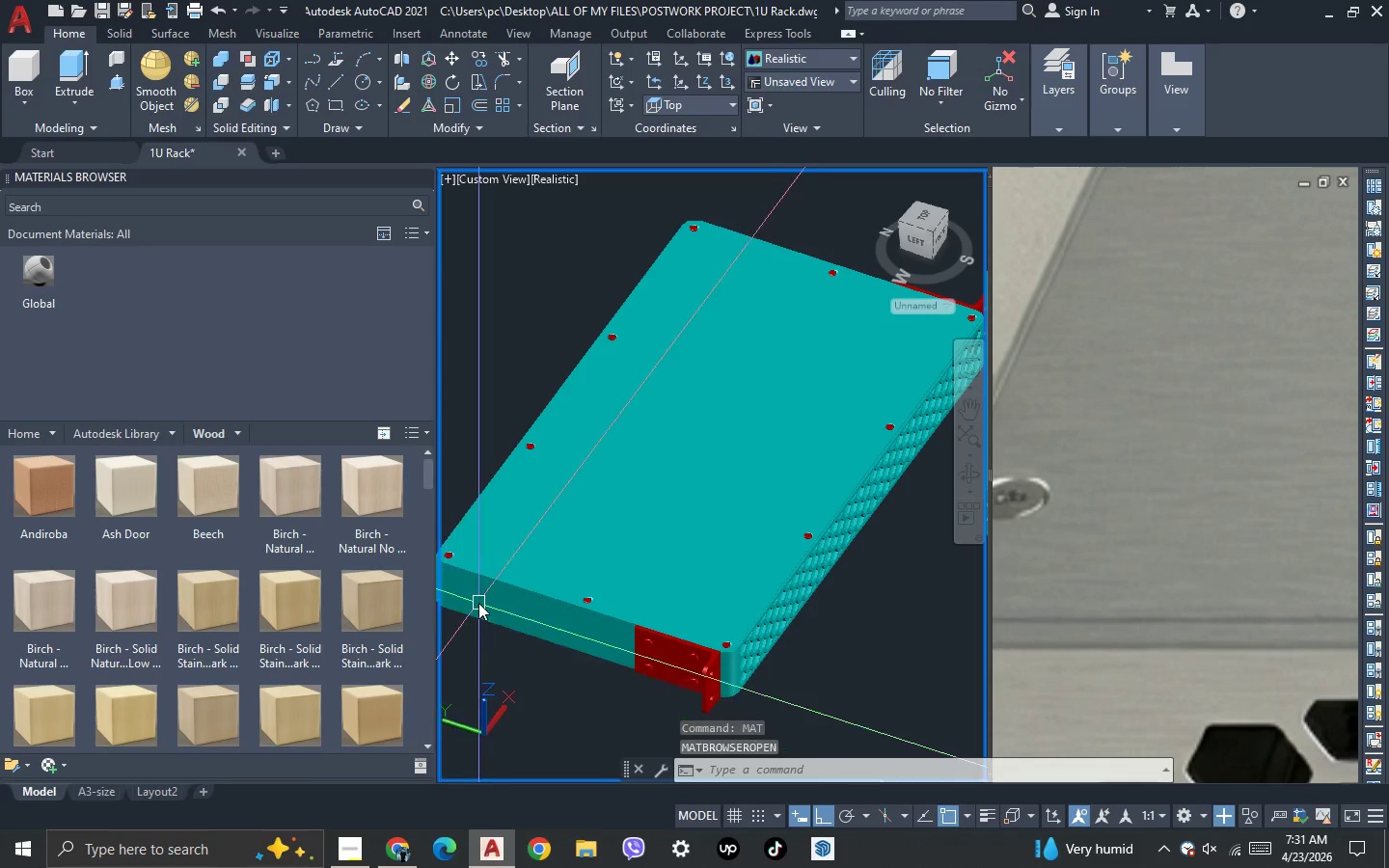 
left_click([218, 209])
 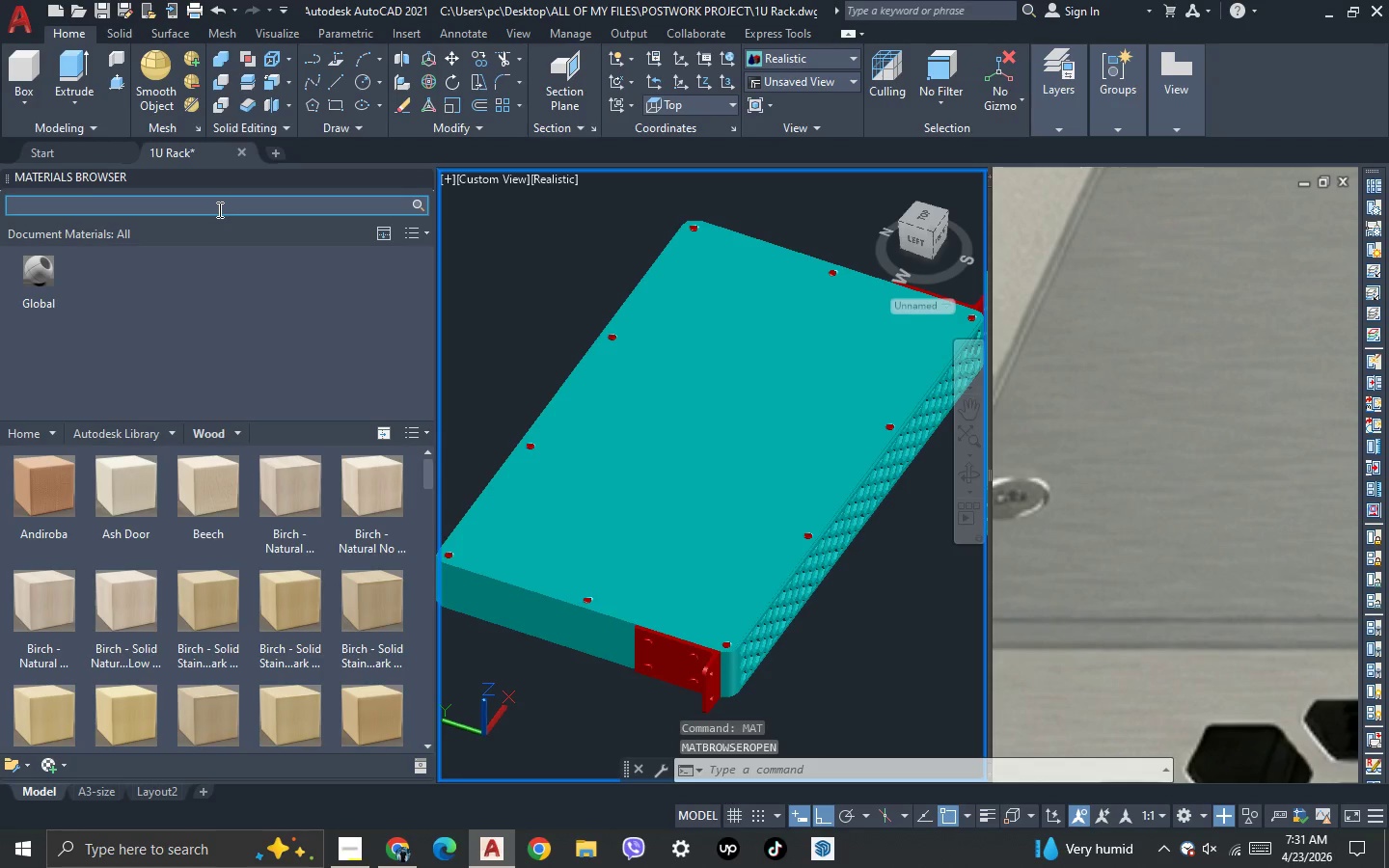 
type(BRU)
 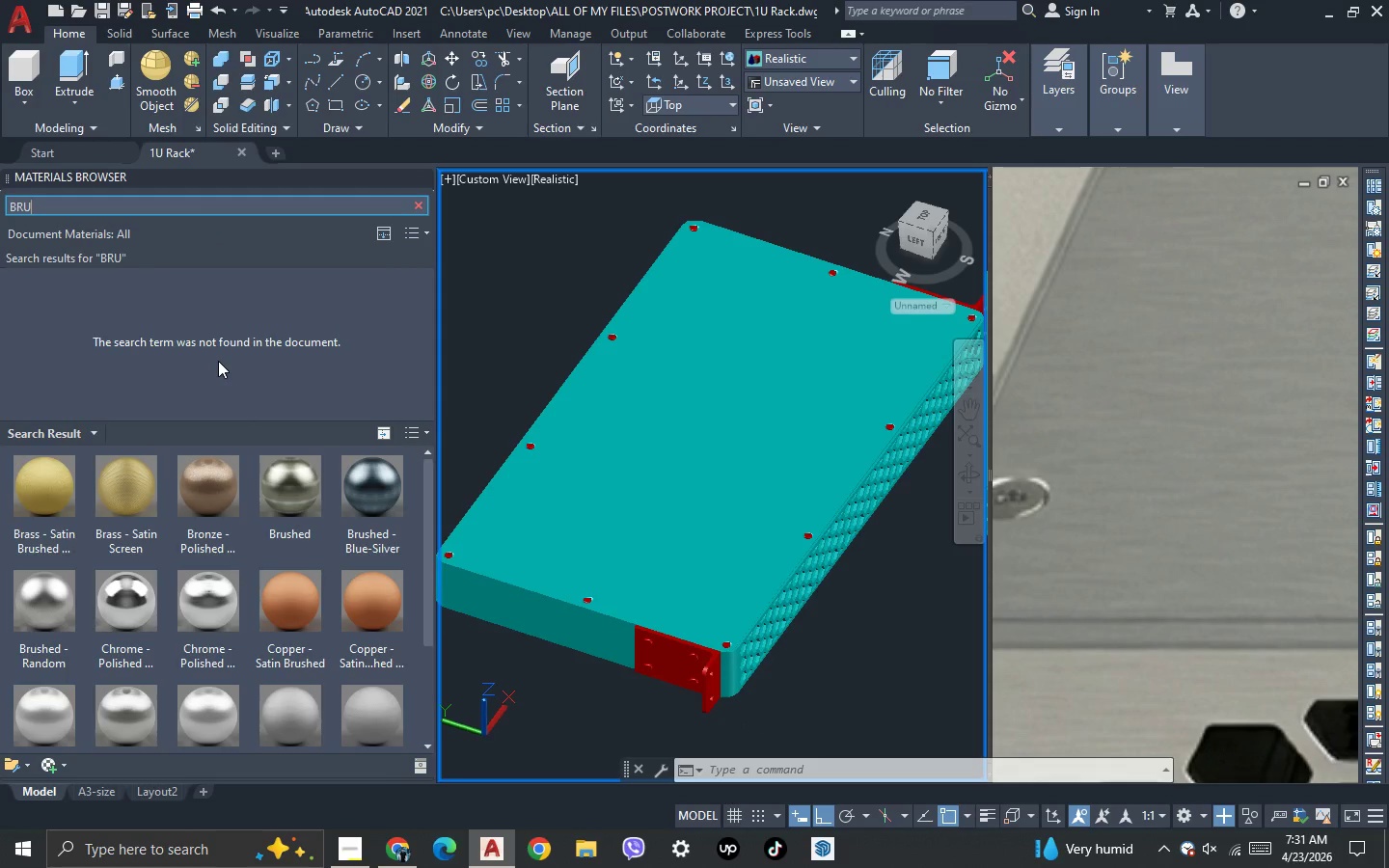 
wait(9.51)
 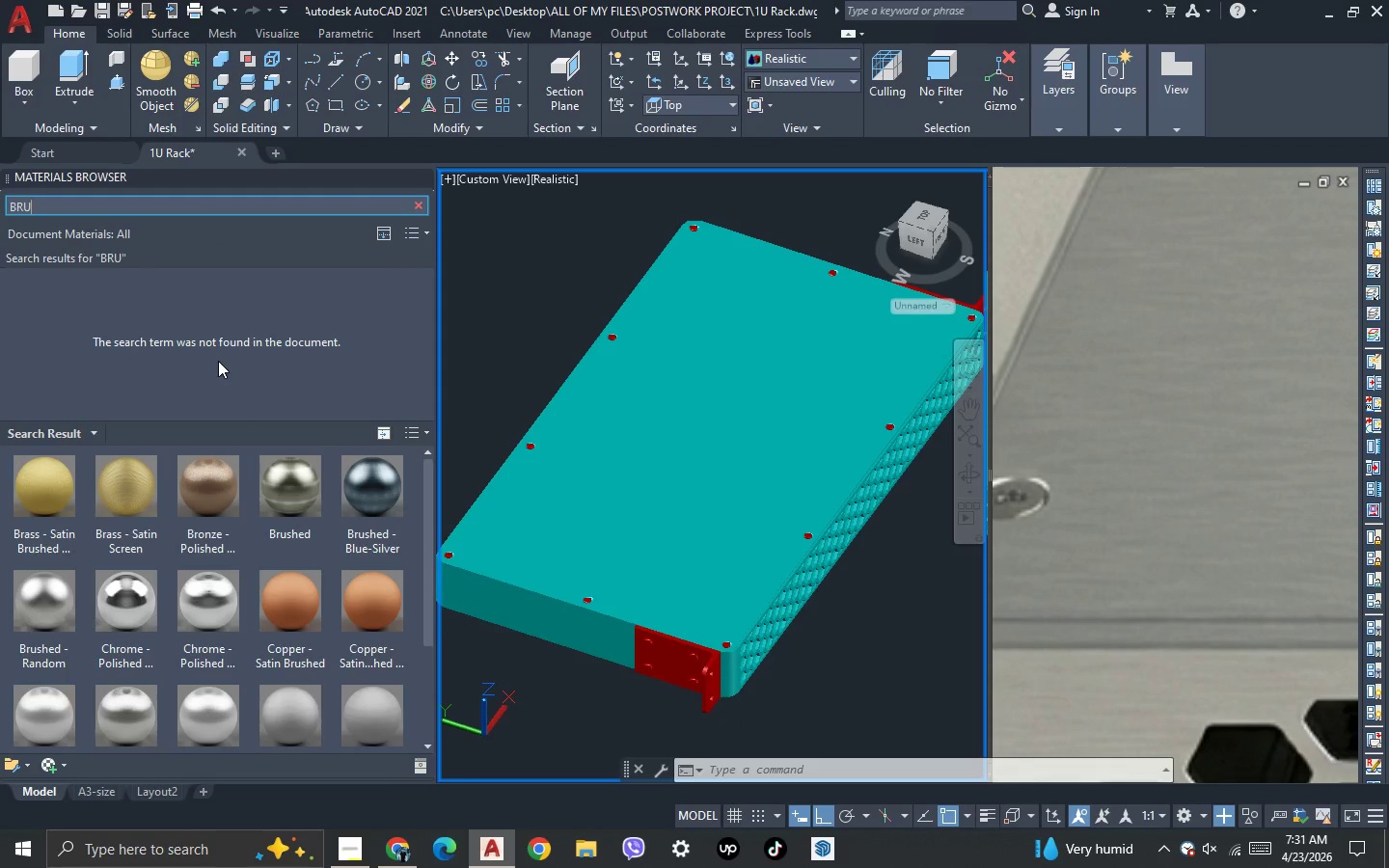 
type(SHED ALUMINU)
 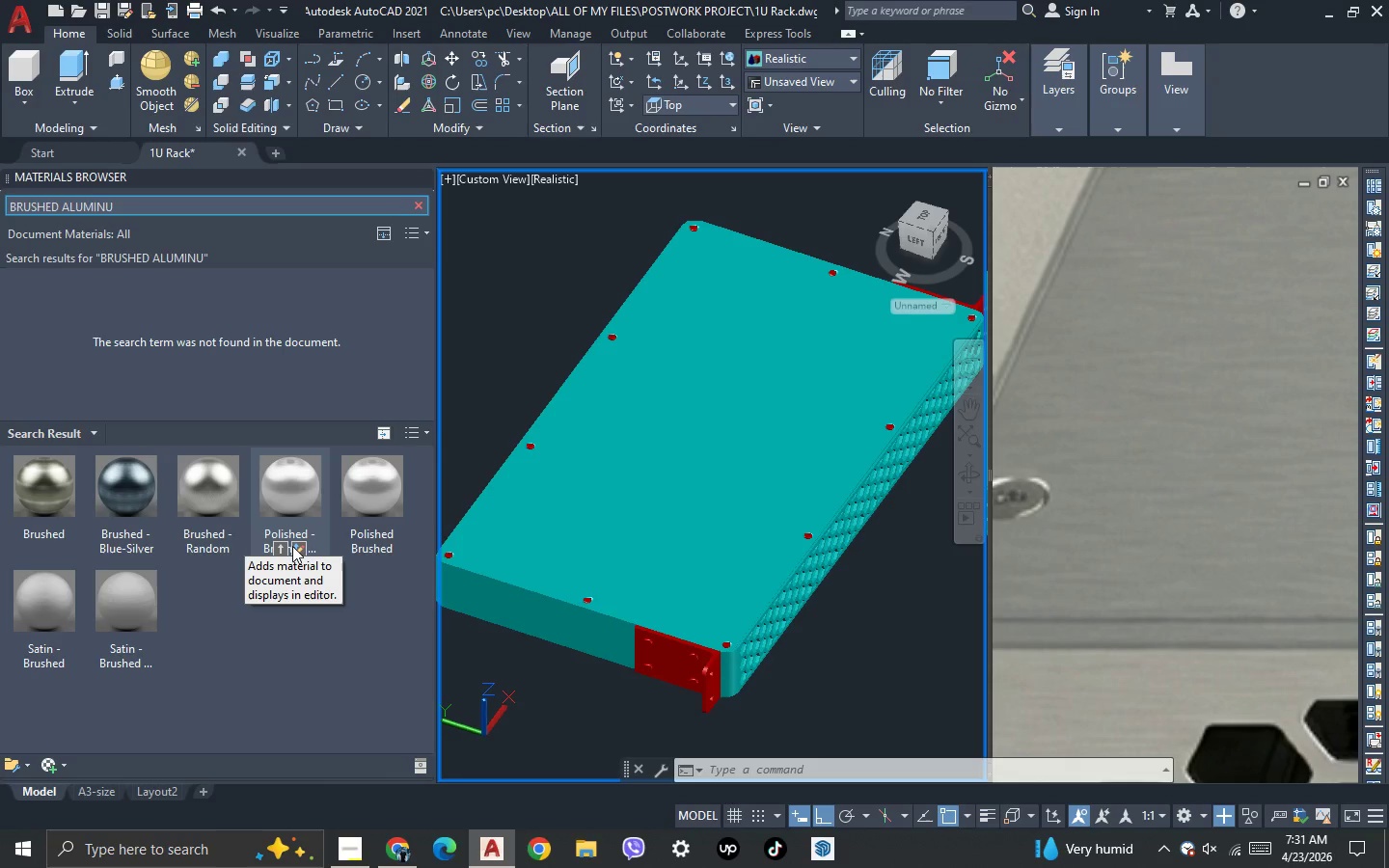 
wait(6.56)
 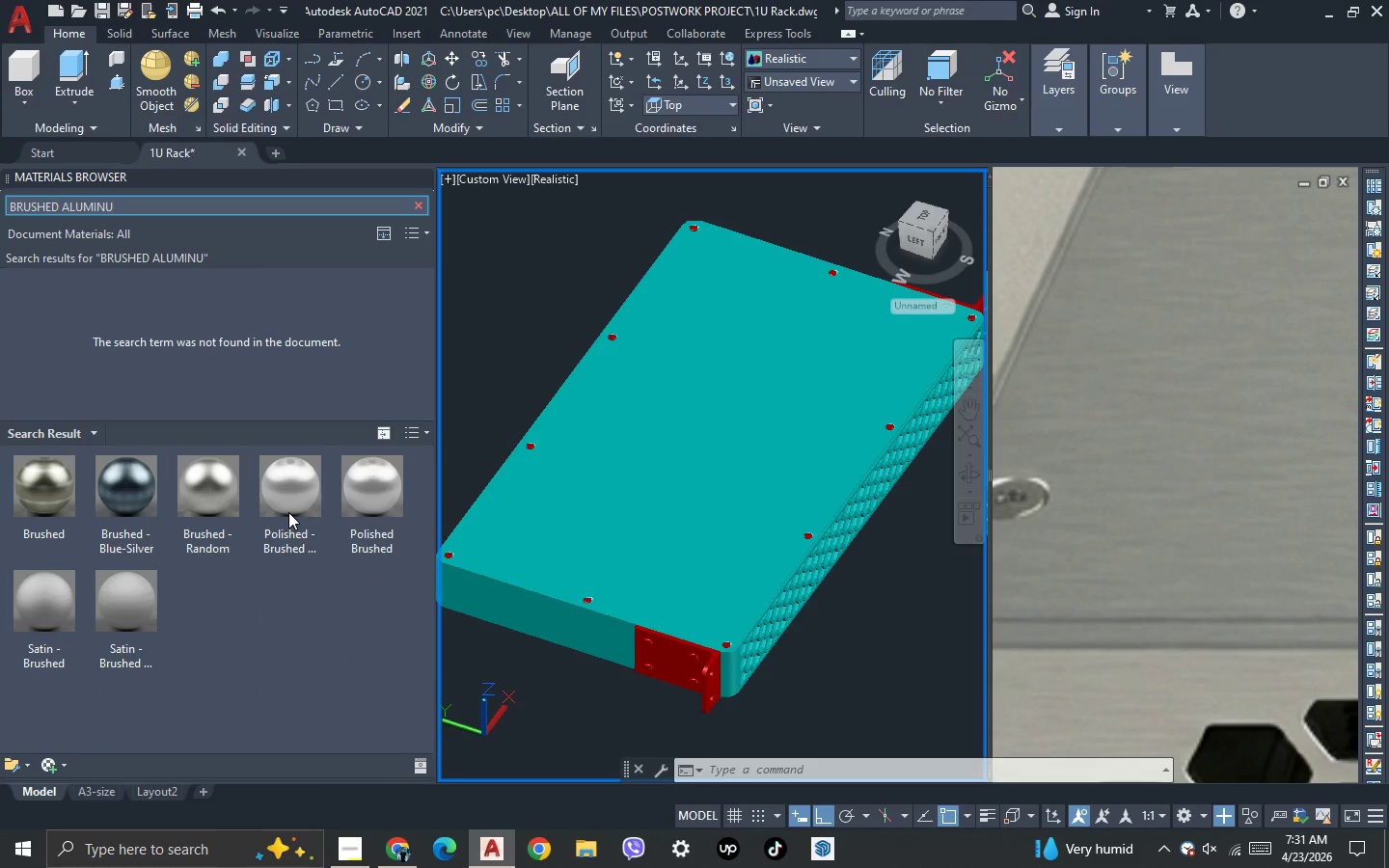 
mouse_move([308, 547])
 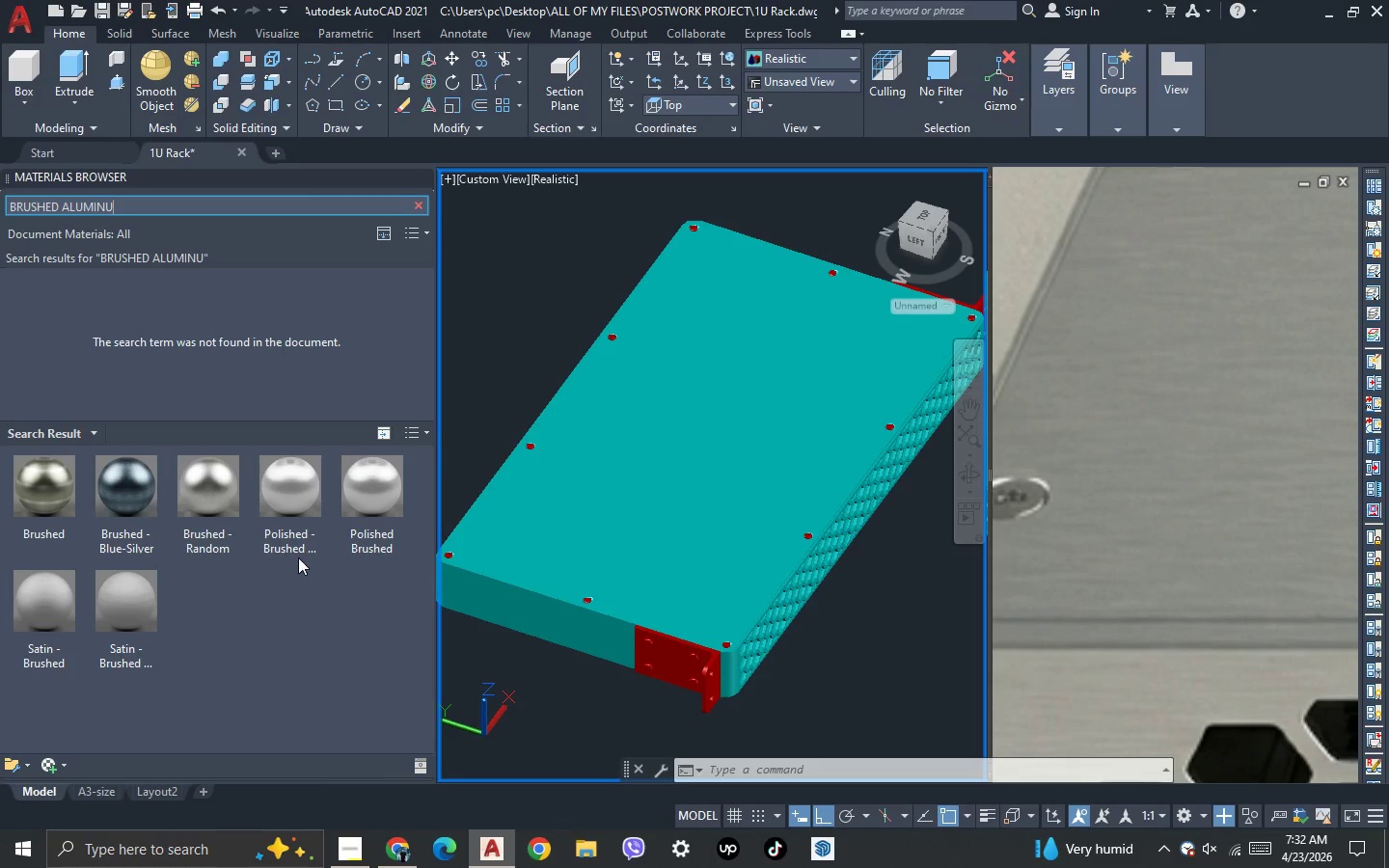 
mouse_move([287, 543])
 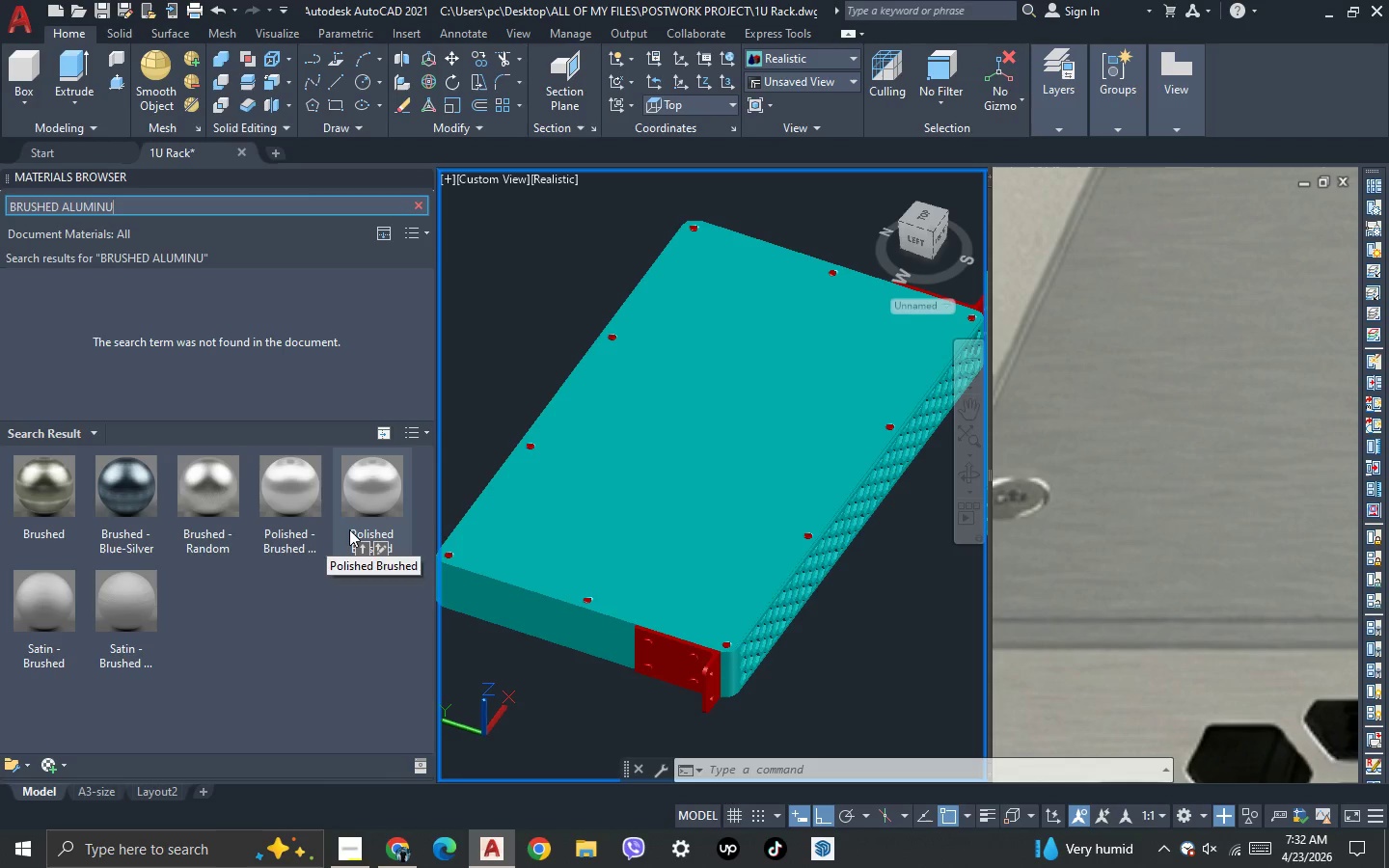 
wait(8.28)
 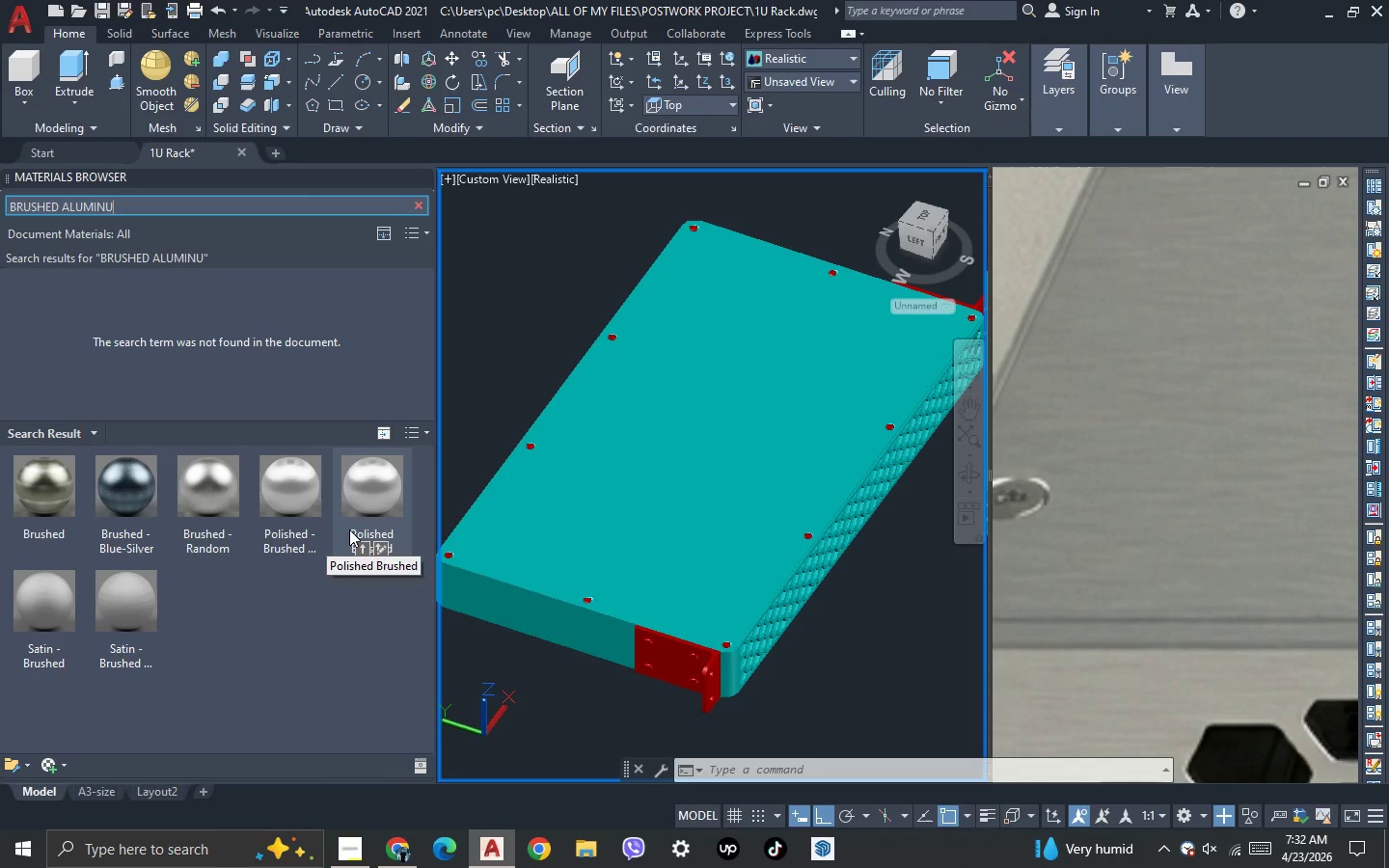 
left_click([364, 549])
 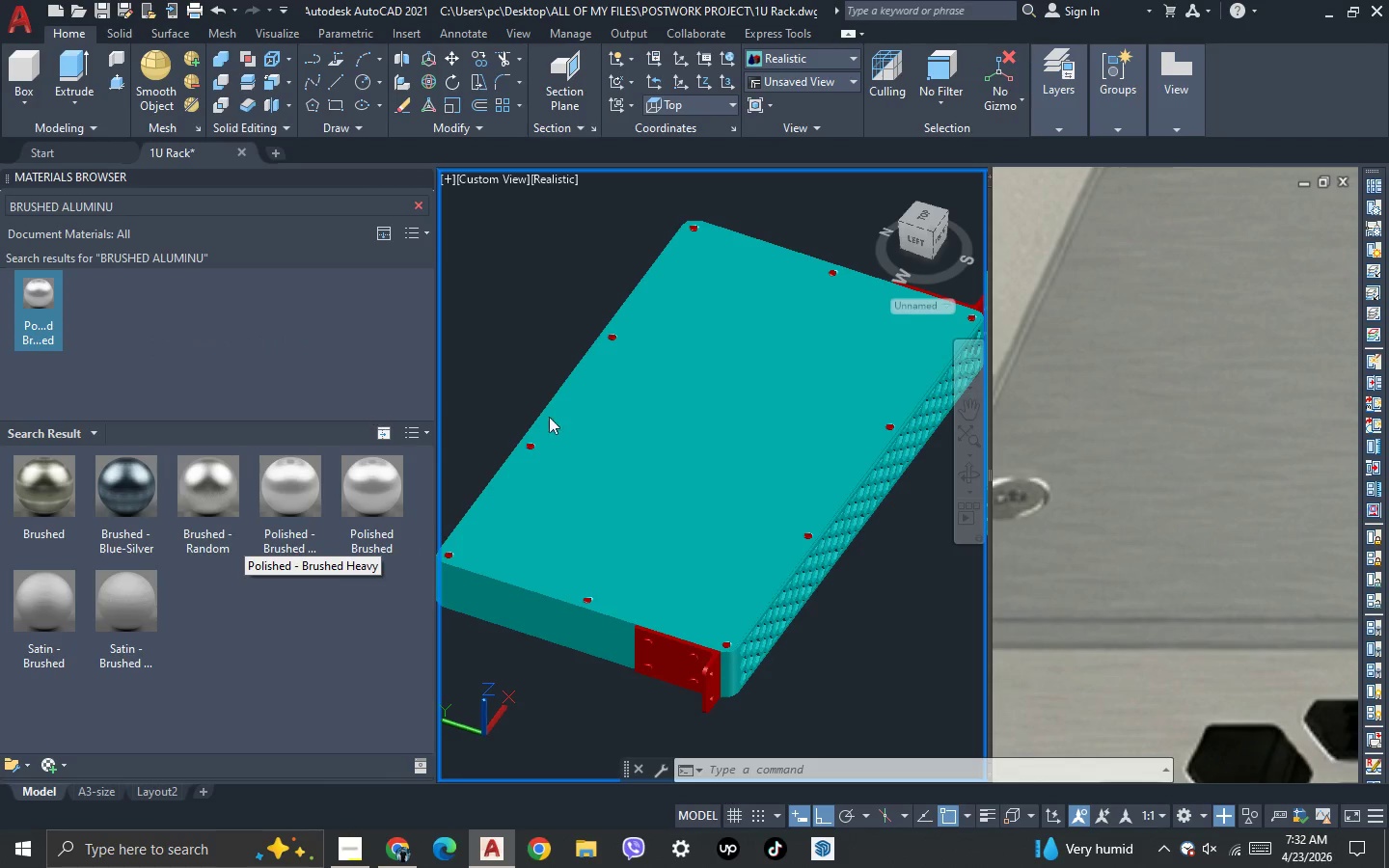 
left_click([643, 439])
 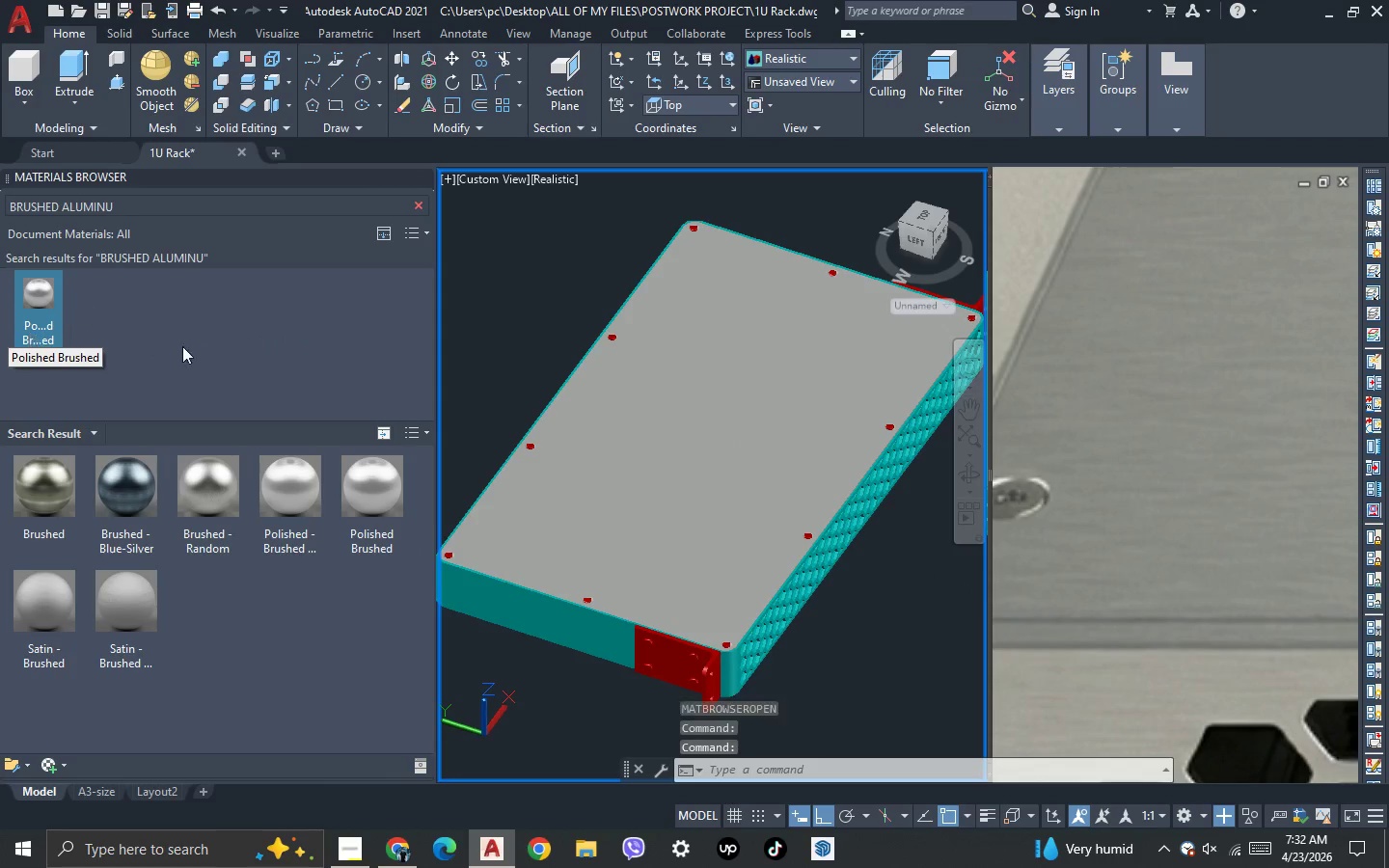 
scroll: coordinate [582, 525], scroll_direction: up, amount: 4.0
 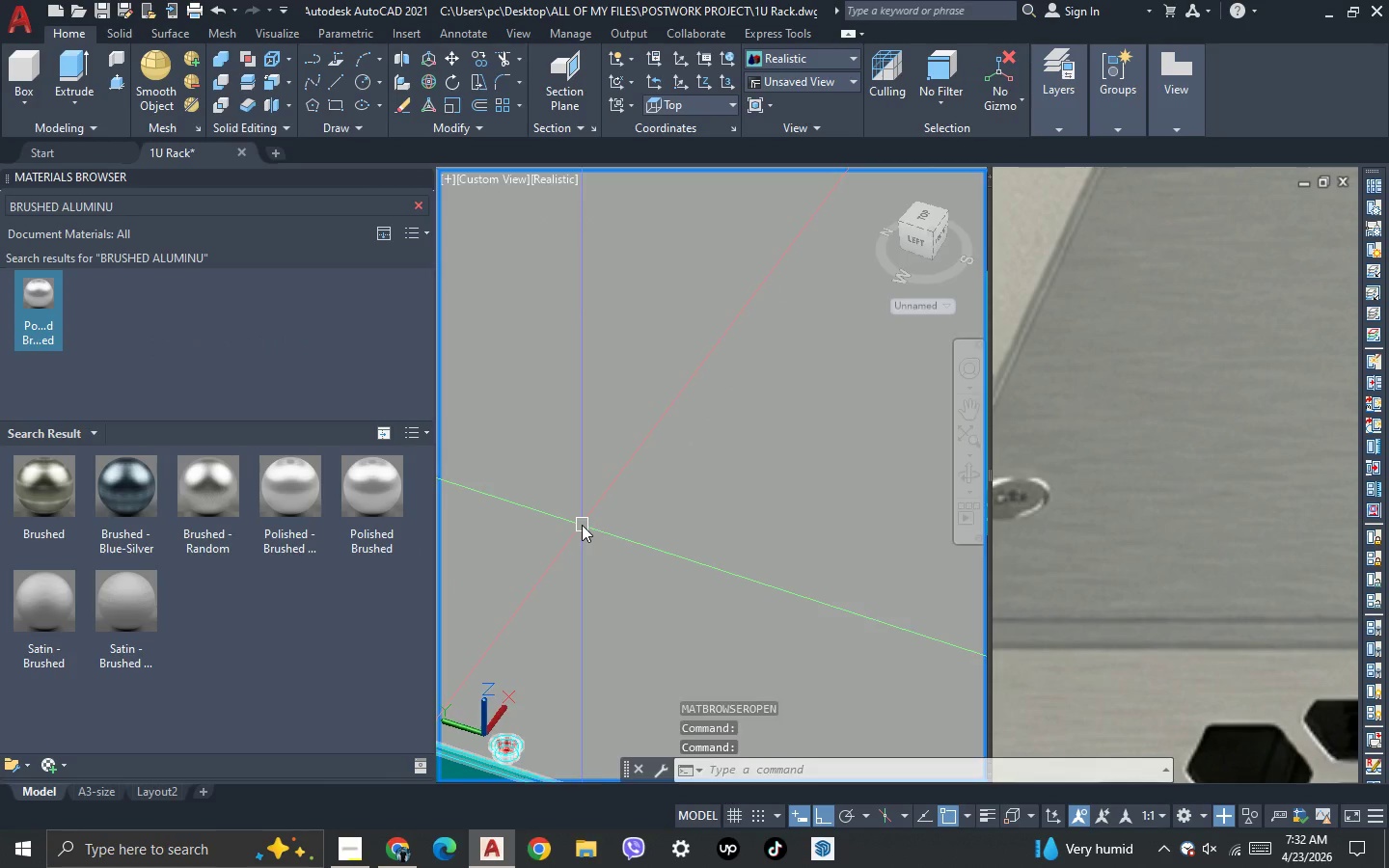 
scroll: coordinate [582, 525], scroll_direction: down, amount: 2.0
 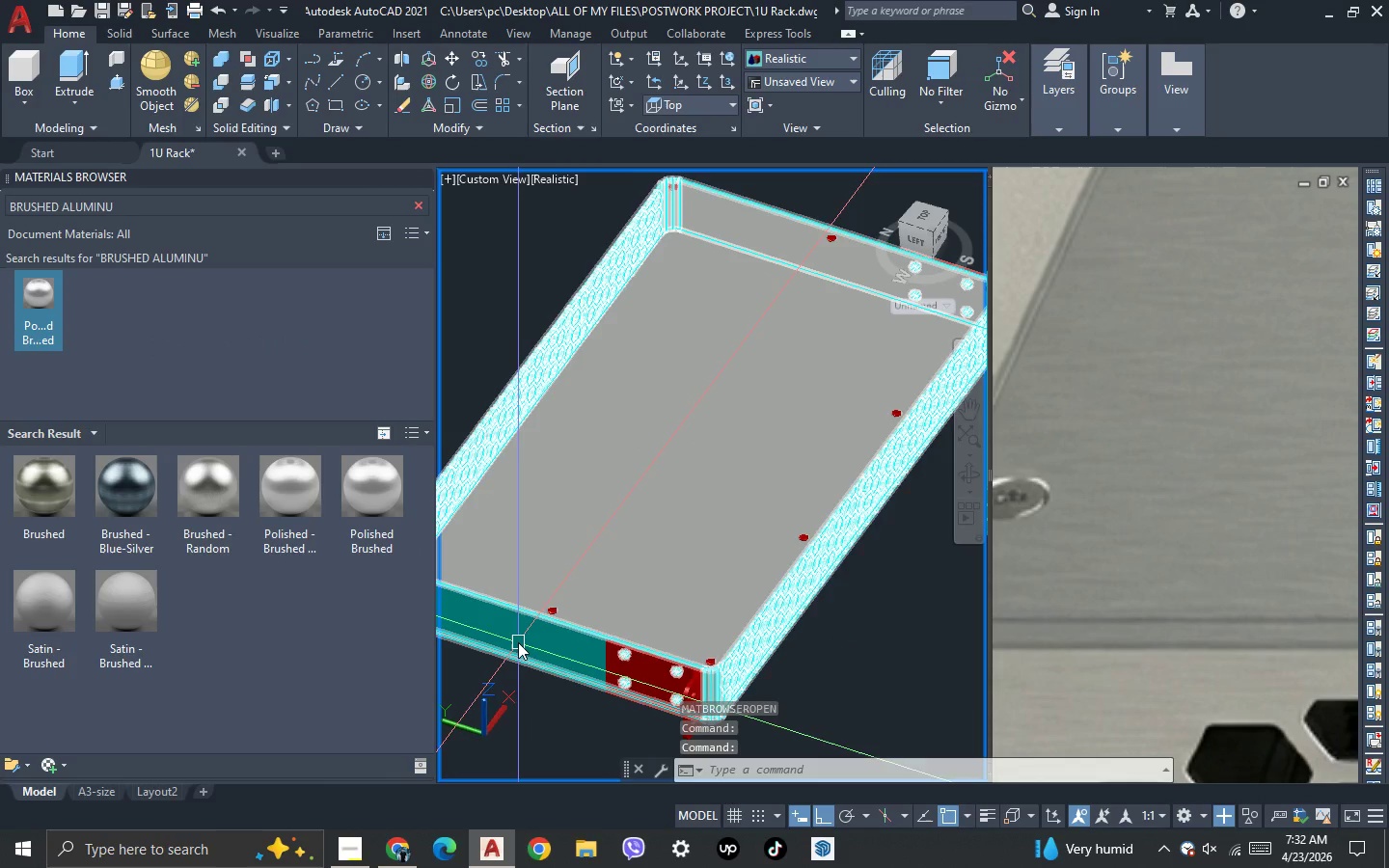 
left_click([518, 642])
 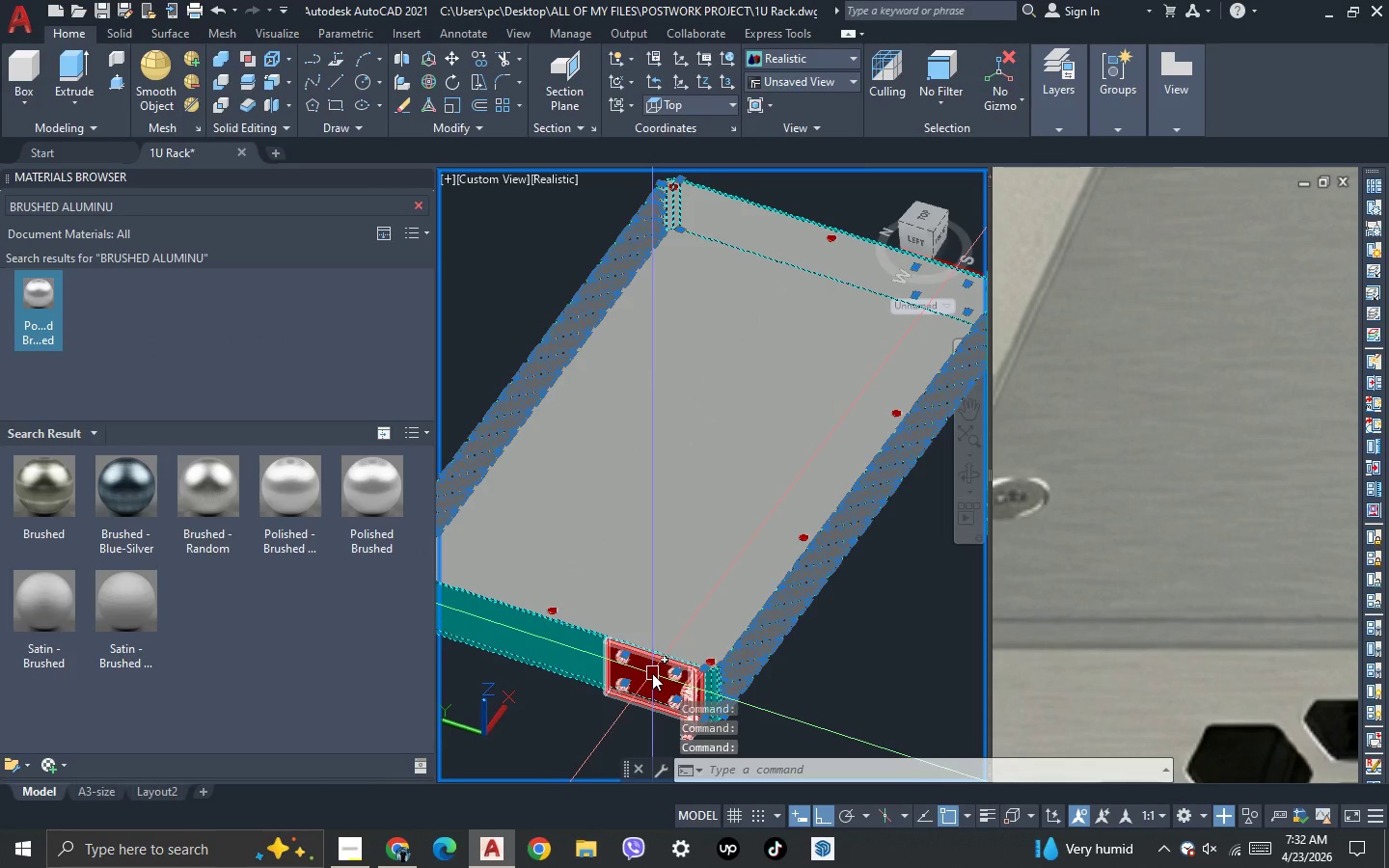 
left_click([652, 673])
 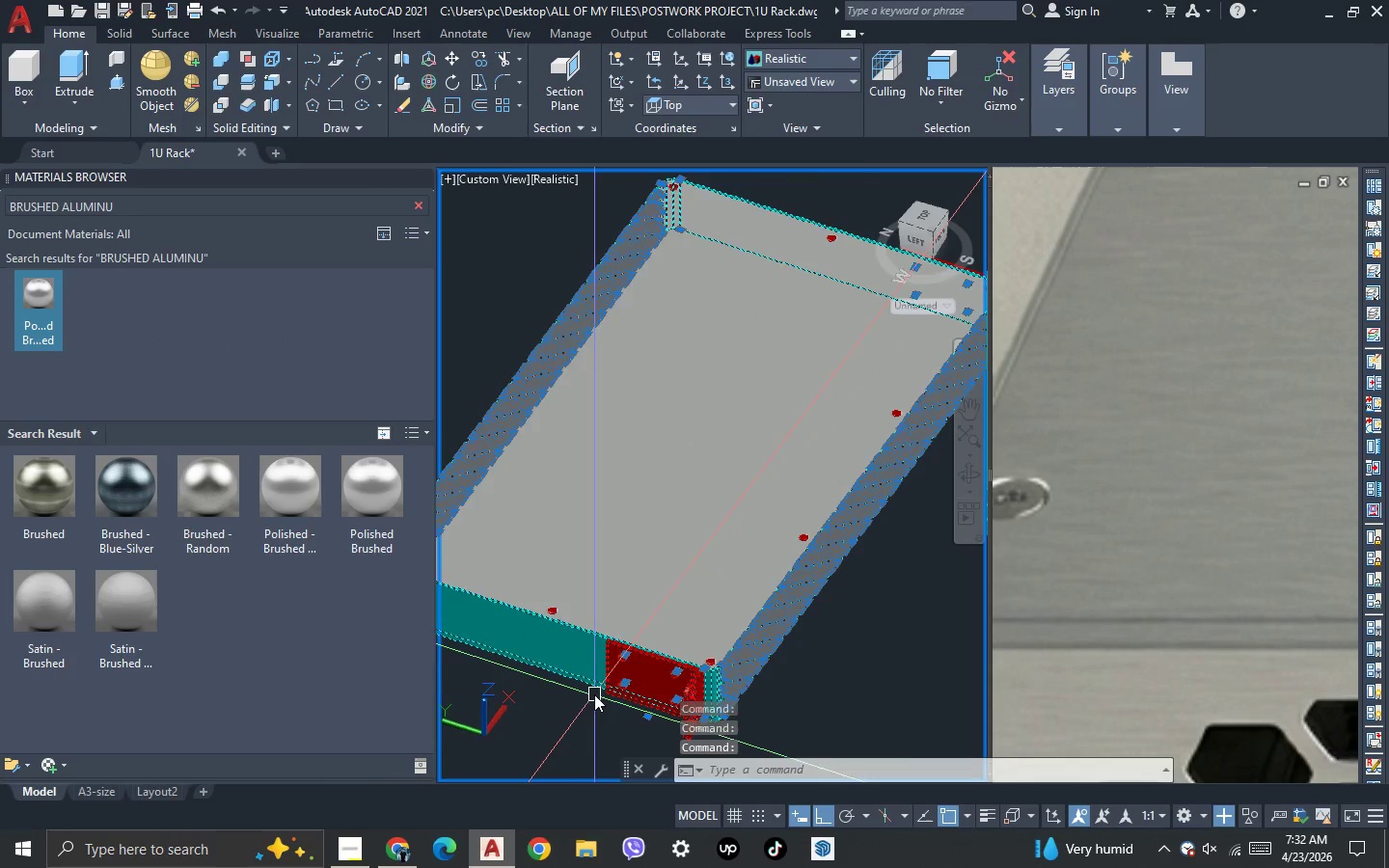 
scroll: coordinate [594, 694], scroll_direction: down, amount: 3.0
 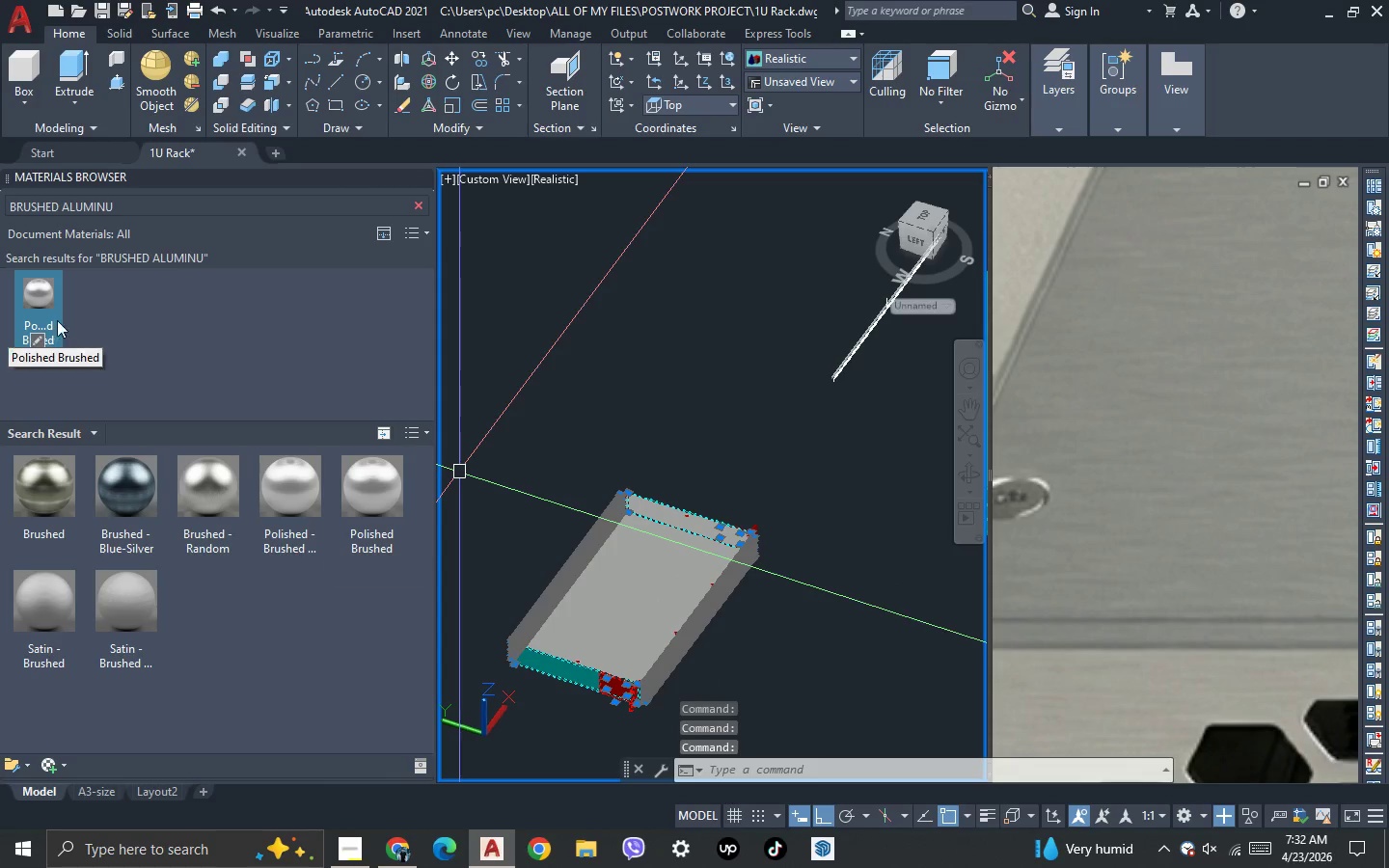 
left_click([47, 285])
 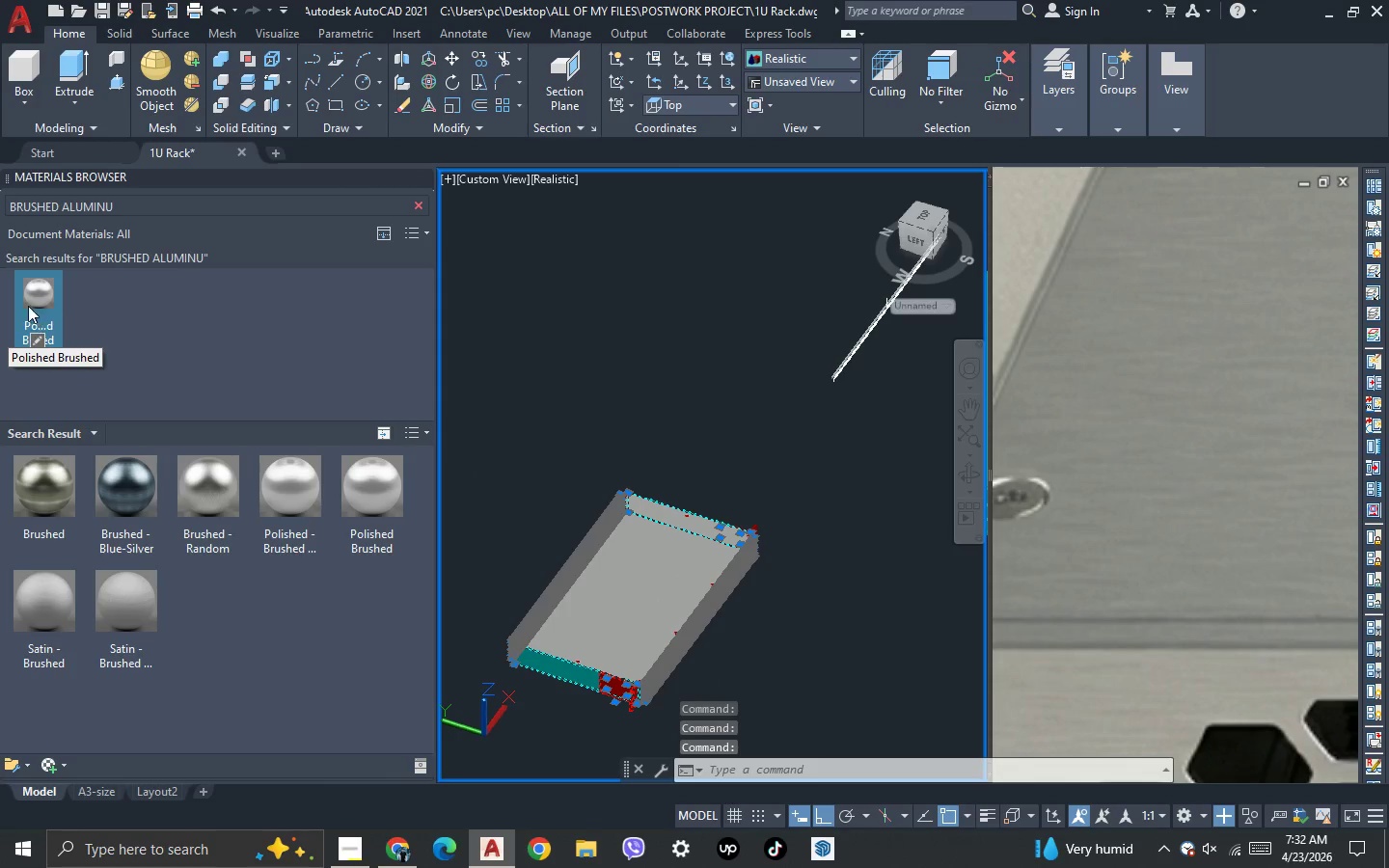 
left_click([30, 290])
 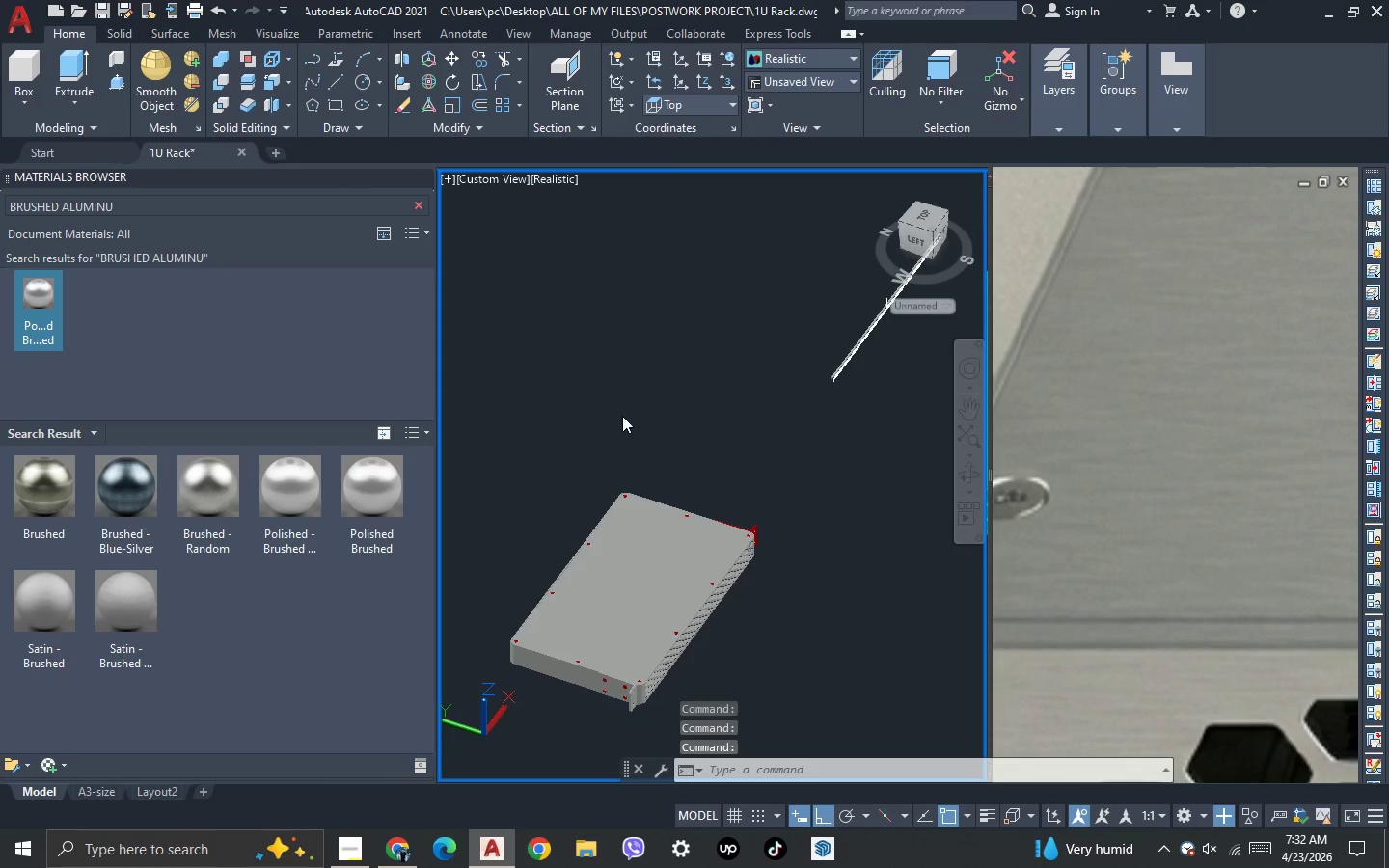 
left_click([622, 416])
 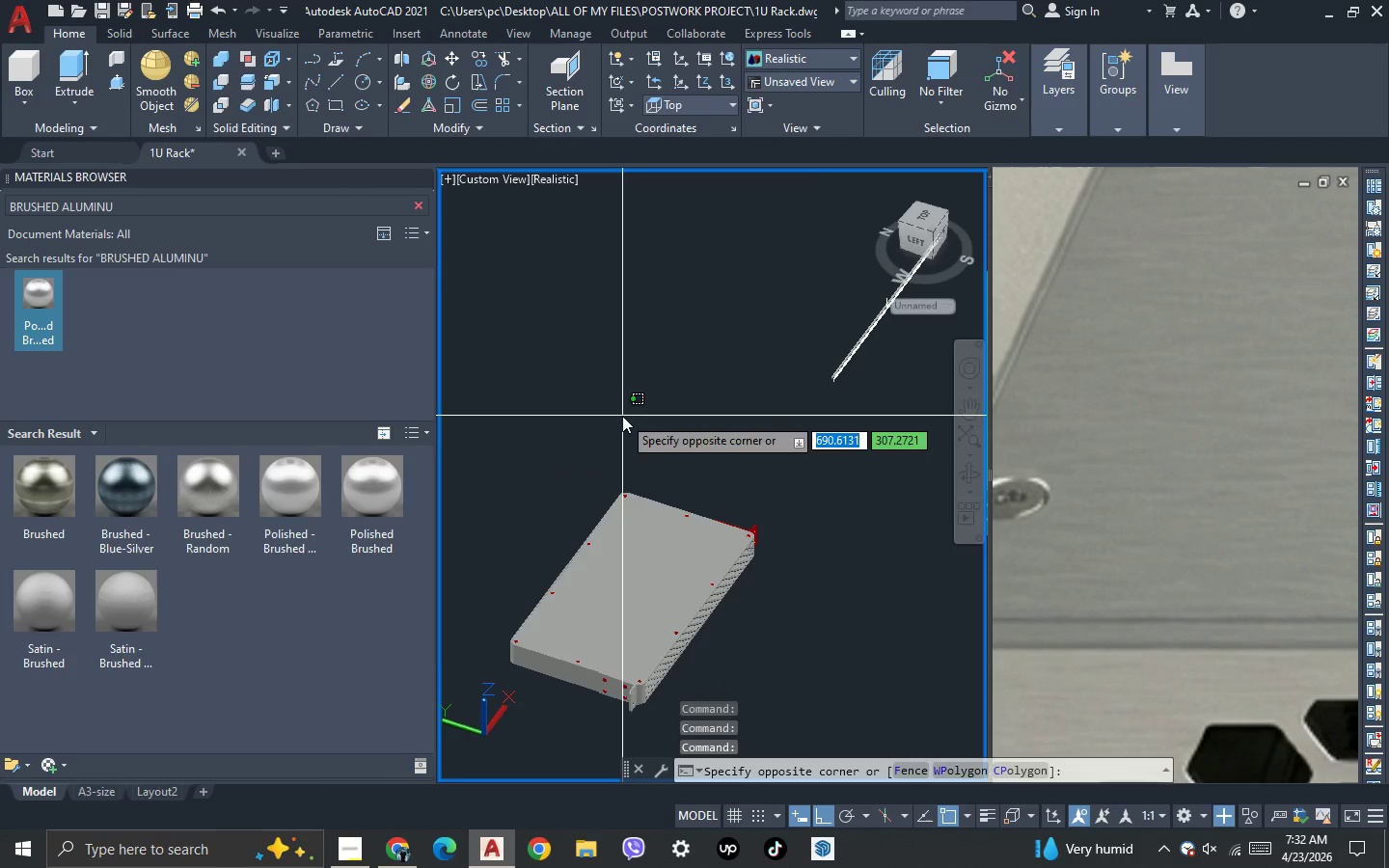 
key(Escape)
 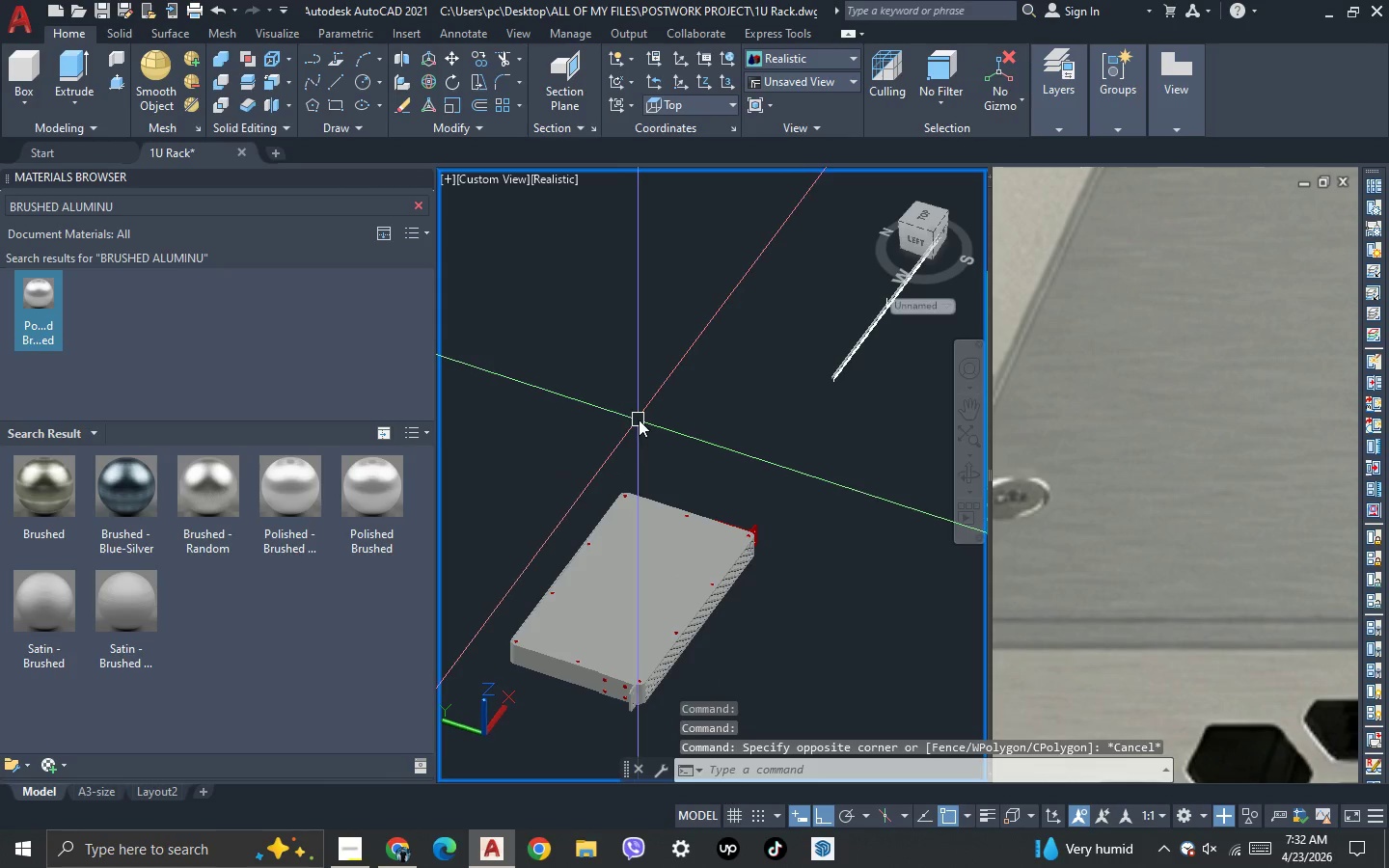 
key(Escape)
 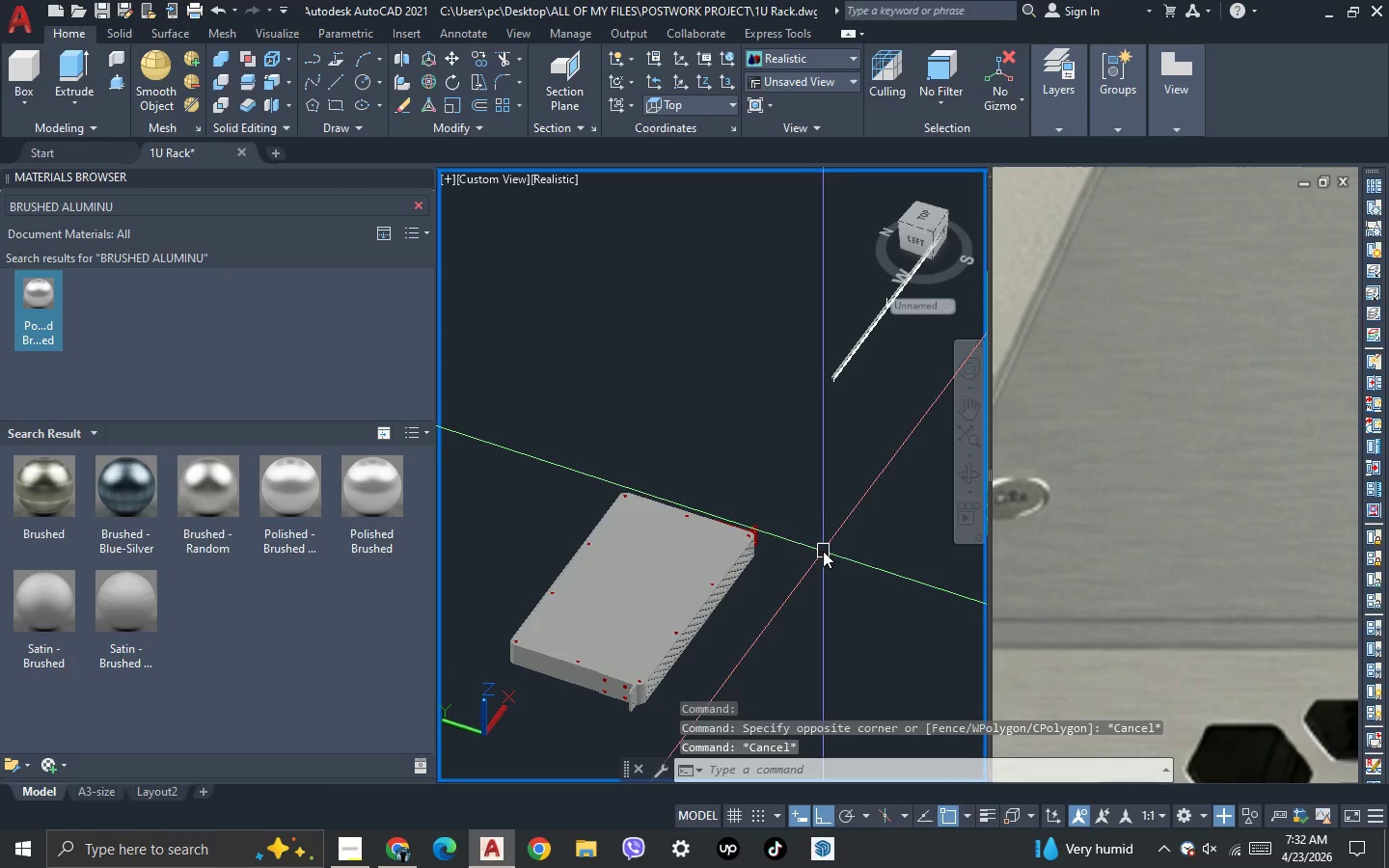 
key(3)
 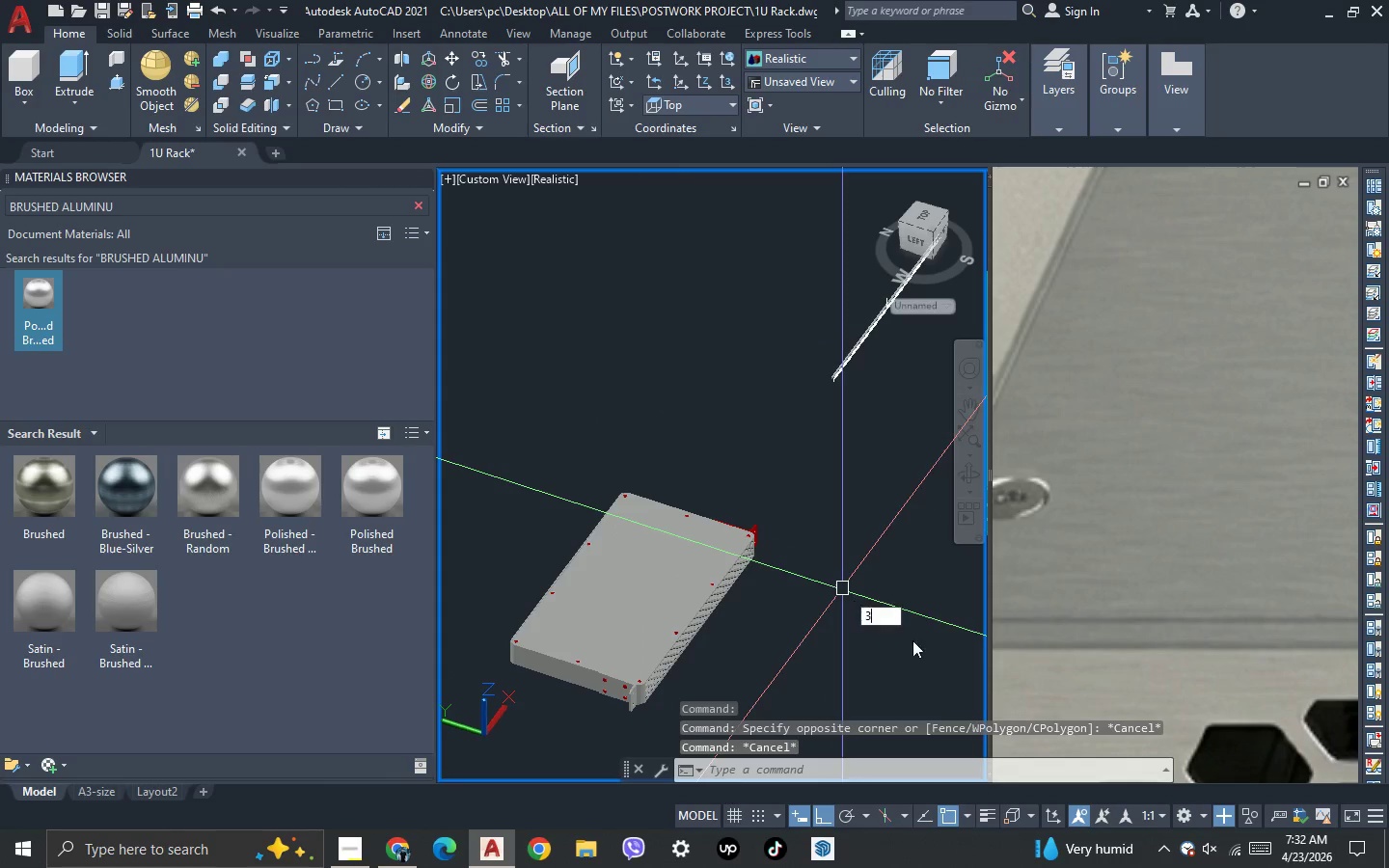 
key(Space)
 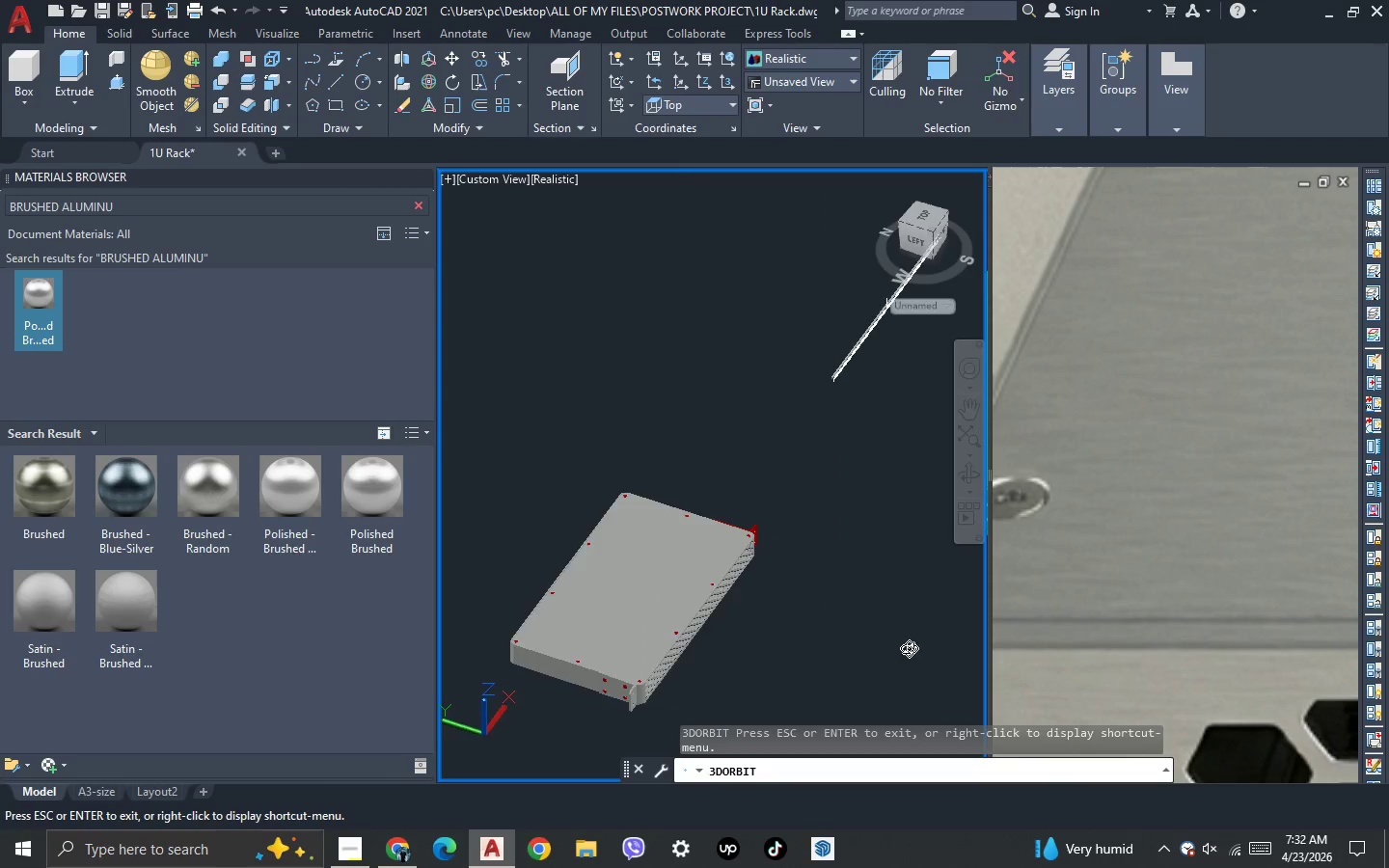 
left_click_drag(start_coordinate=[897, 653], to_coordinate=[914, 677])
 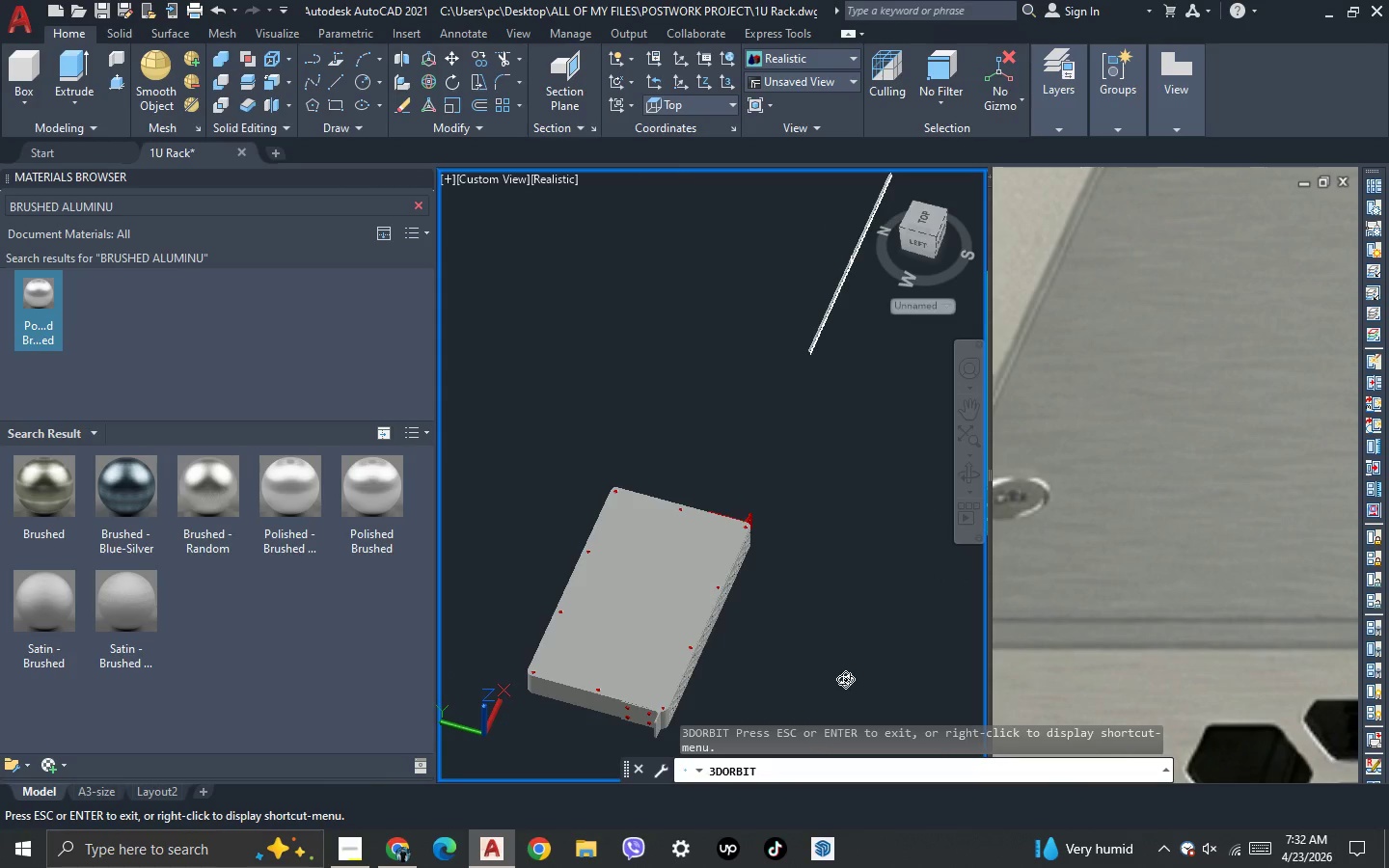 
left_click_drag(start_coordinate=[845, 679], to_coordinate=[791, 678])
 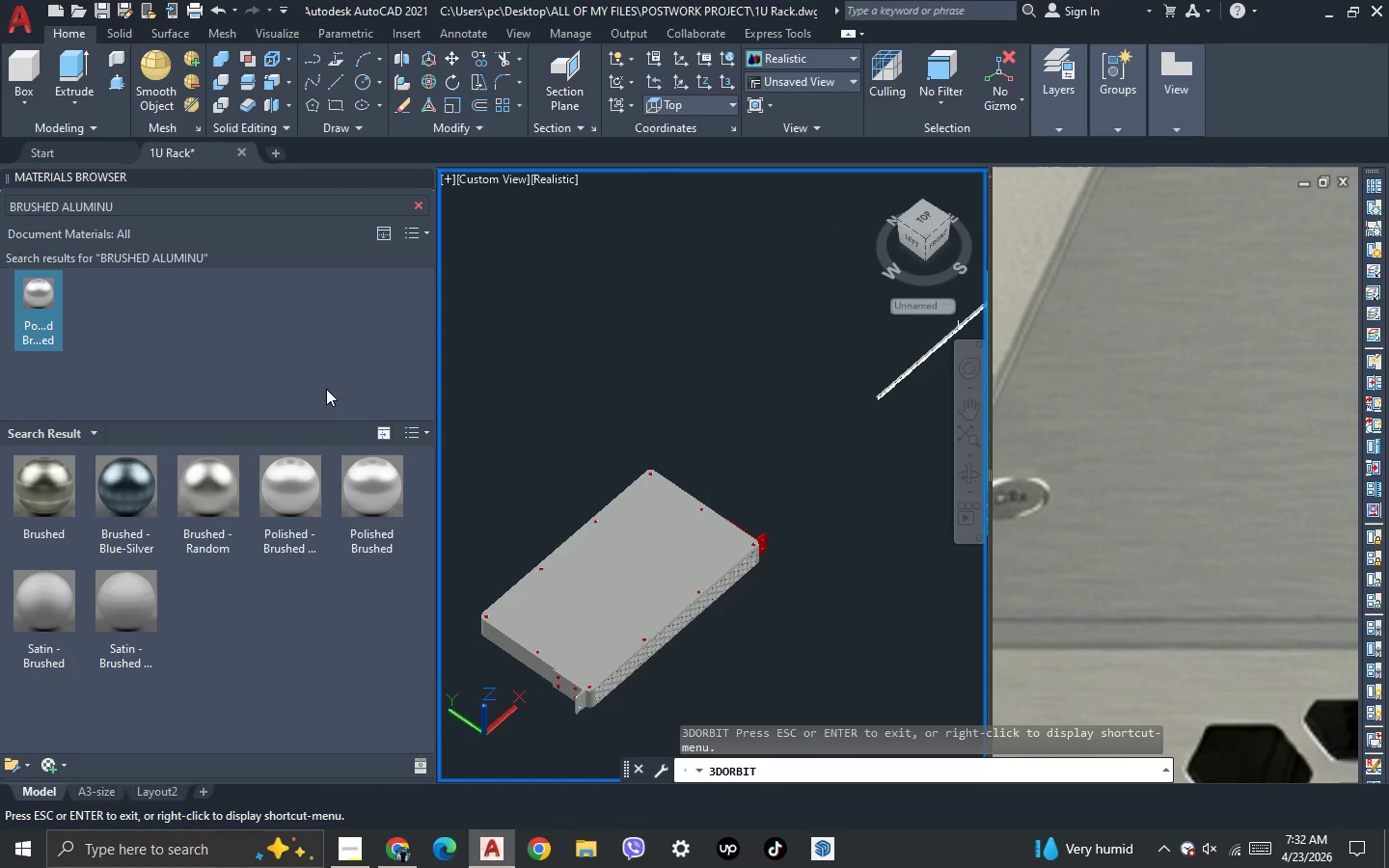 
key(Escape)
 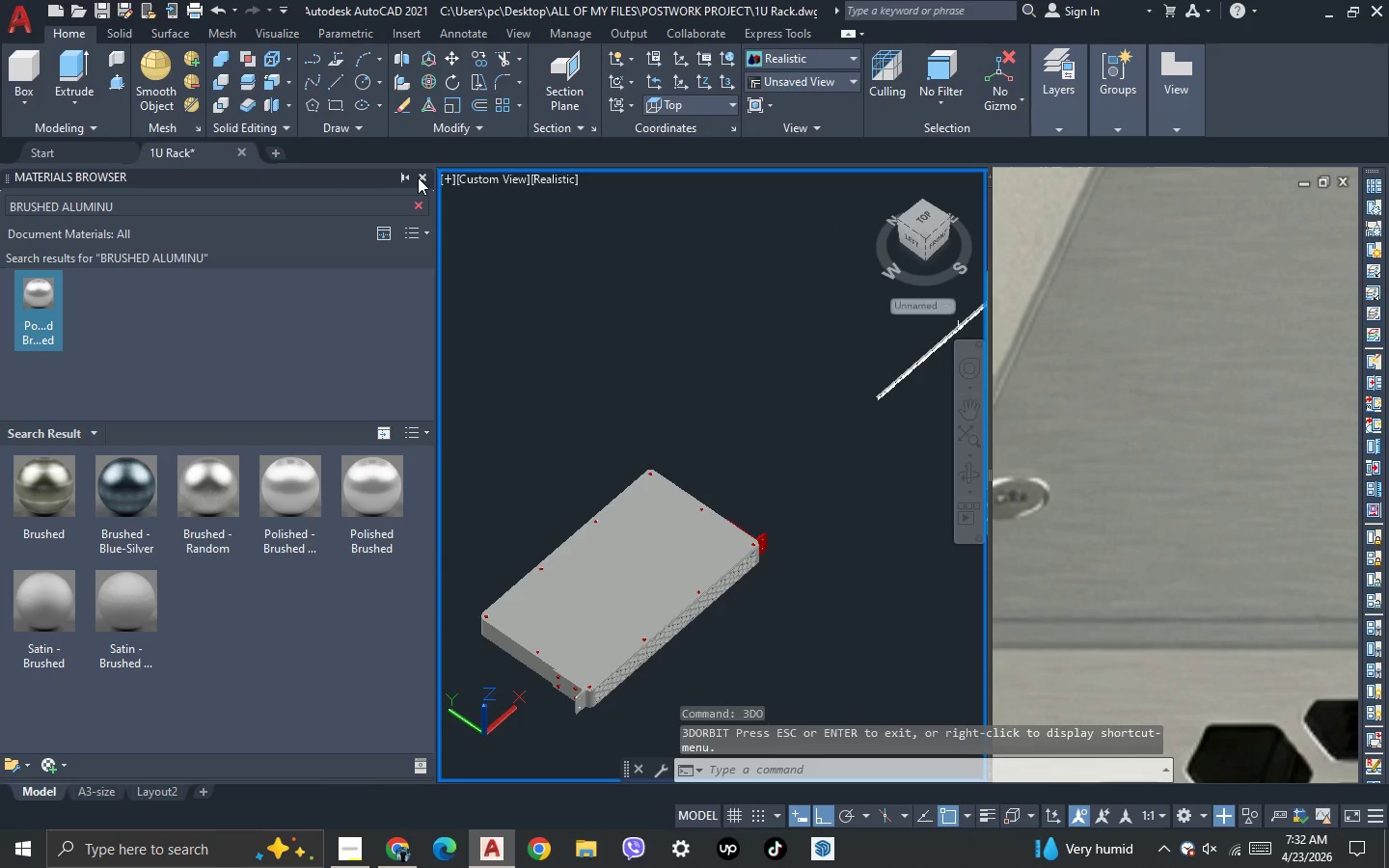 
left_click([418, 178])
 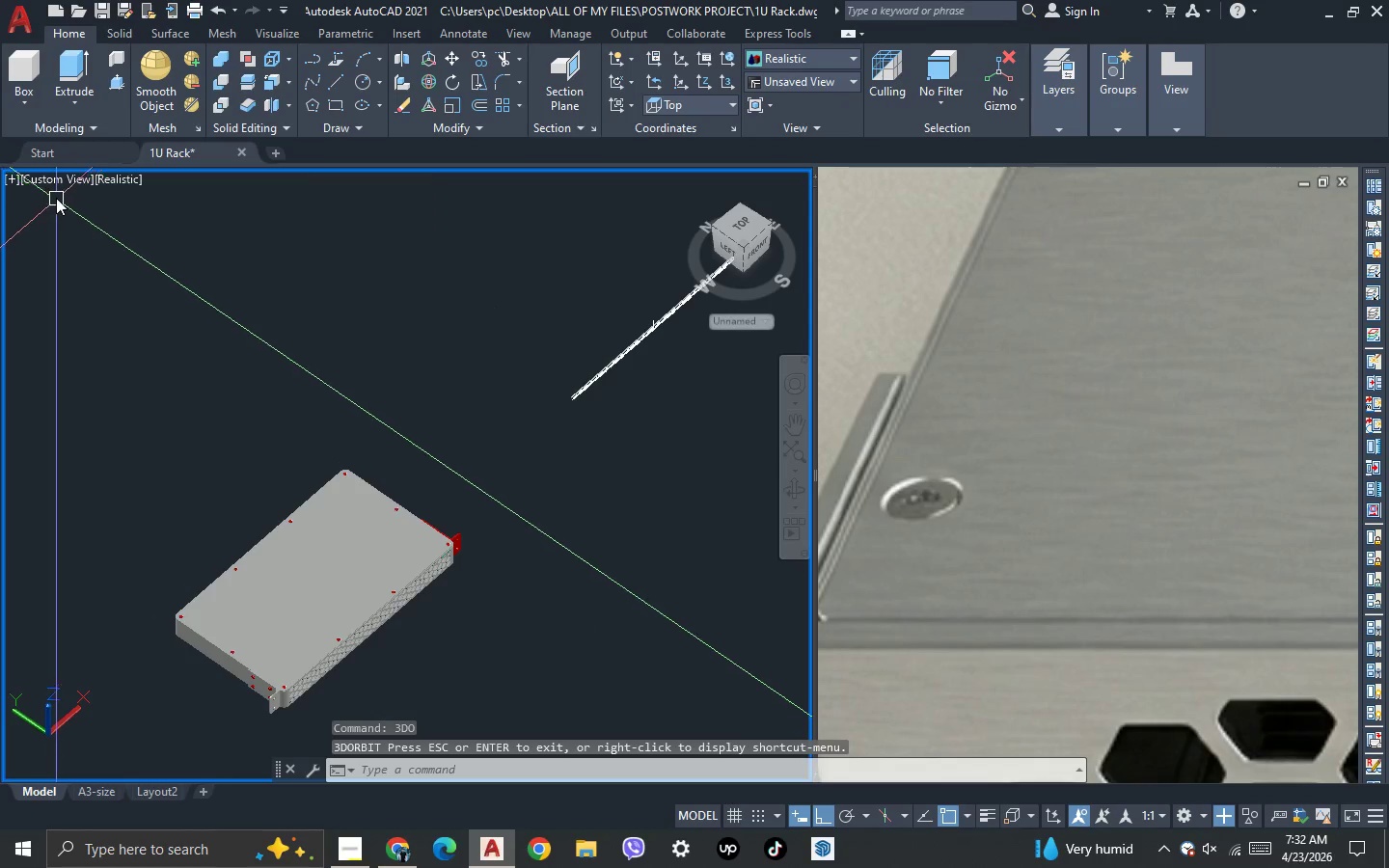 
left_click([53, 183])
 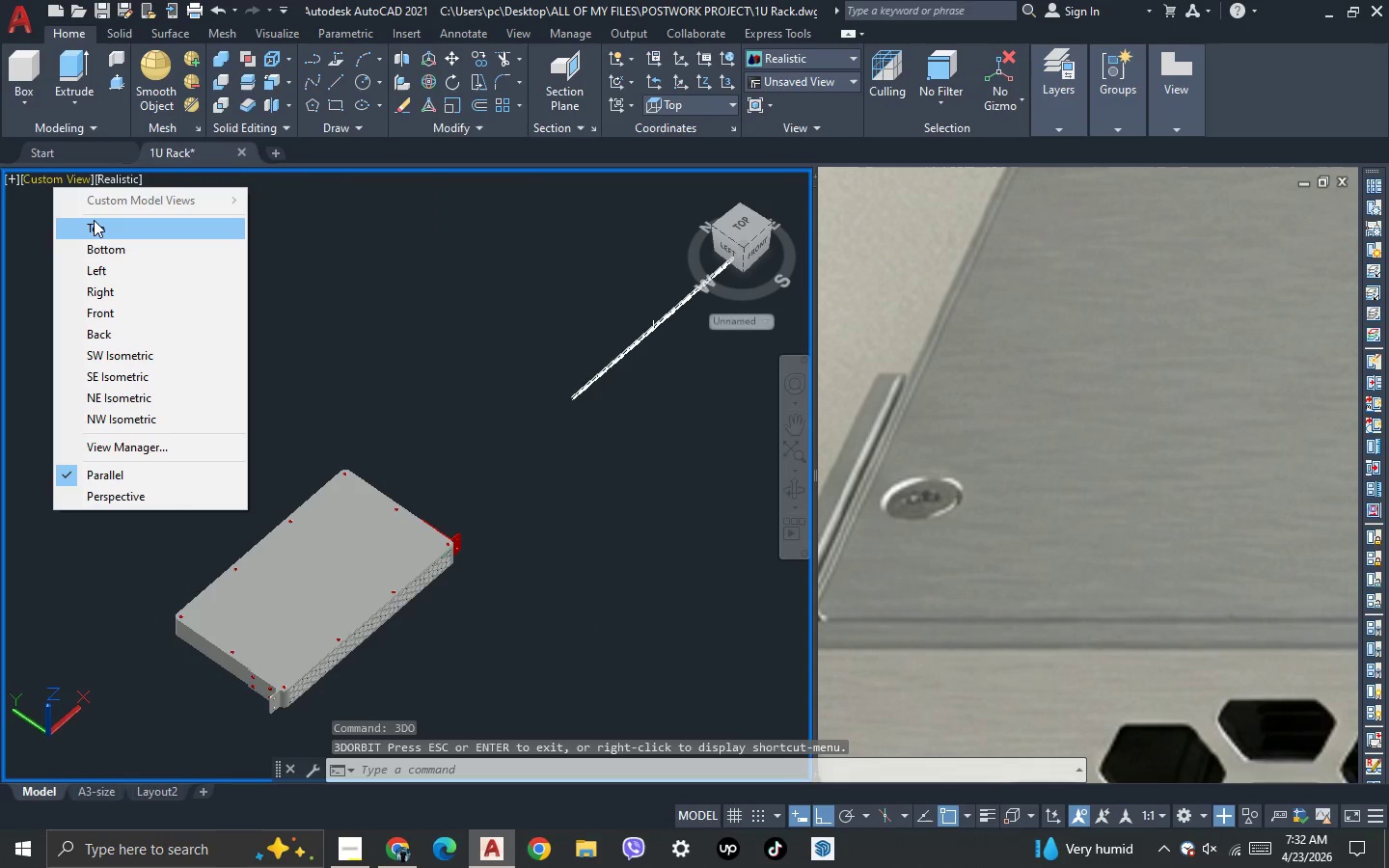 
left_click([94, 221])
 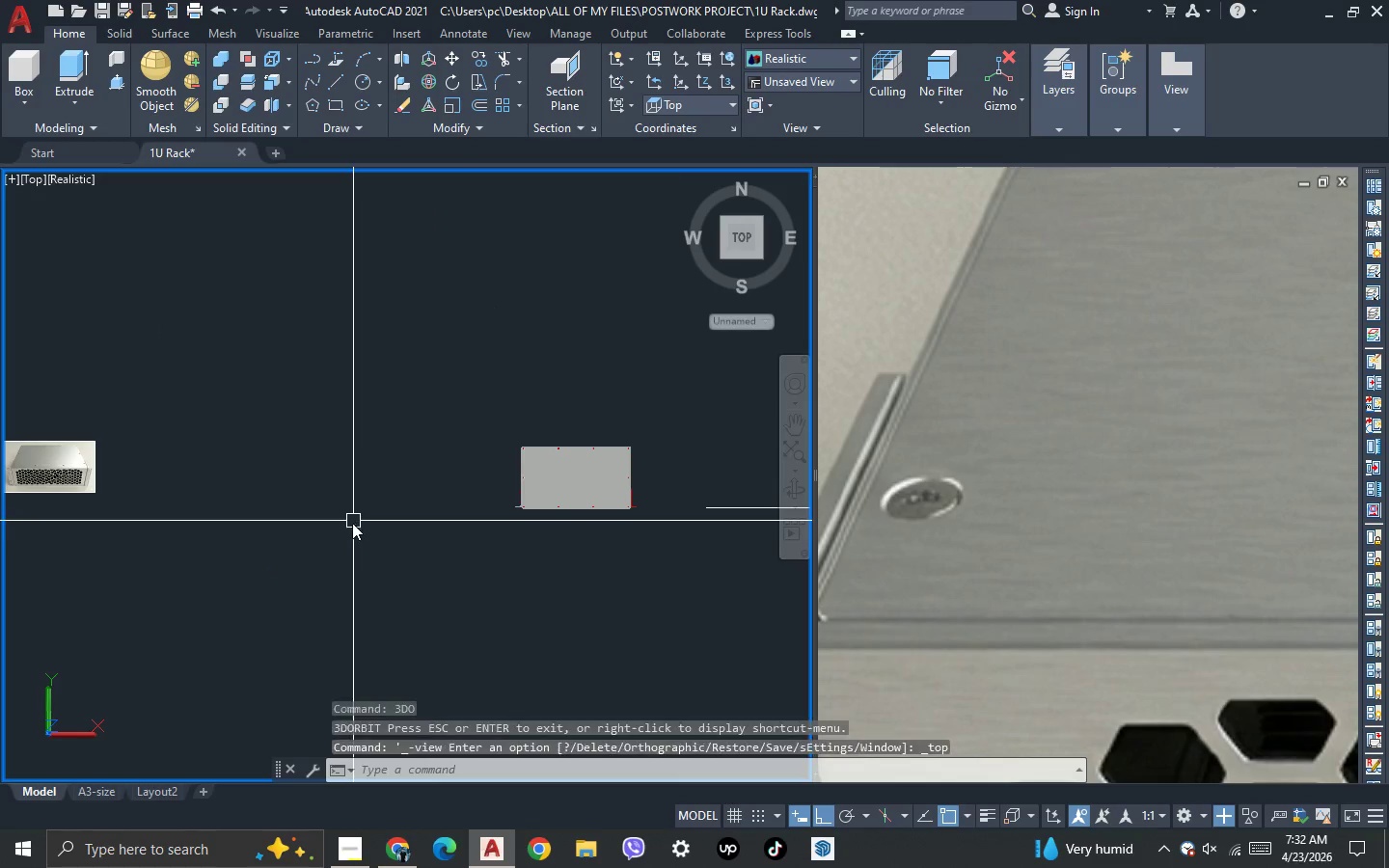 
scroll: coordinate [315, 534], scroll_direction: down, amount: 2.0
 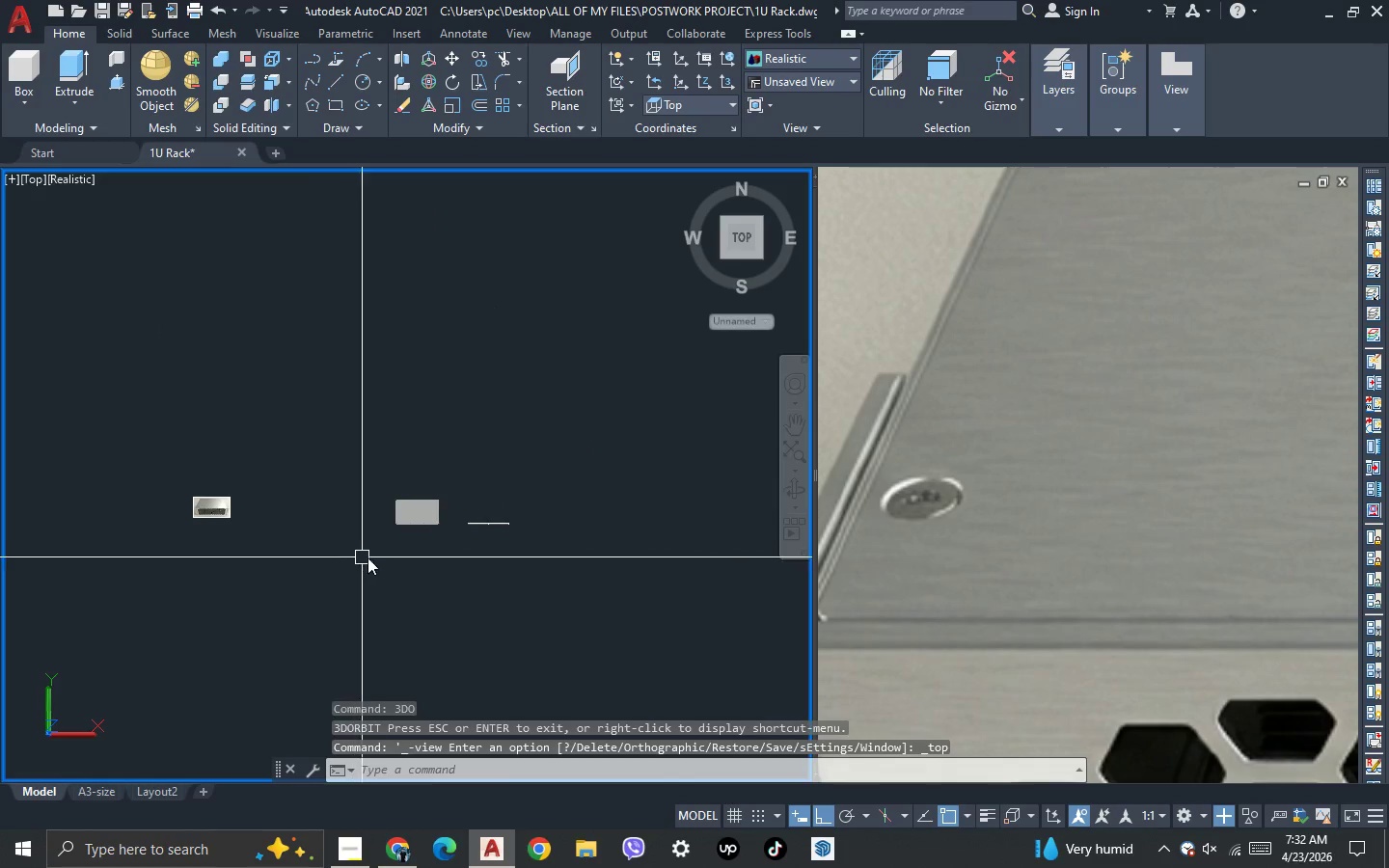 
scroll: coordinate [483, 550], scroll_direction: up, amount: 2.0
 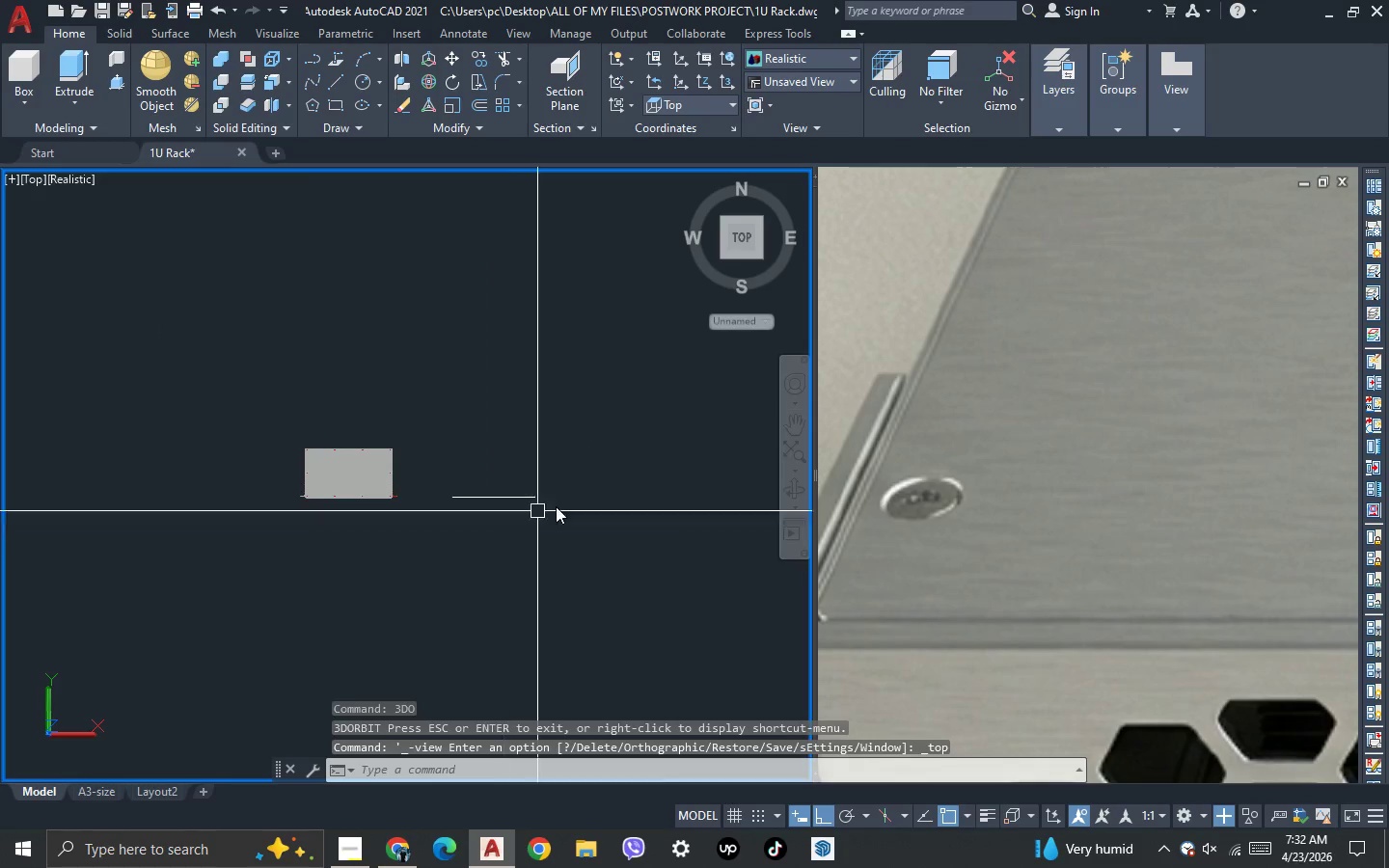 
scroll: coordinate [604, 489], scroll_direction: down, amount: 2.0
 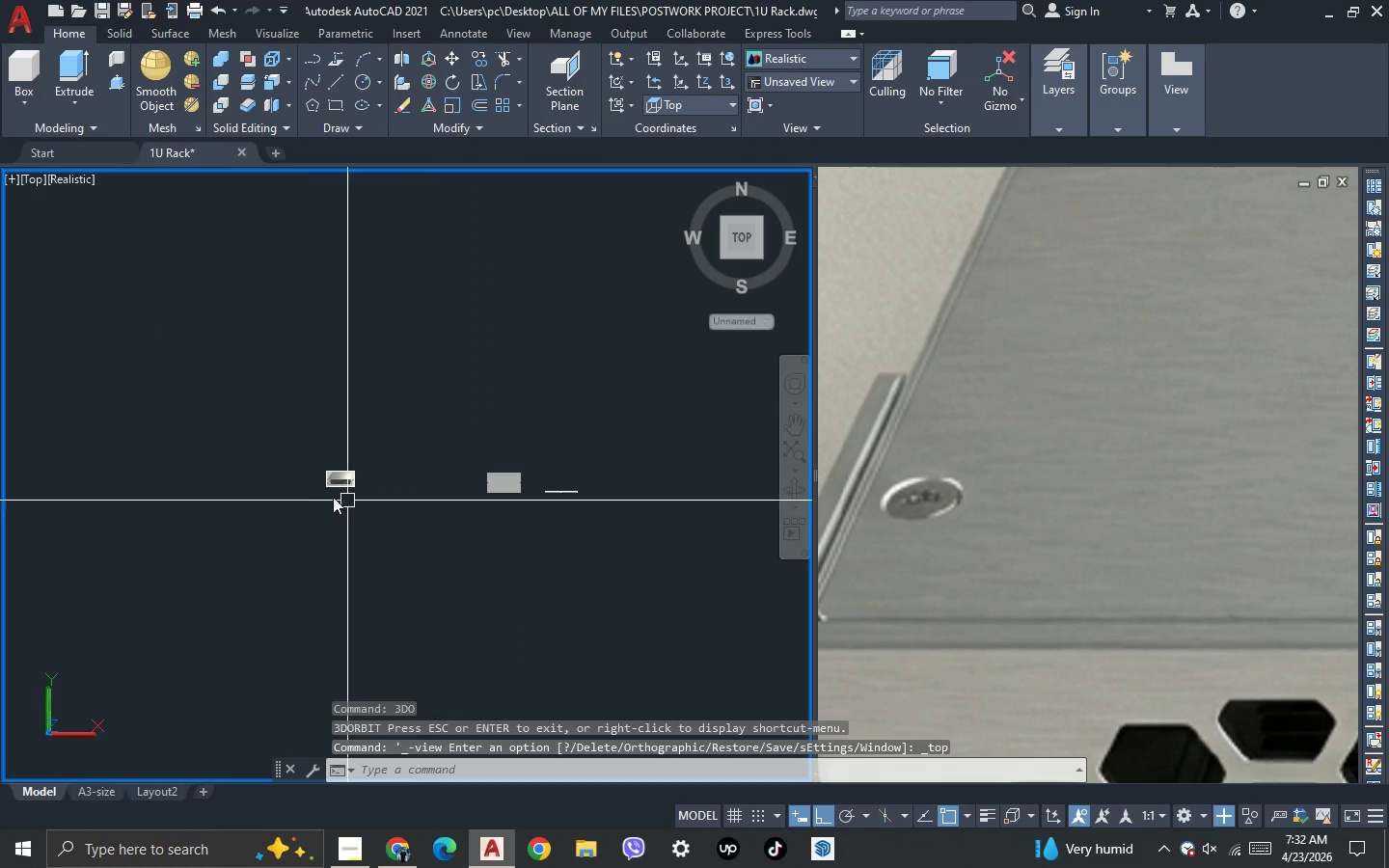 
scroll: coordinate [378, 447], scroll_direction: up, amount: 7.0
 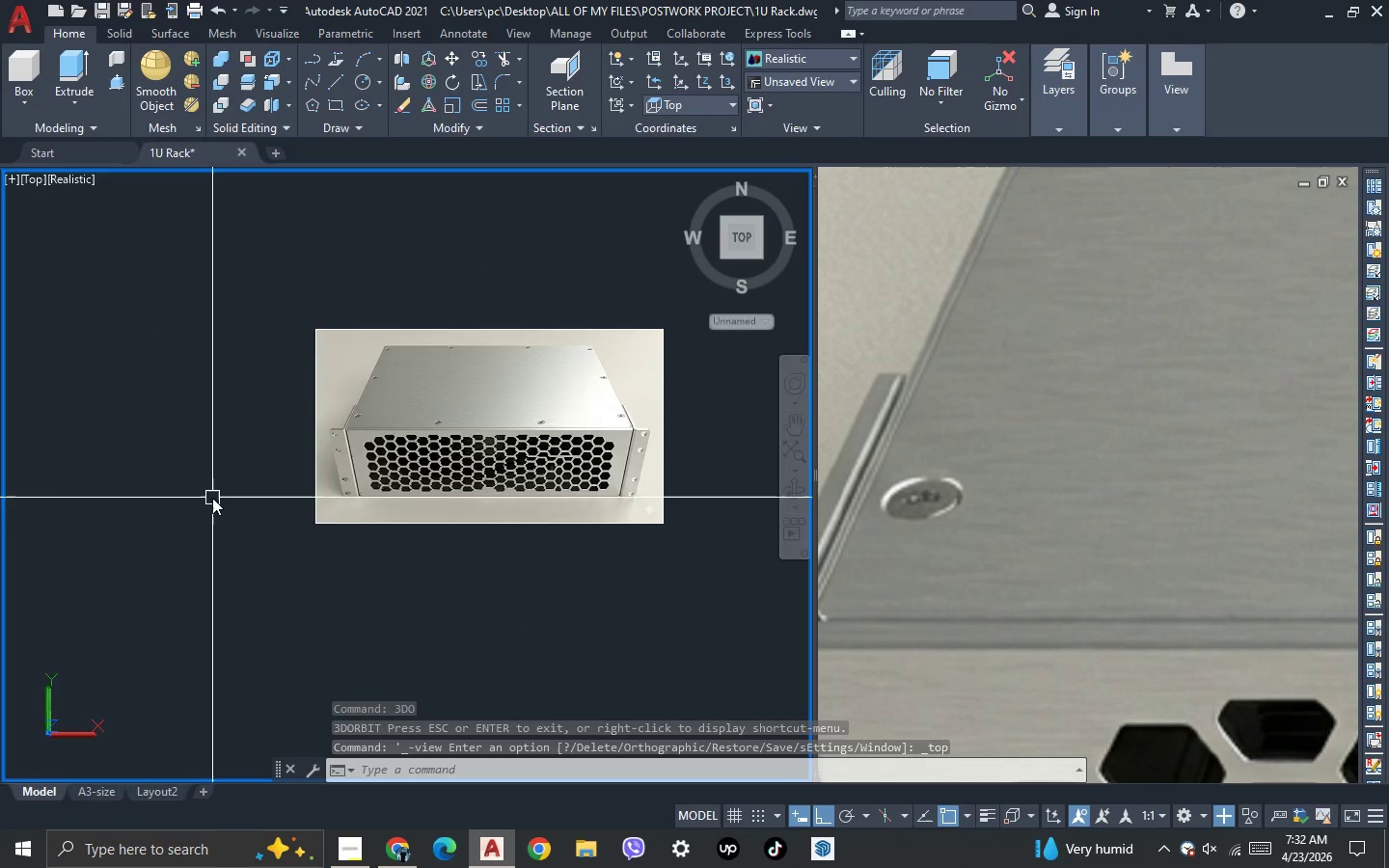 
scroll: coordinate [212, 498], scroll_direction: down, amount: 2.0
 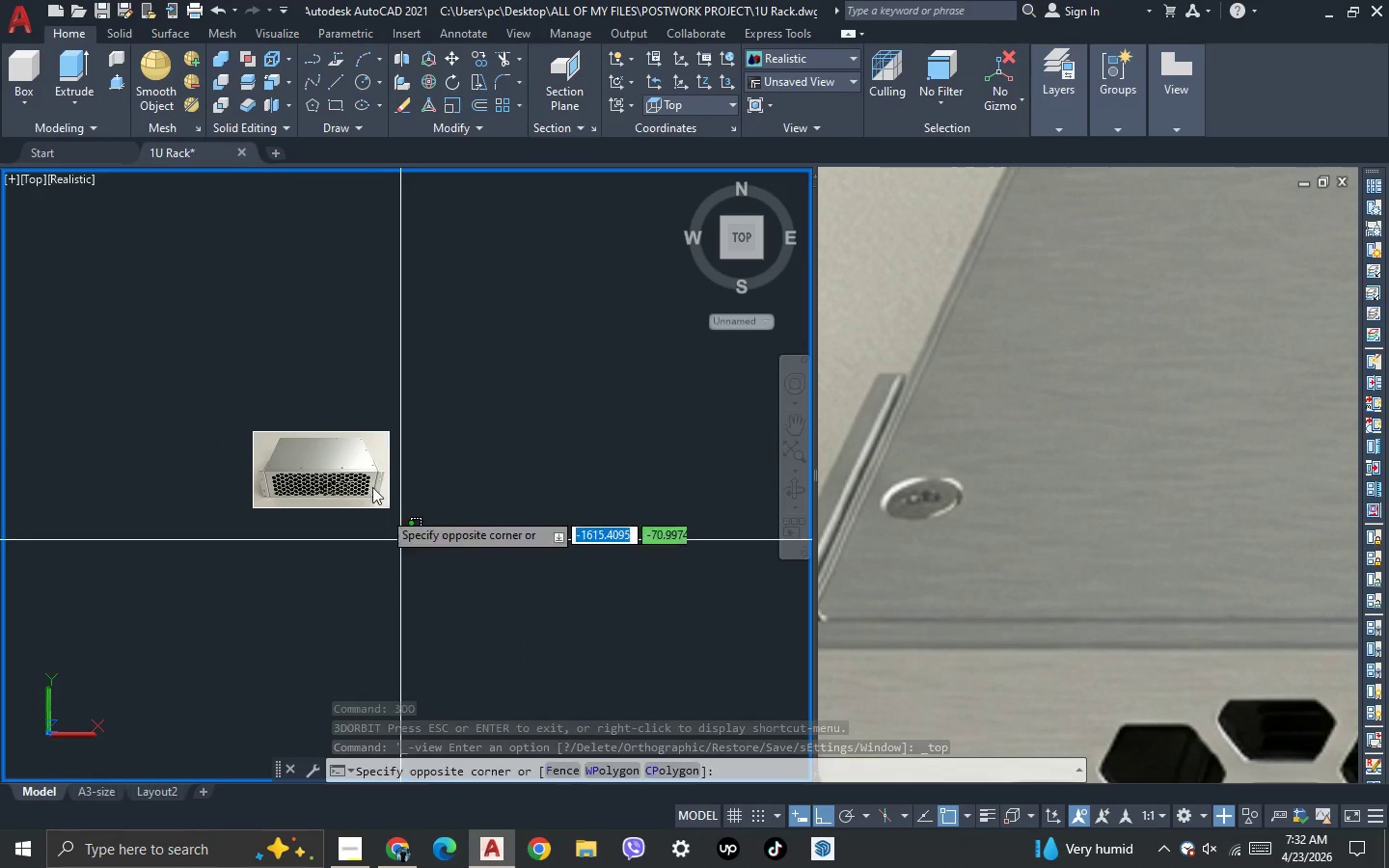 
double_click([304, 412])
 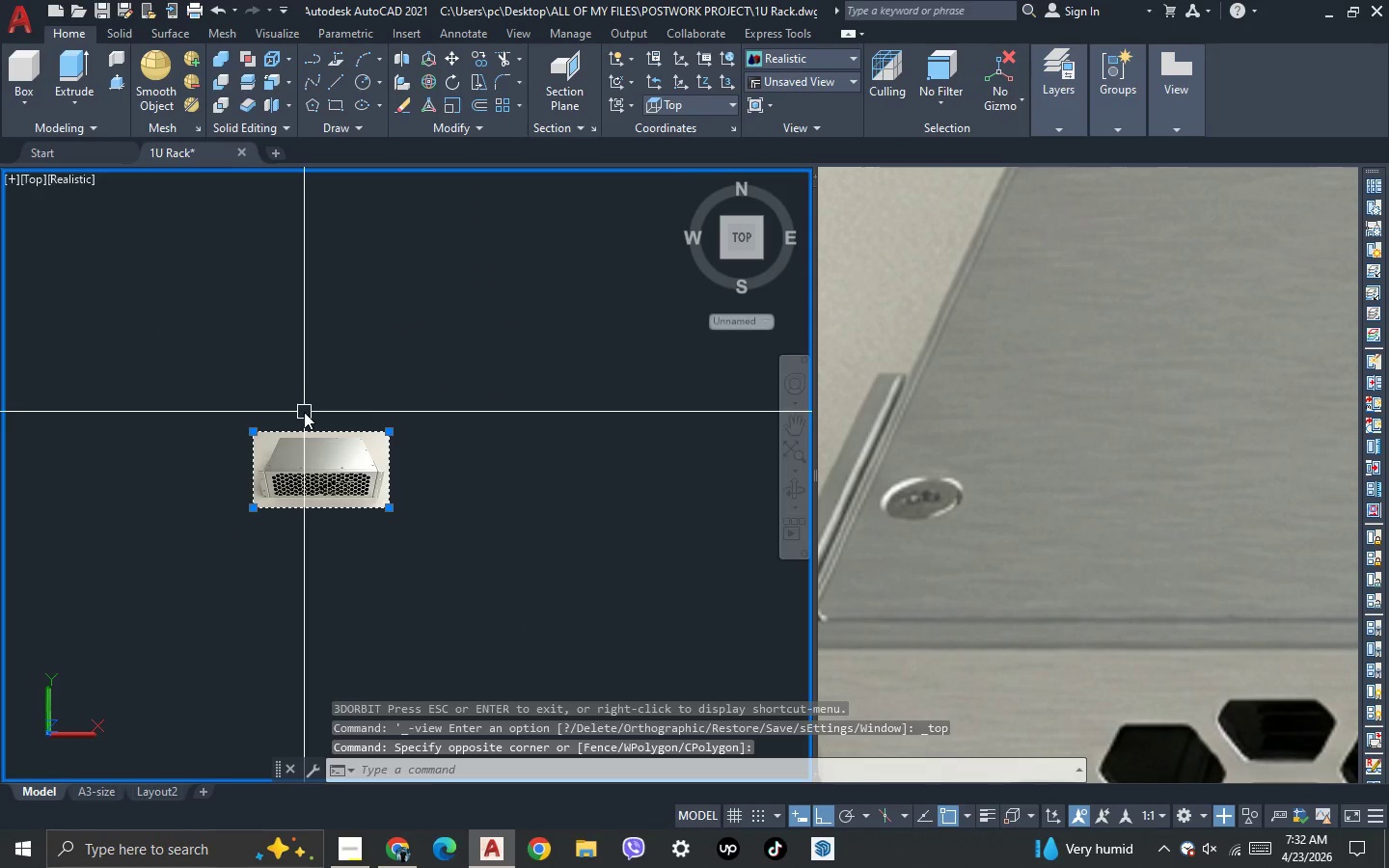 
key(Delete)
 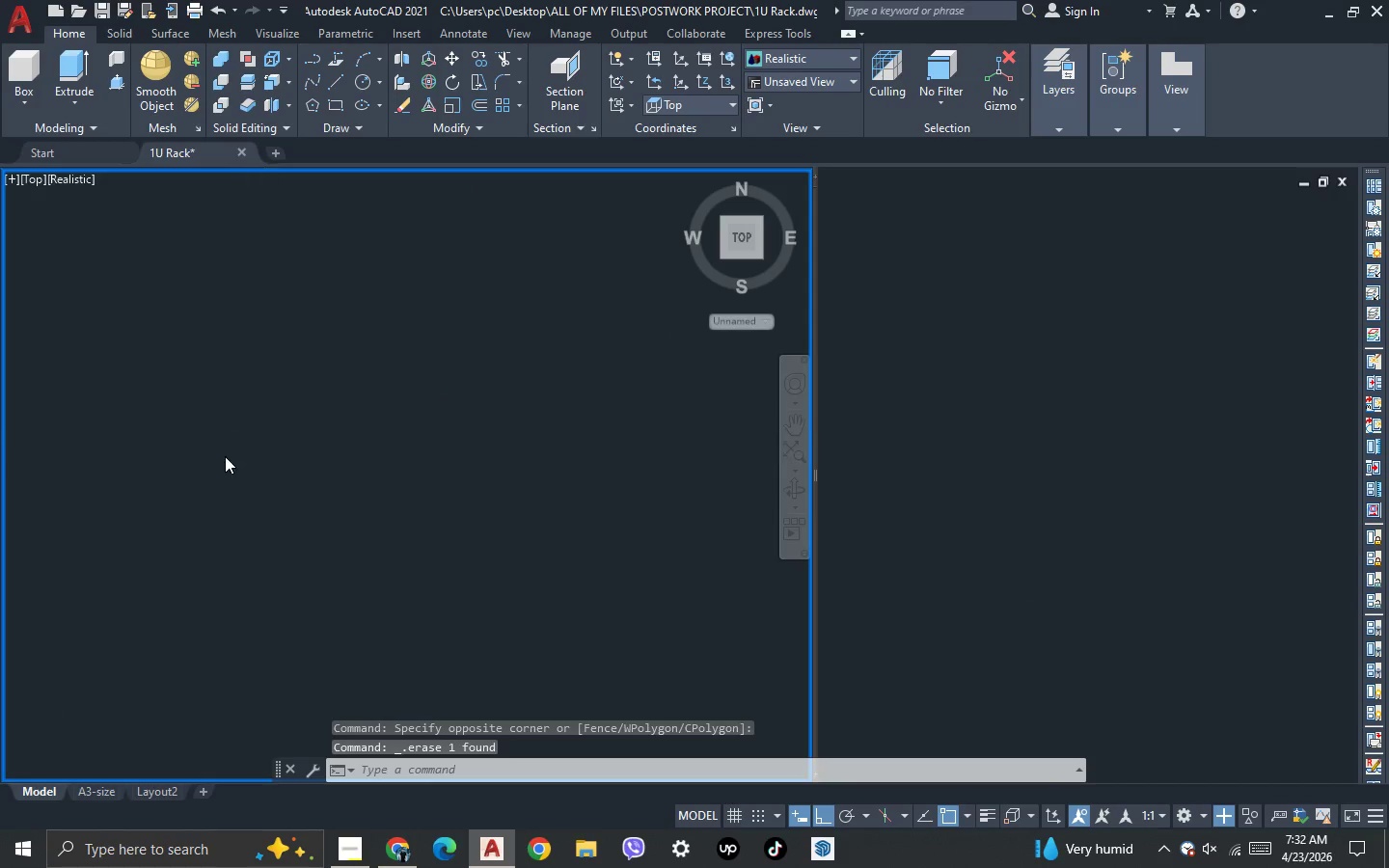 
scroll: coordinate [225, 456], scroll_direction: down, amount: 4.0
 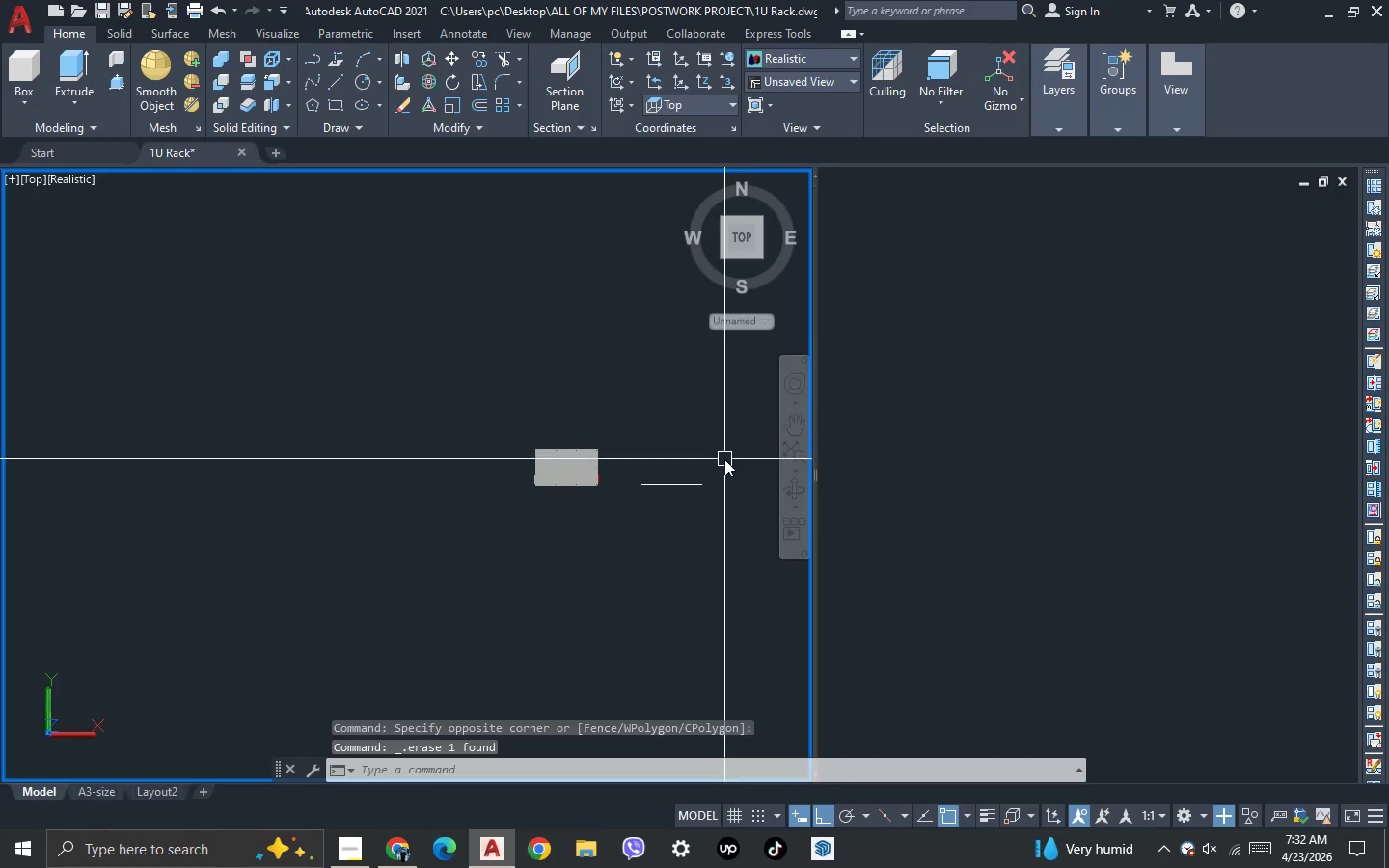 
scroll: coordinate [722, 474], scroll_direction: up, amount: 2.0
 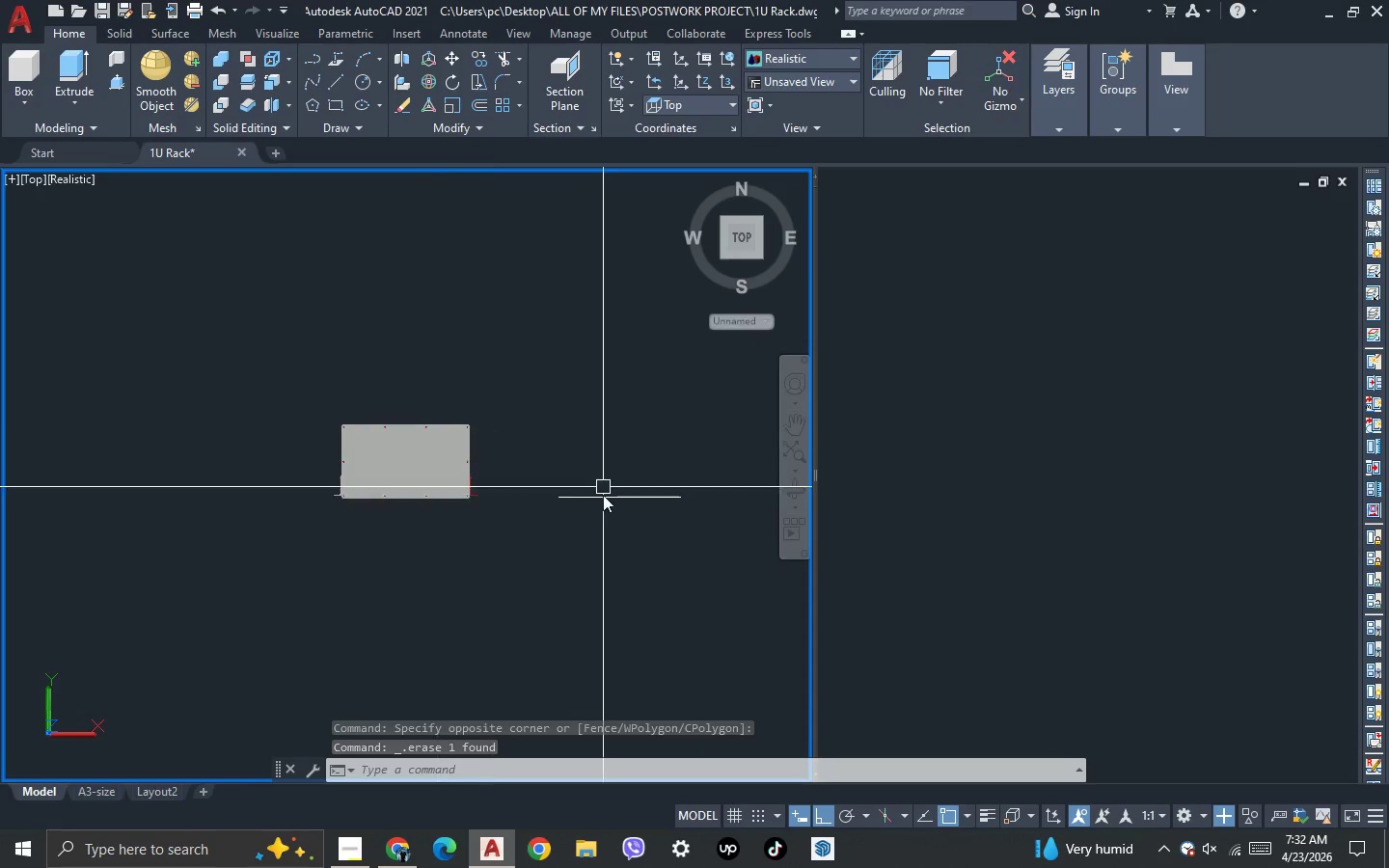 
key(3)
 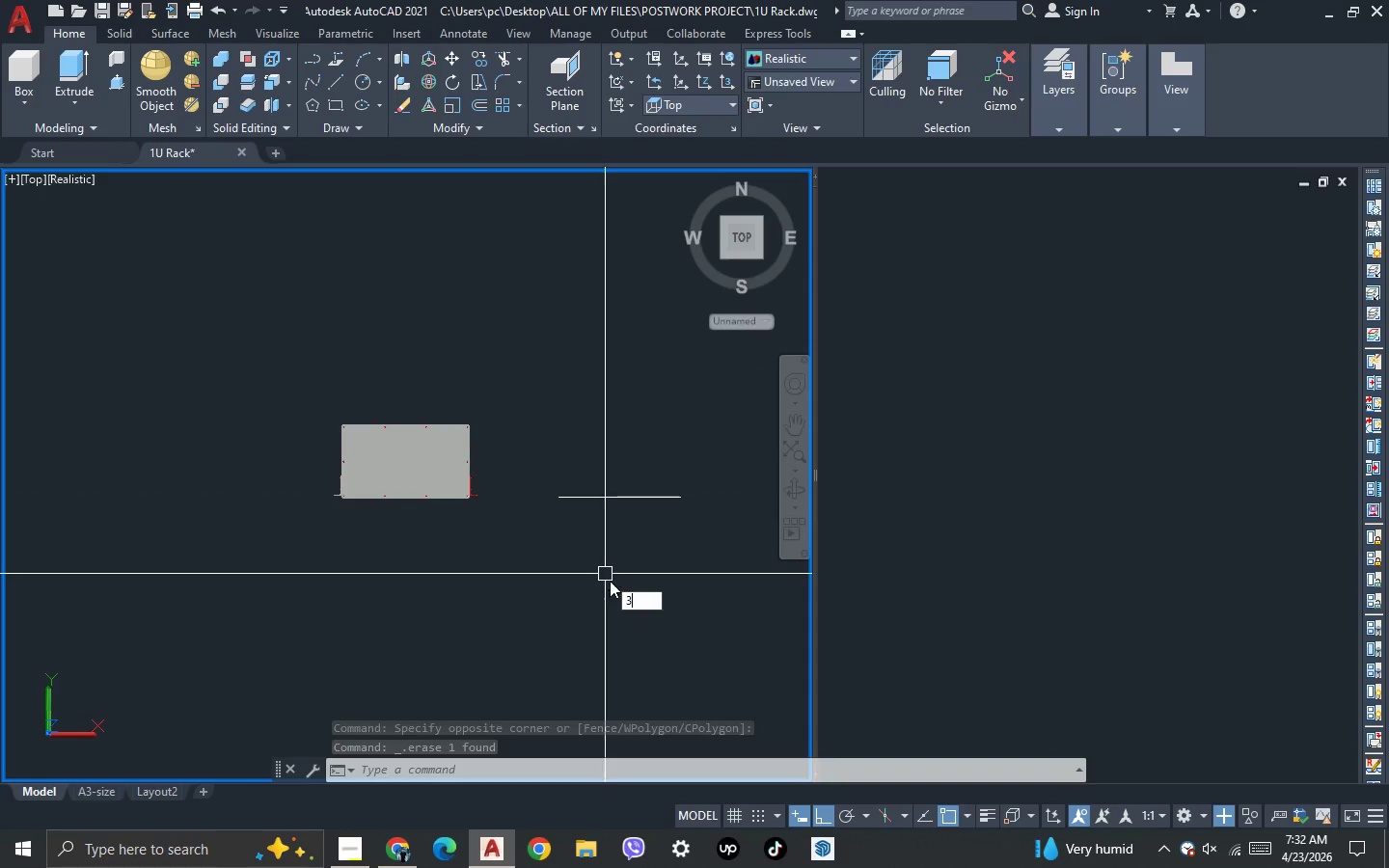 
key(Space)
 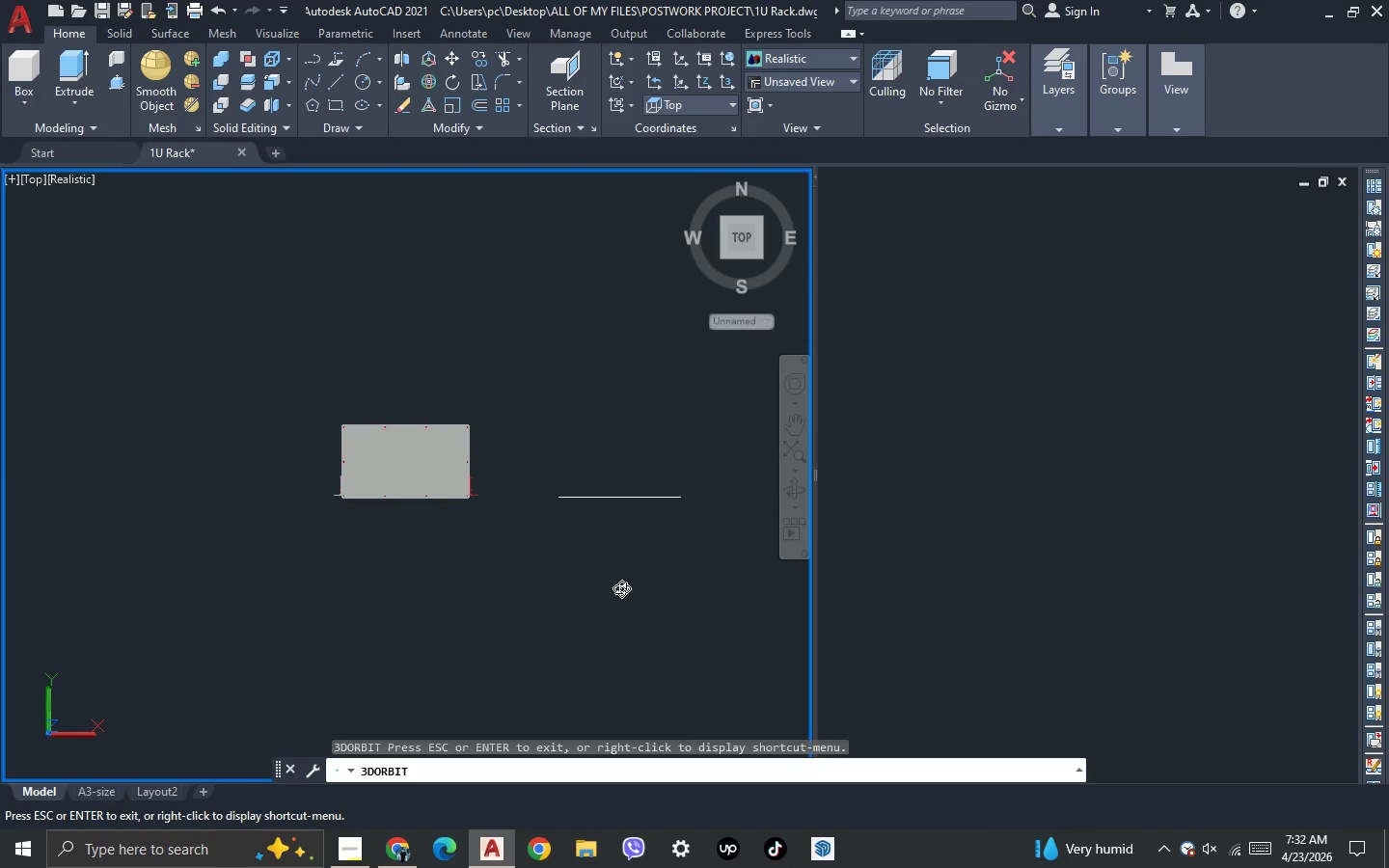 
left_click_drag(start_coordinate=[621, 592], to_coordinate=[615, 390])
 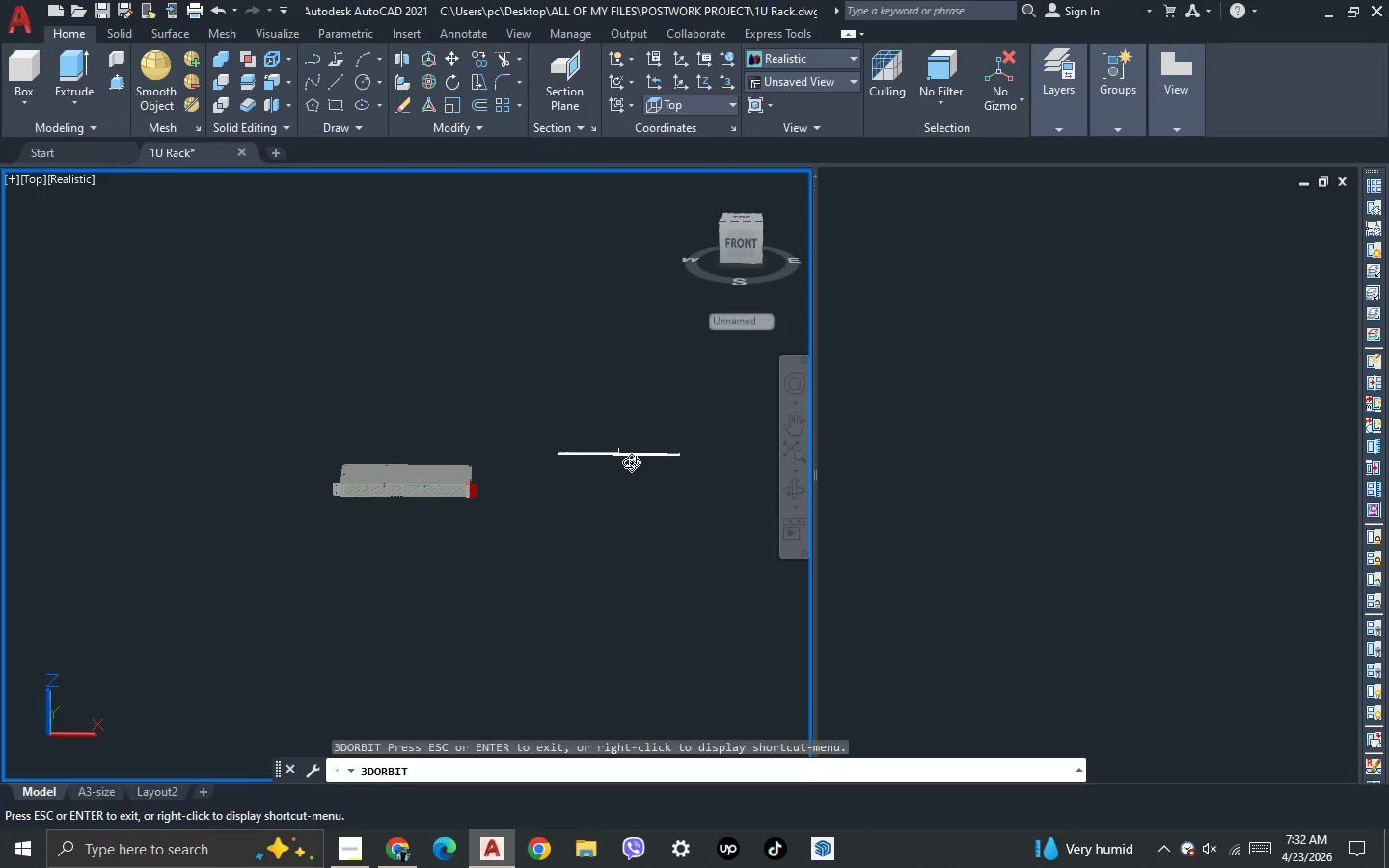 
key(Escape)
 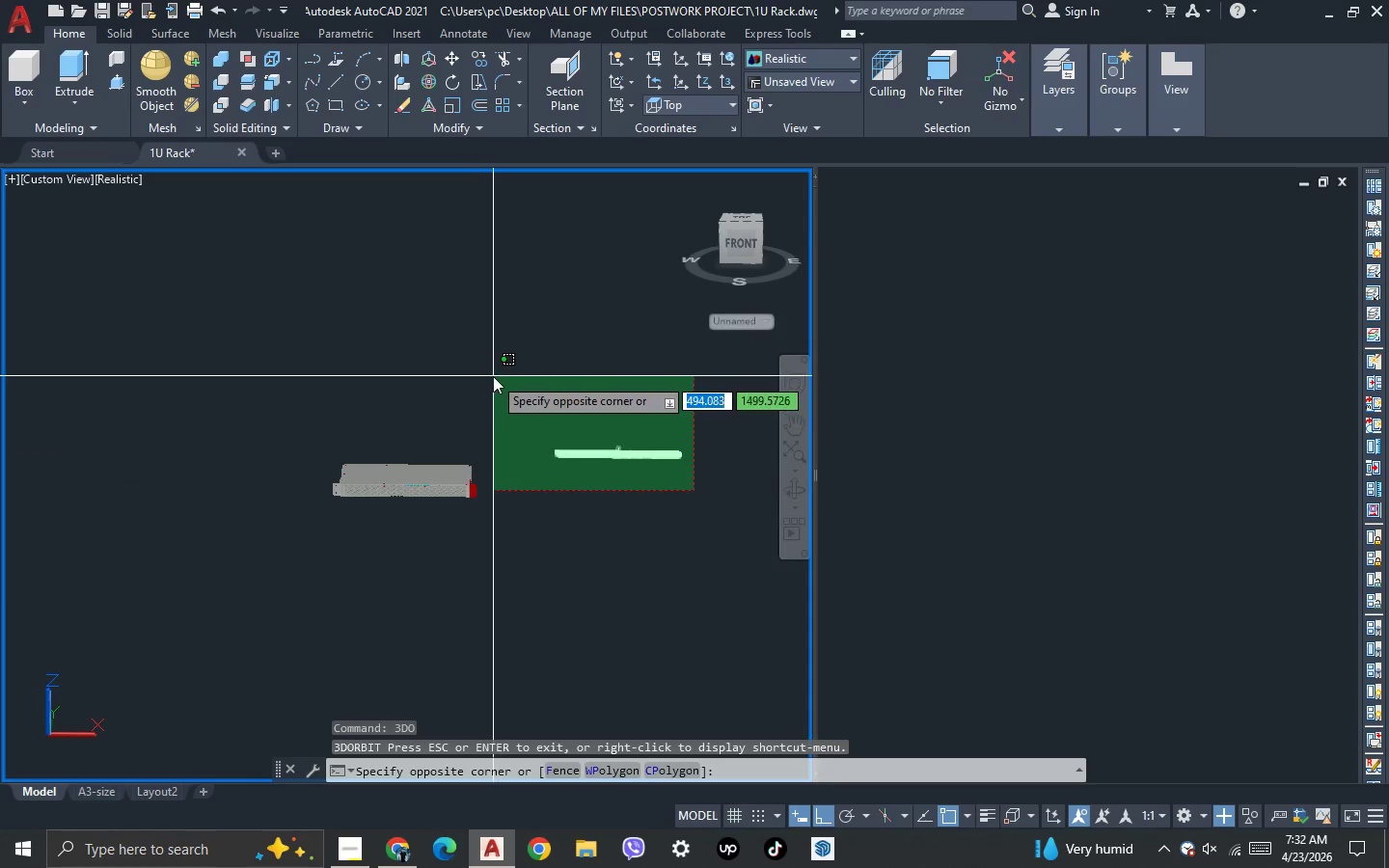 
left_click([493, 376])
 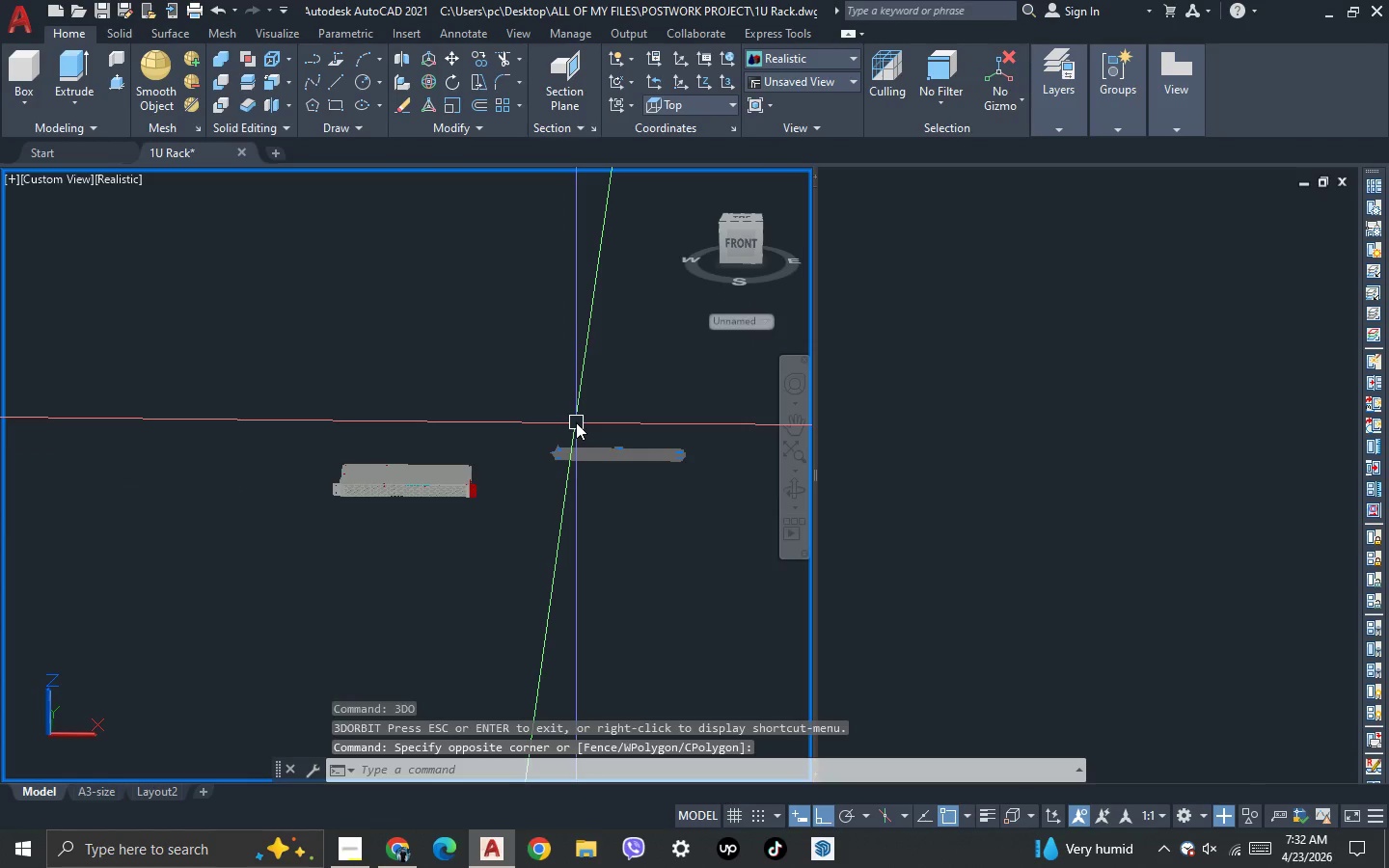 
key(Delete)
 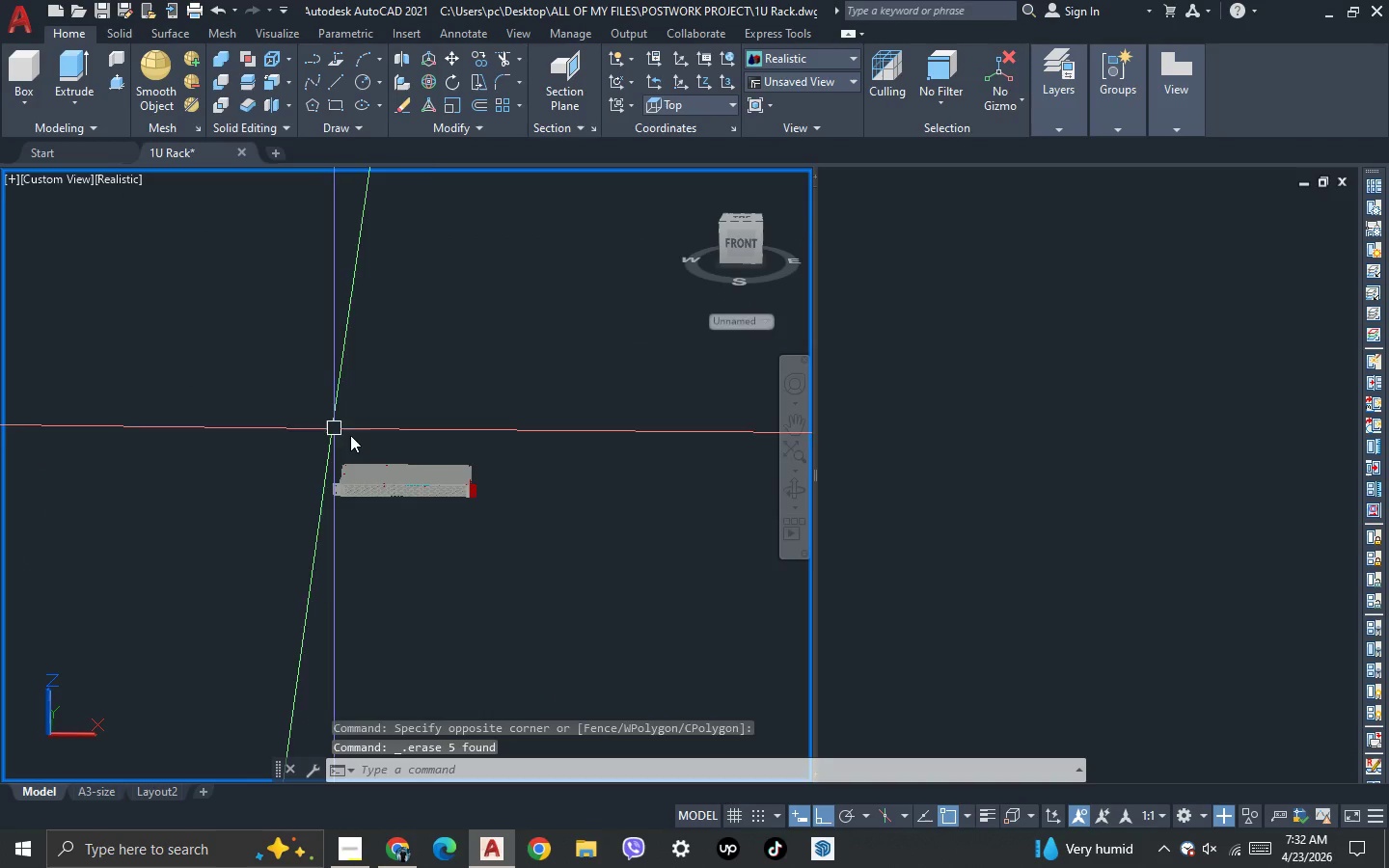 
scroll: coordinate [466, 513], scroll_direction: up, amount: 4.0
 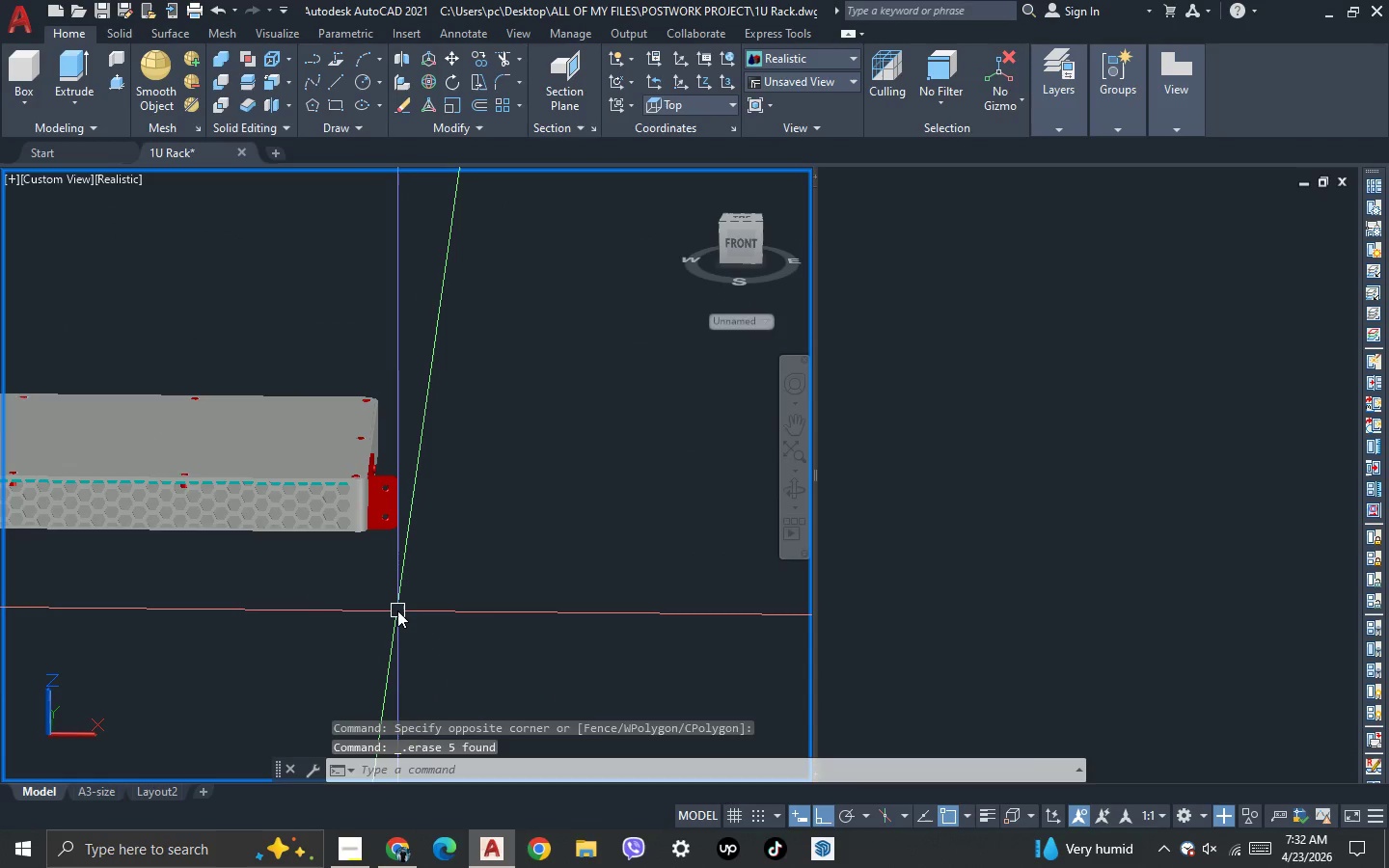 
key(M)
 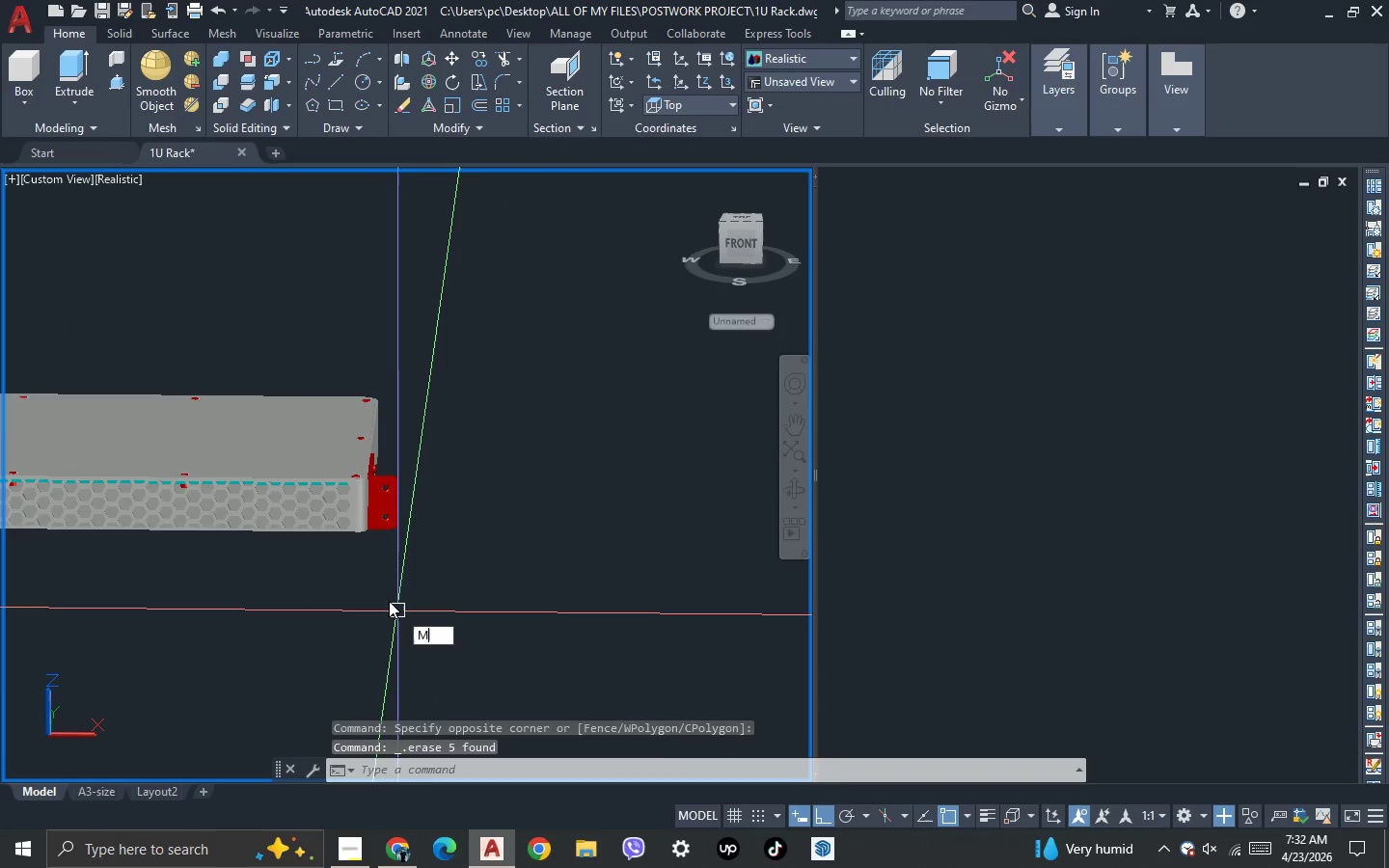 
key(A)
 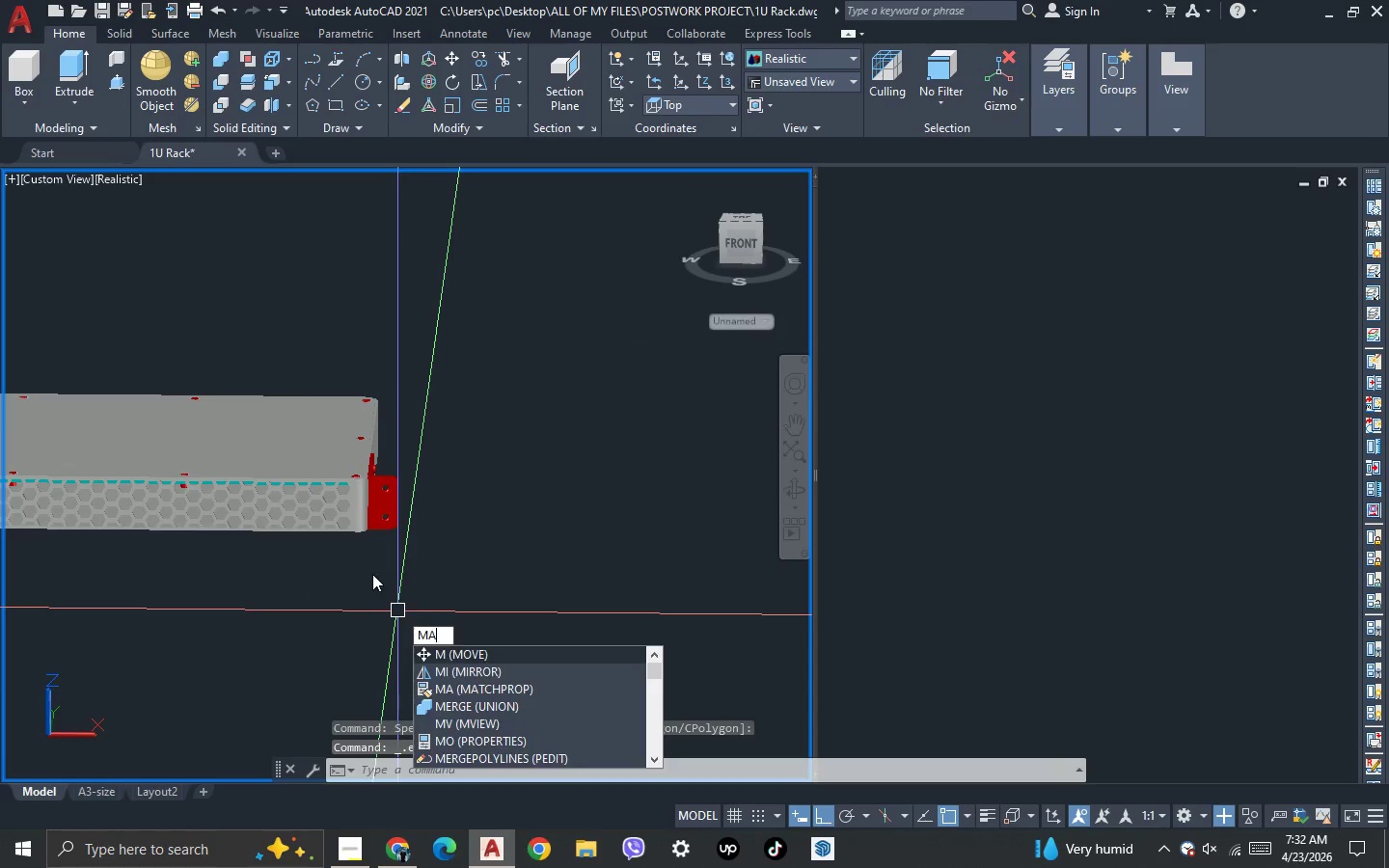 
key(Space)
 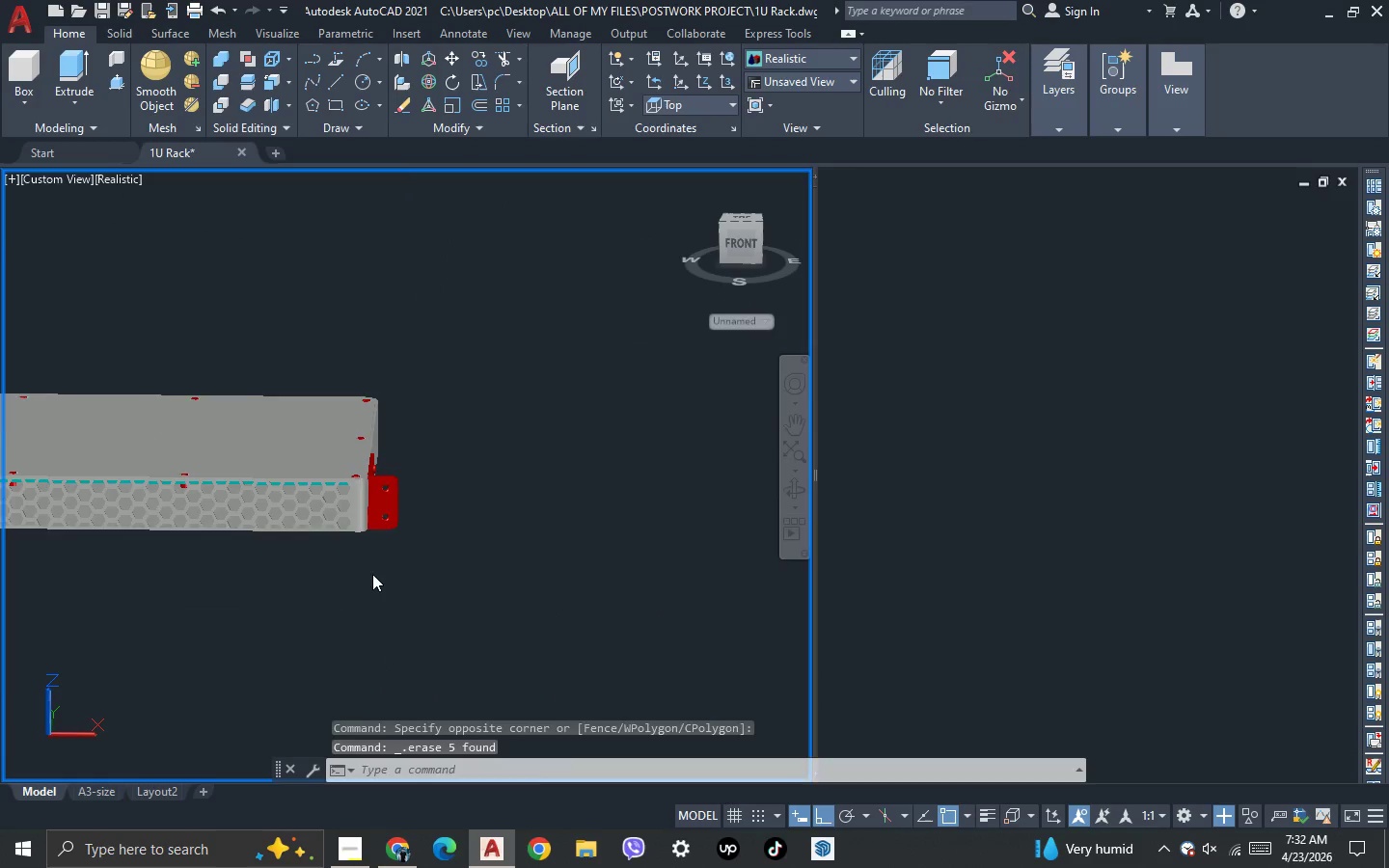 
scroll: coordinate [372, 574], scroll_direction: up, amount: 2.0
 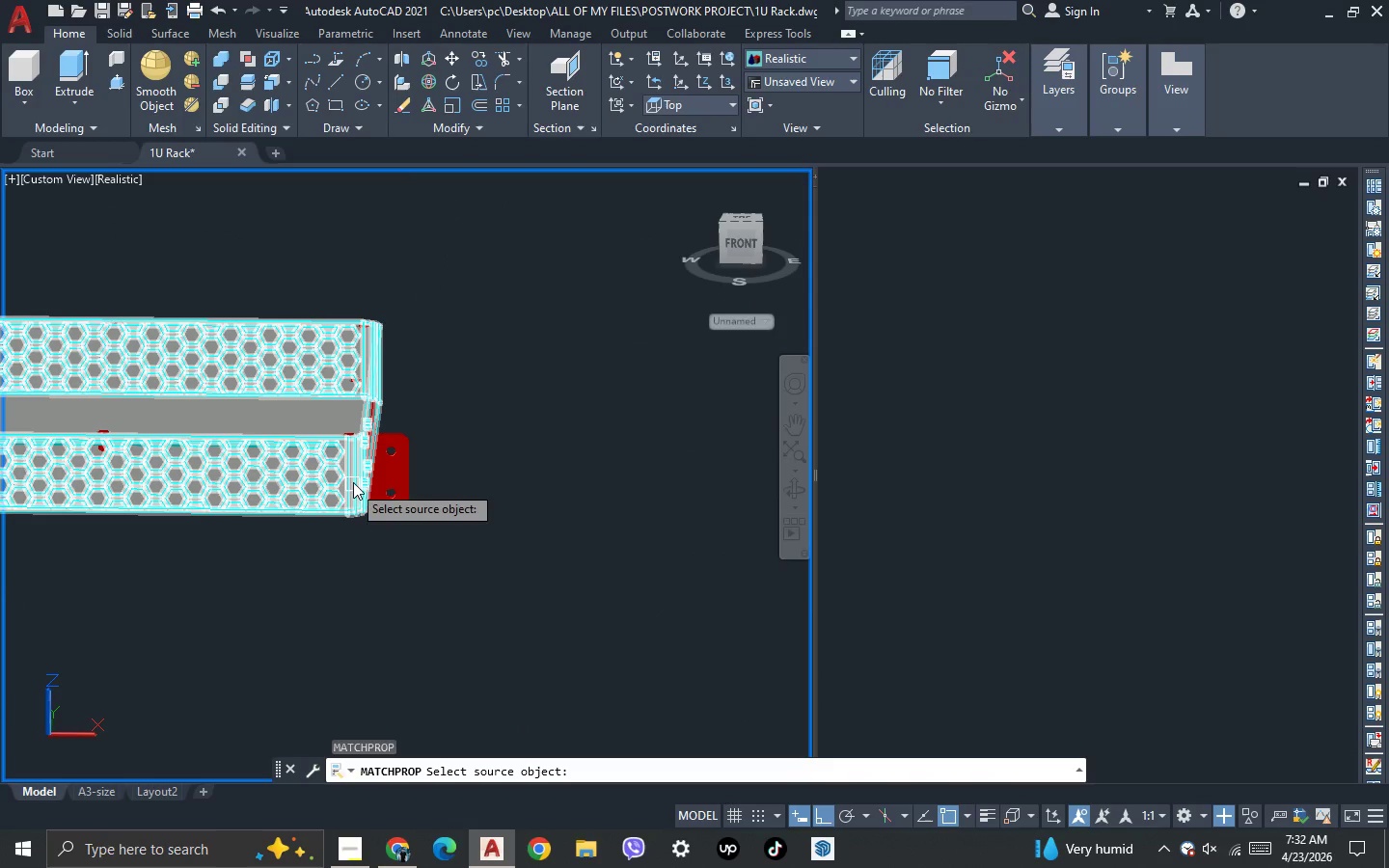 
left_click([355, 479])
 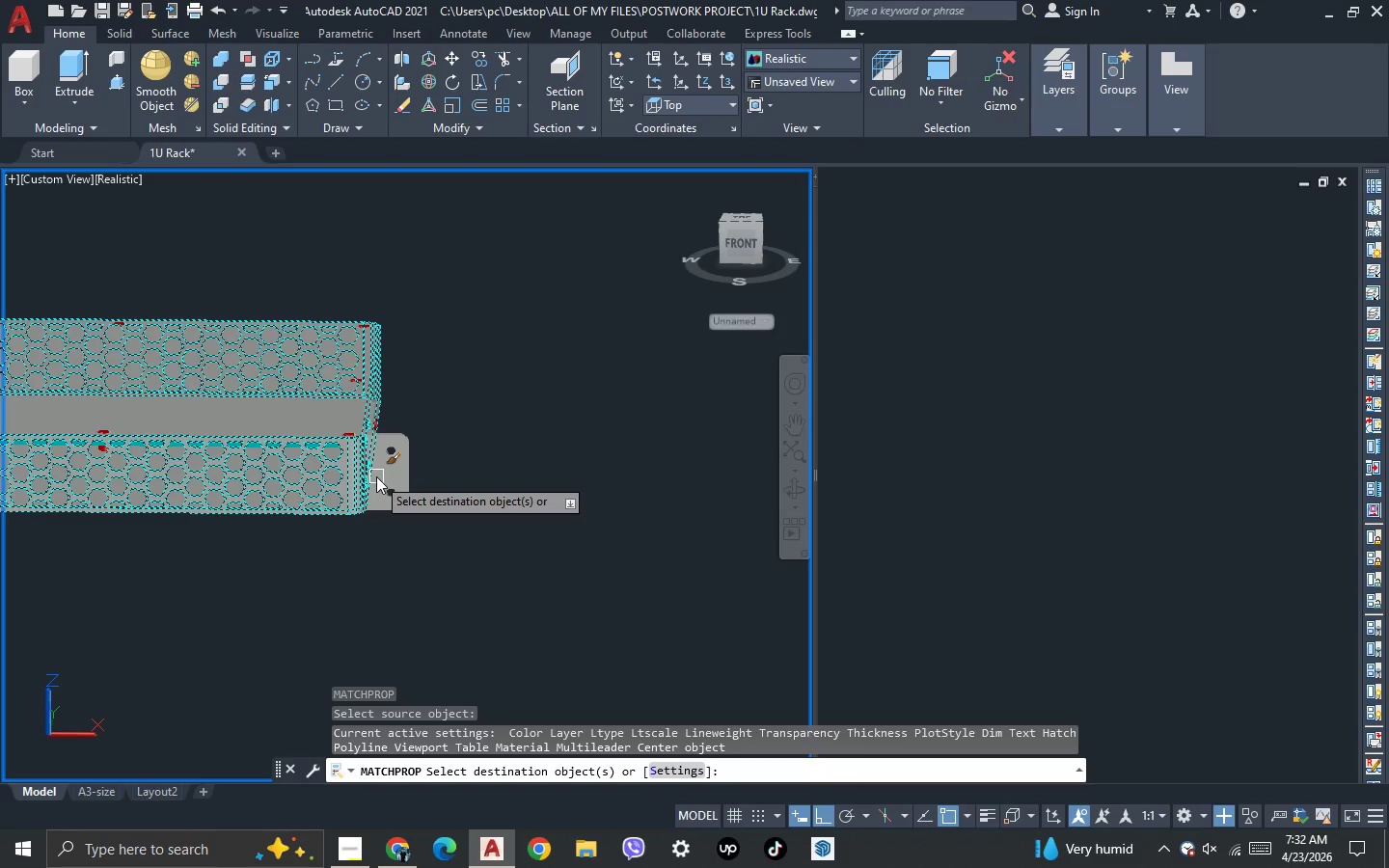 
left_click([376, 476])
 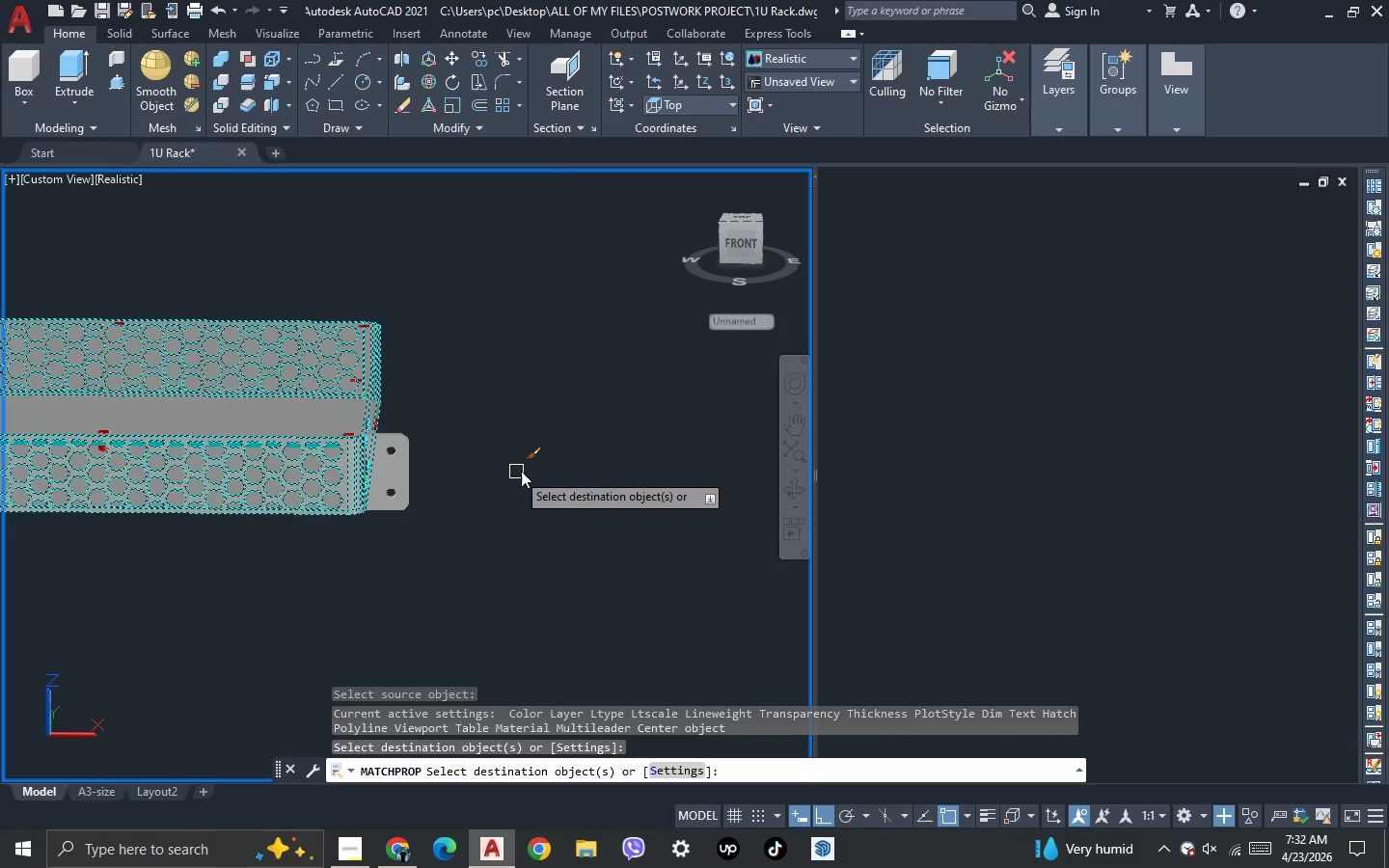 
key(Escape)
 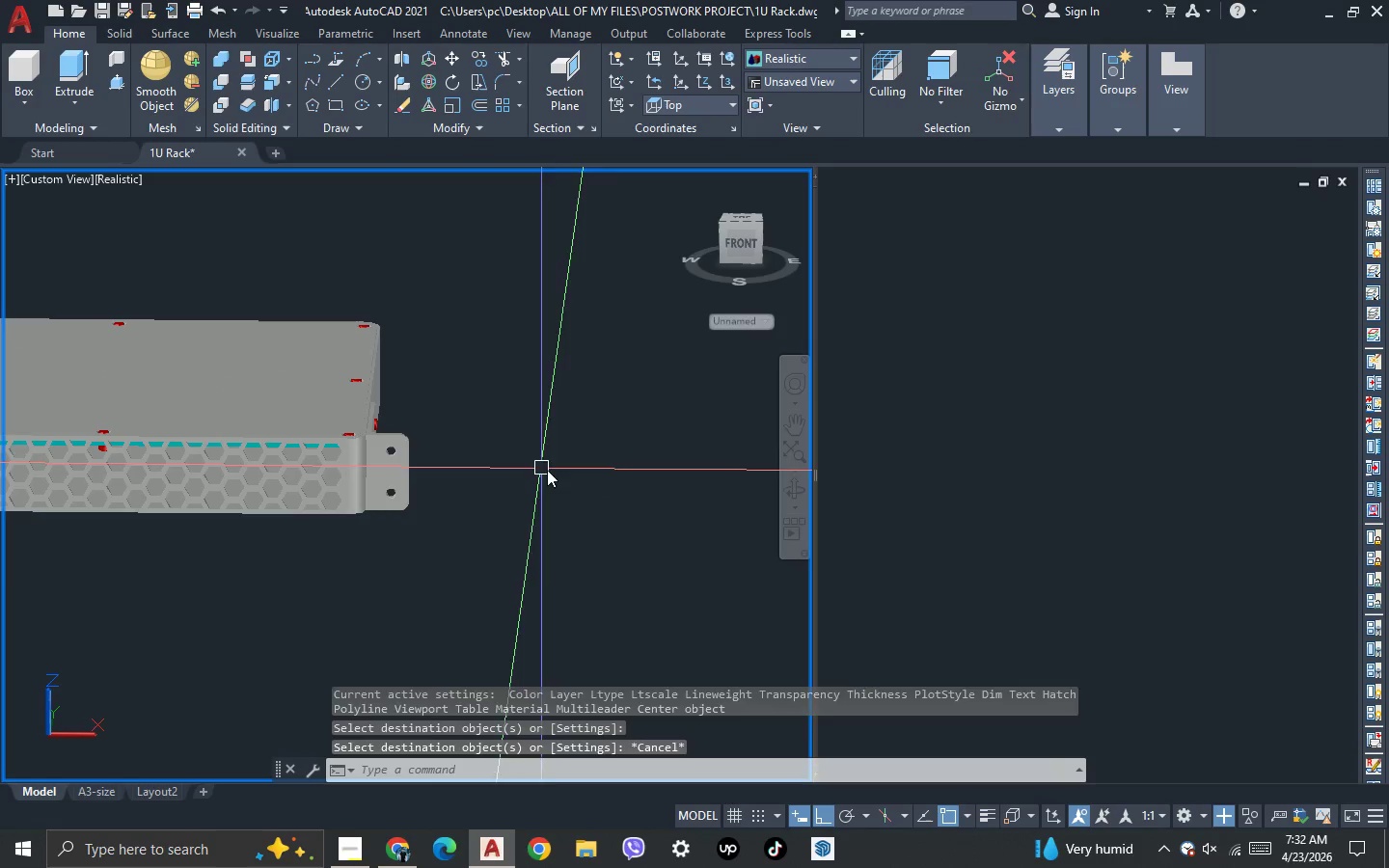 
key(Escape)
 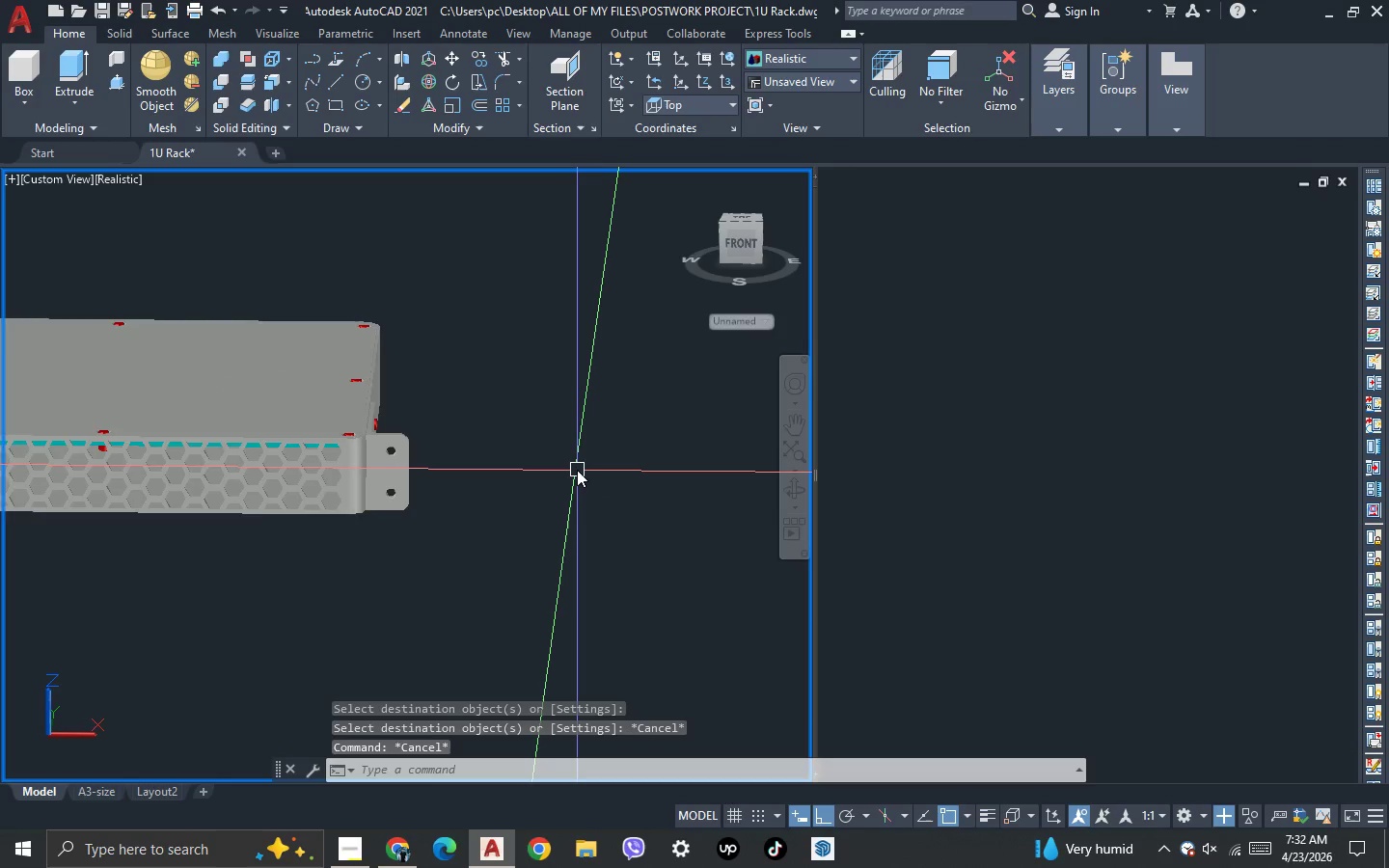 
scroll: coordinate [577, 470], scroll_direction: down, amount: 2.0
 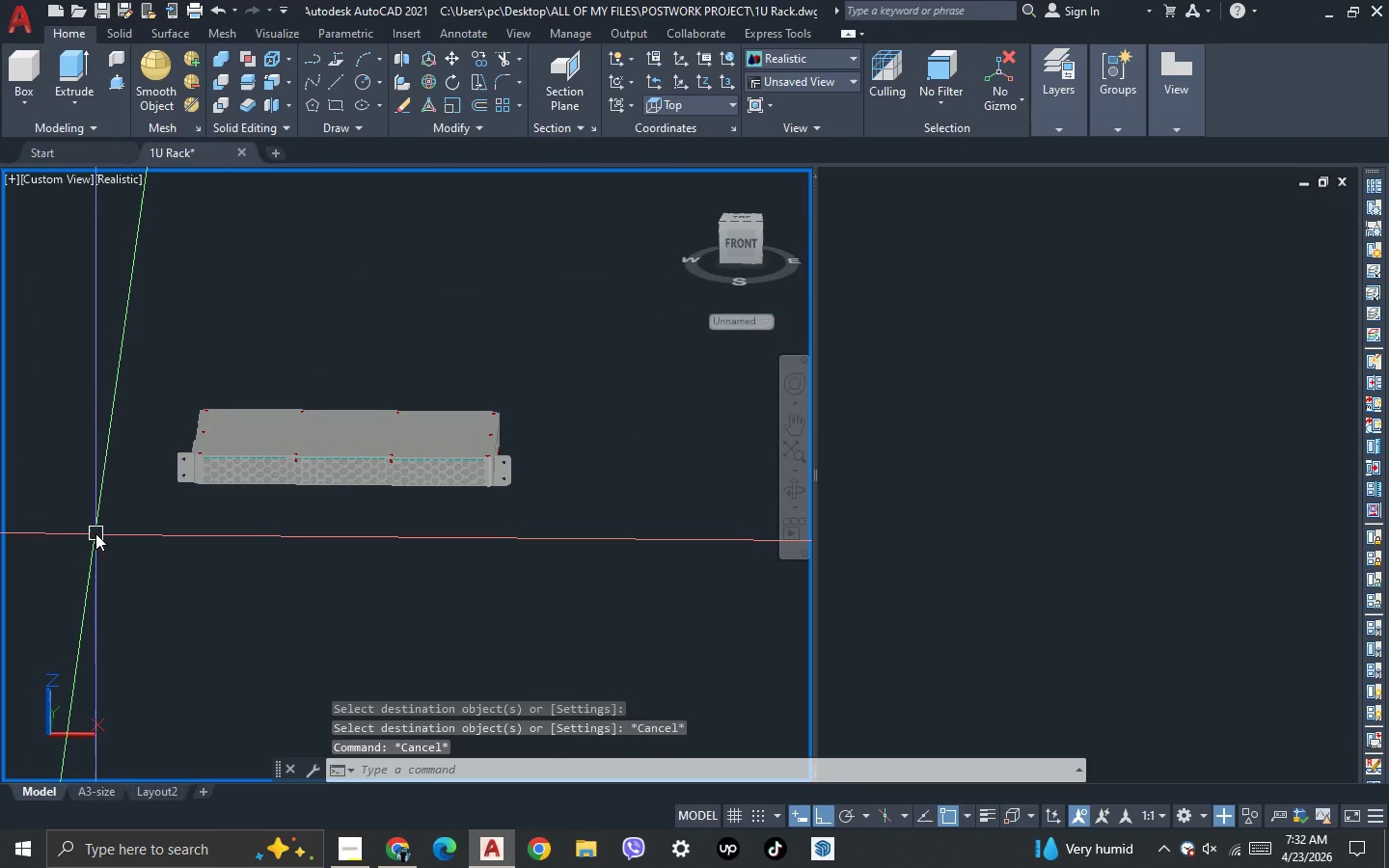 
scroll: coordinate [394, 430], scroll_direction: up, amount: 3.0
 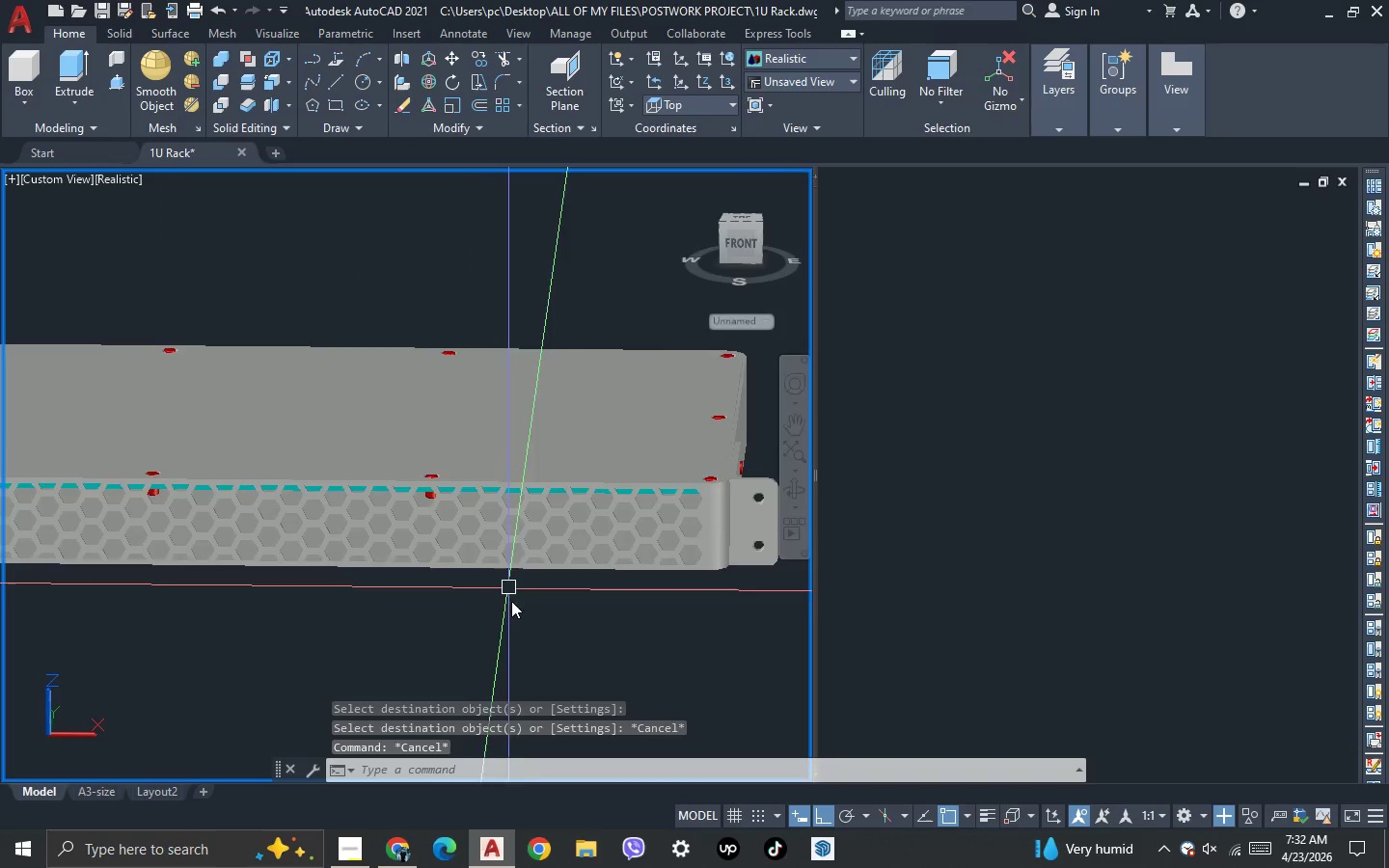 
key(3)
 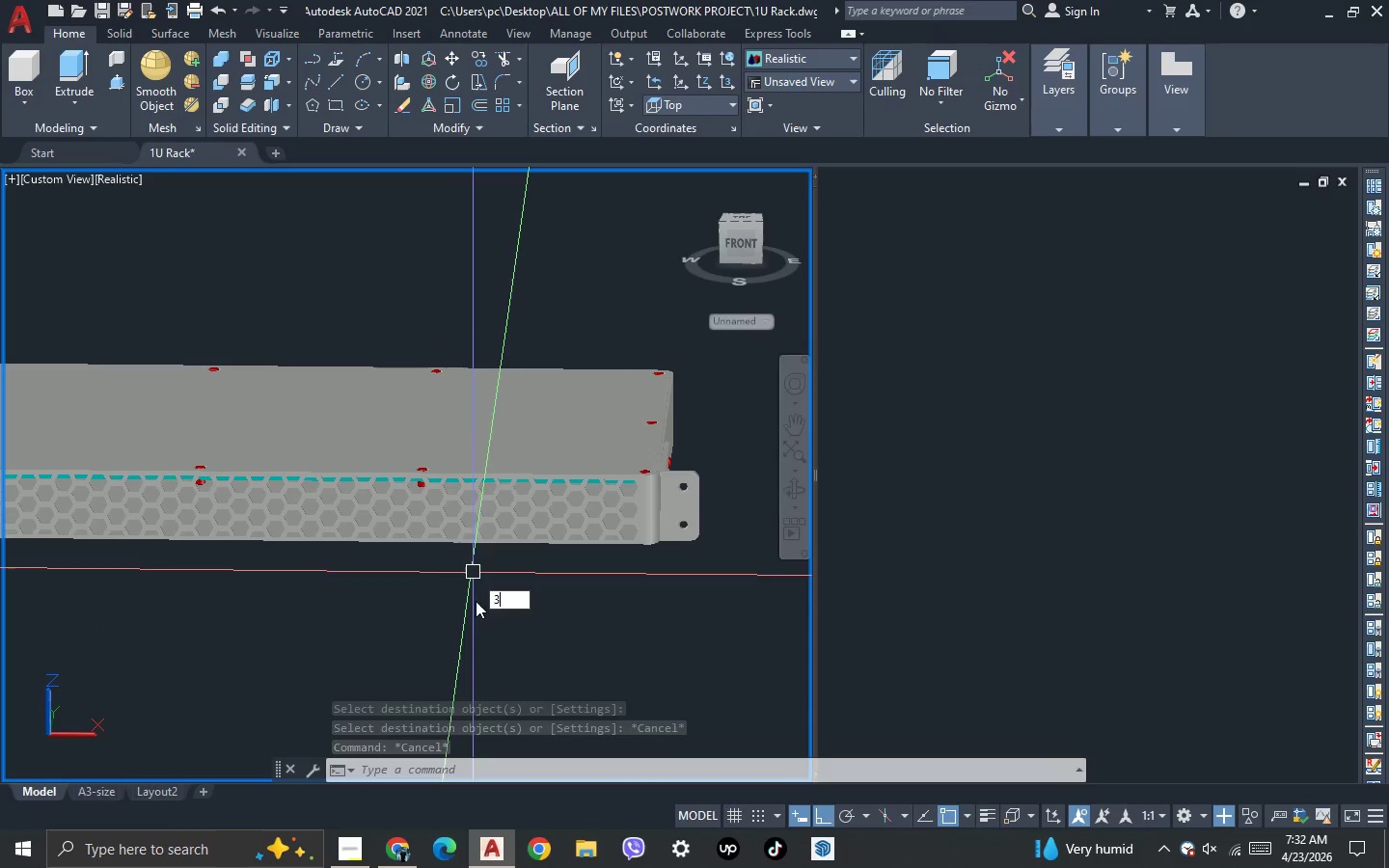 
scroll: coordinate [471, 557], scroll_direction: none, amount: 0.0
 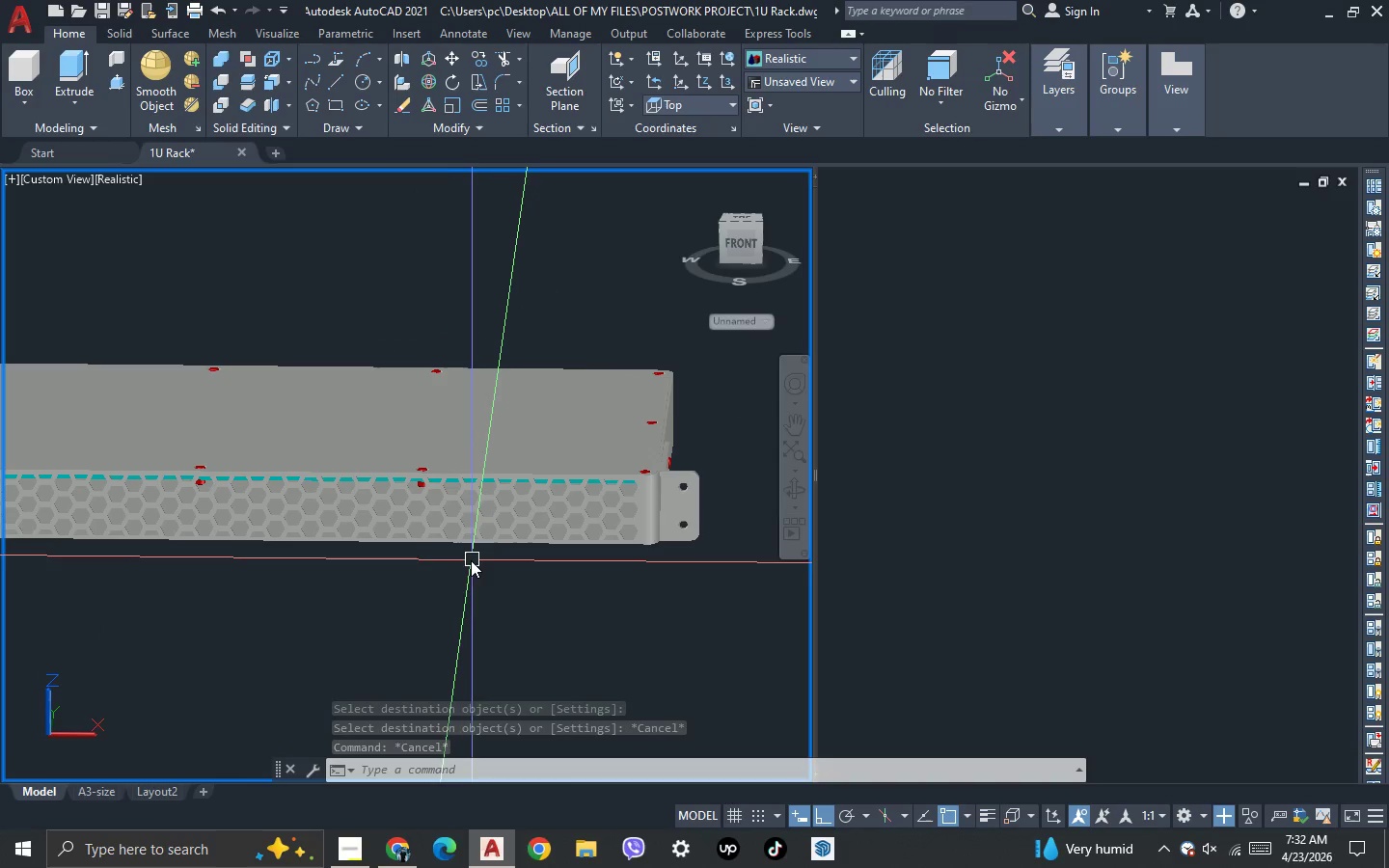 
key(Space)
 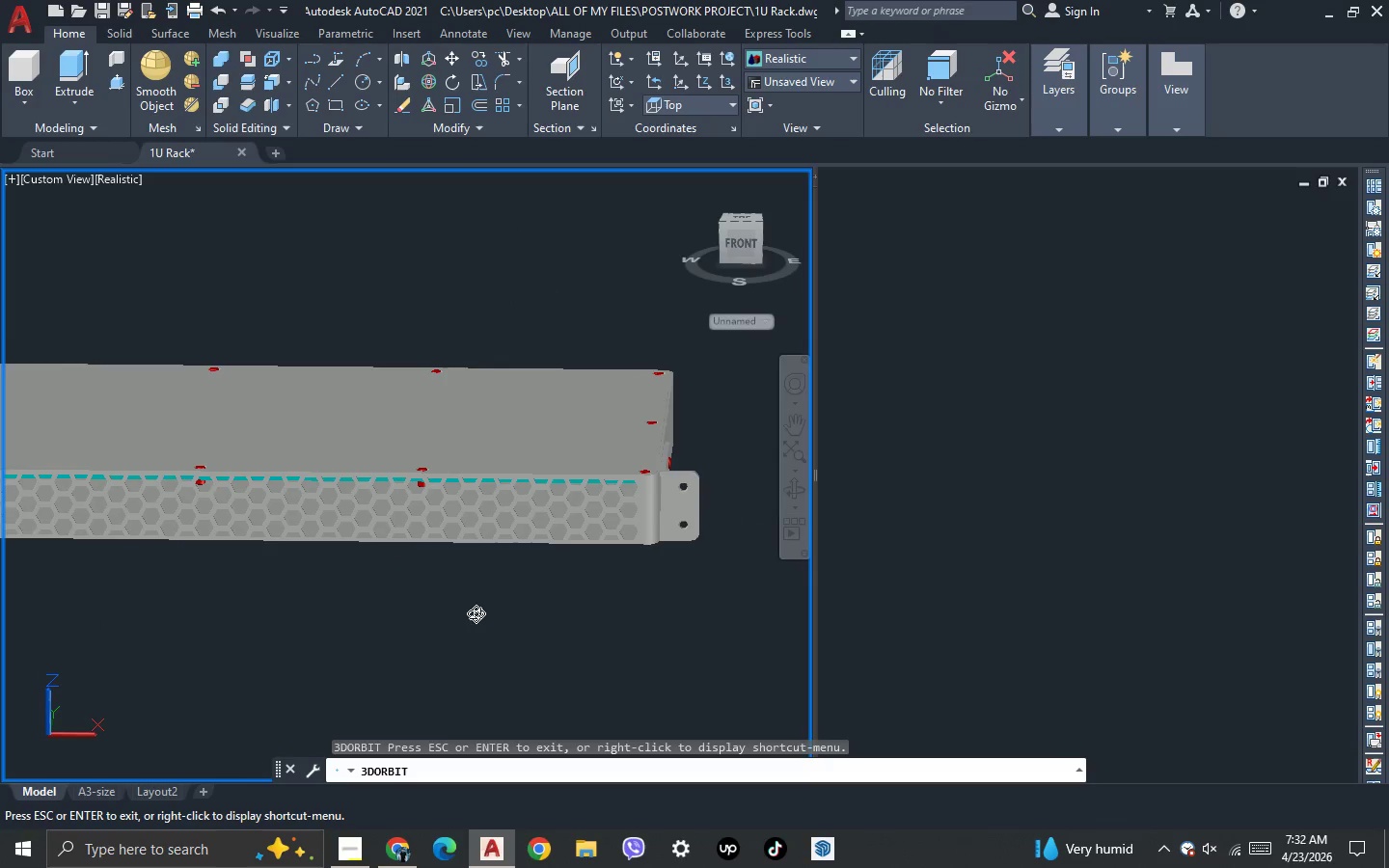 
left_click_drag(start_coordinate=[474, 612], to_coordinate=[467, 509])
 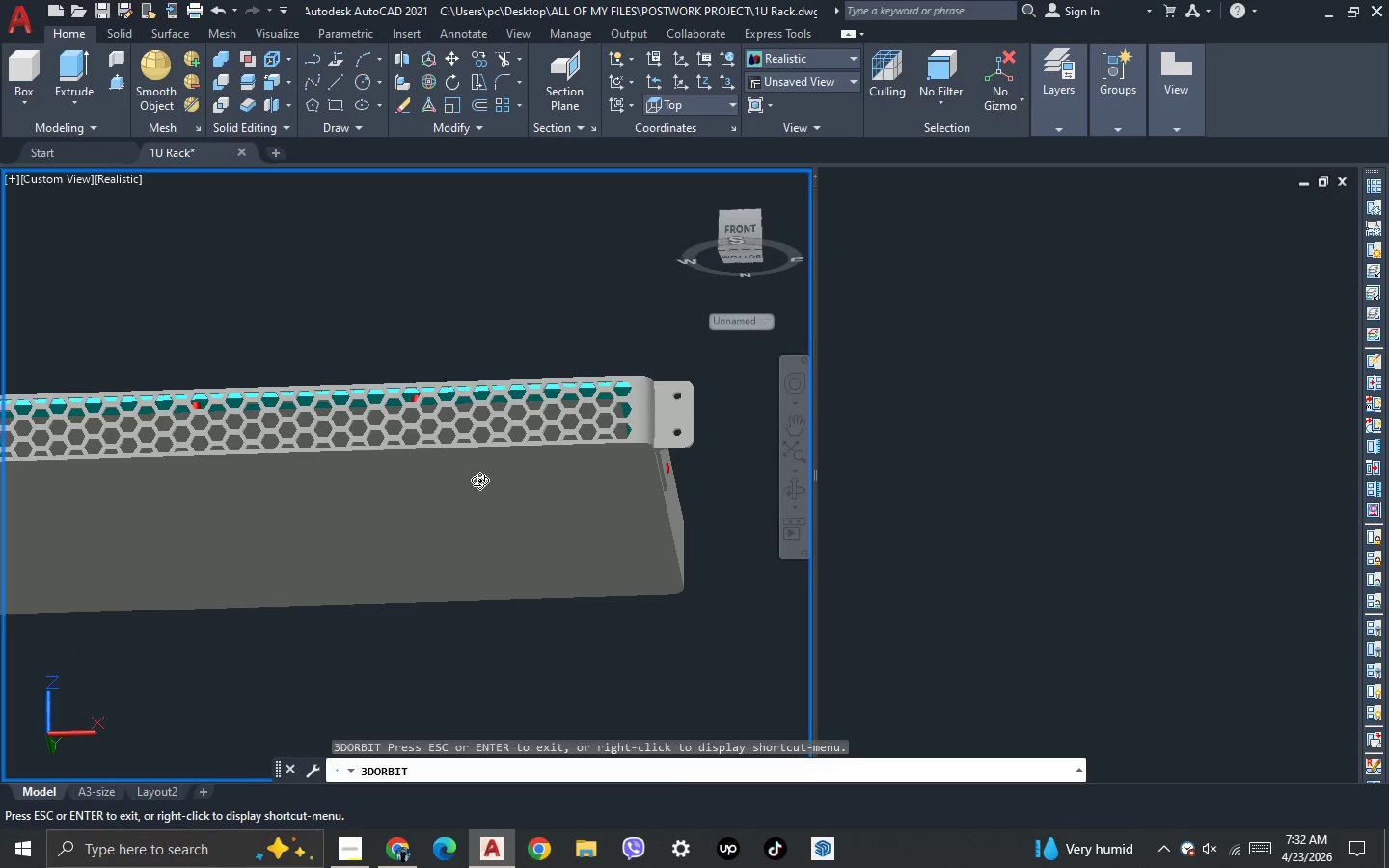 
left_click_drag(start_coordinate=[473, 474], to_coordinate=[524, 553])
 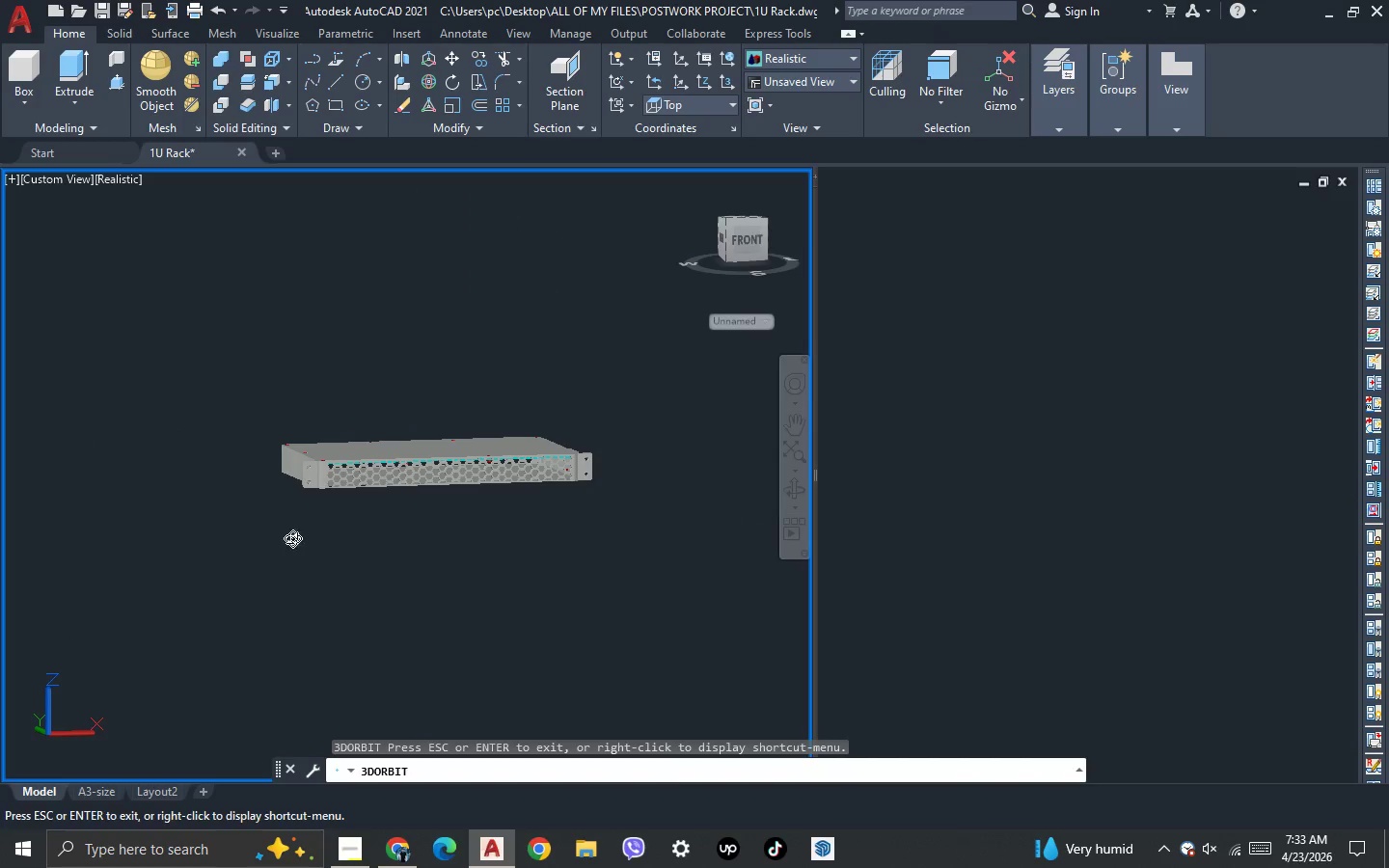 
scroll: coordinate [512, 450], scroll_direction: down, amount: 10.0
 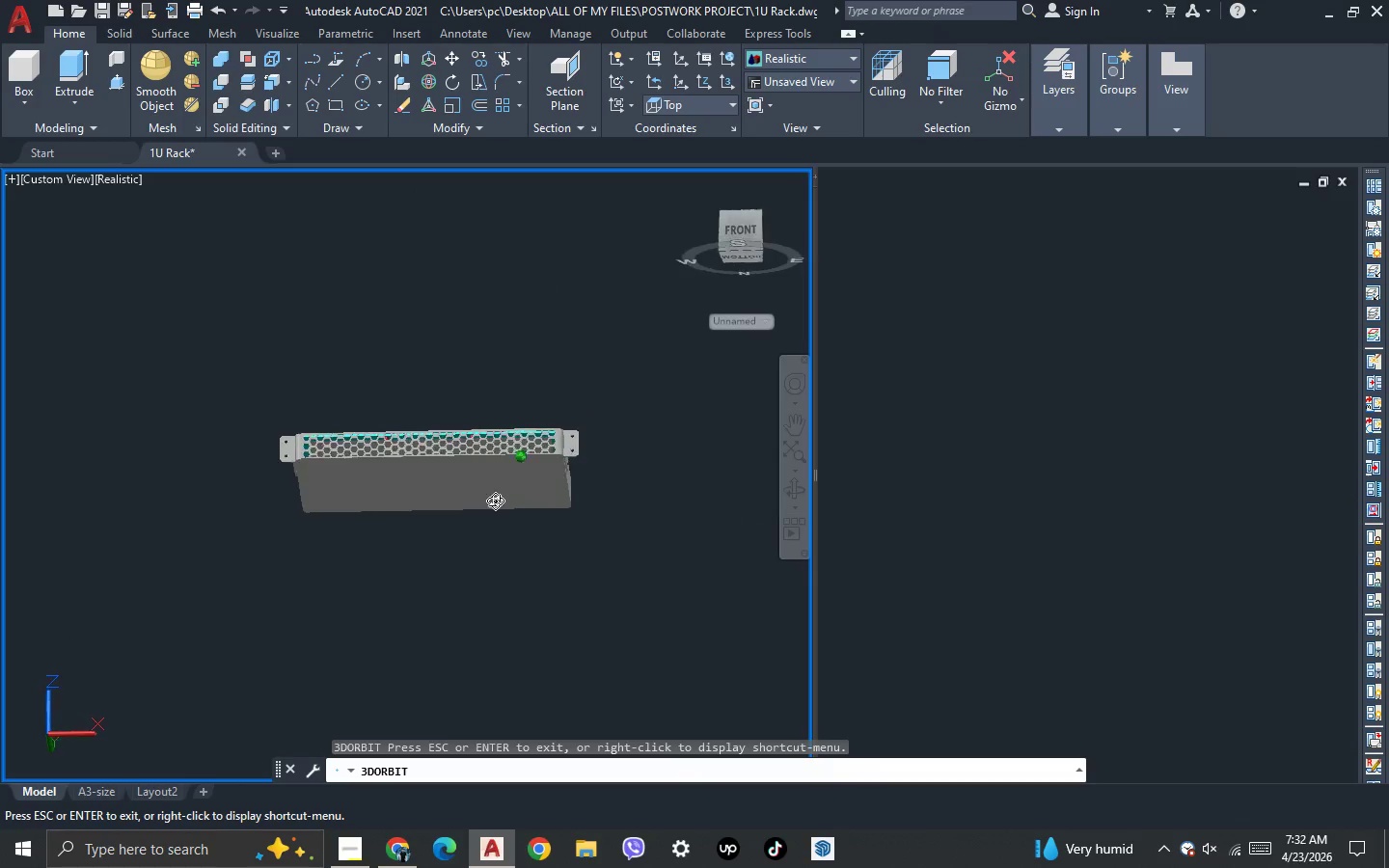 
key(Escape)
 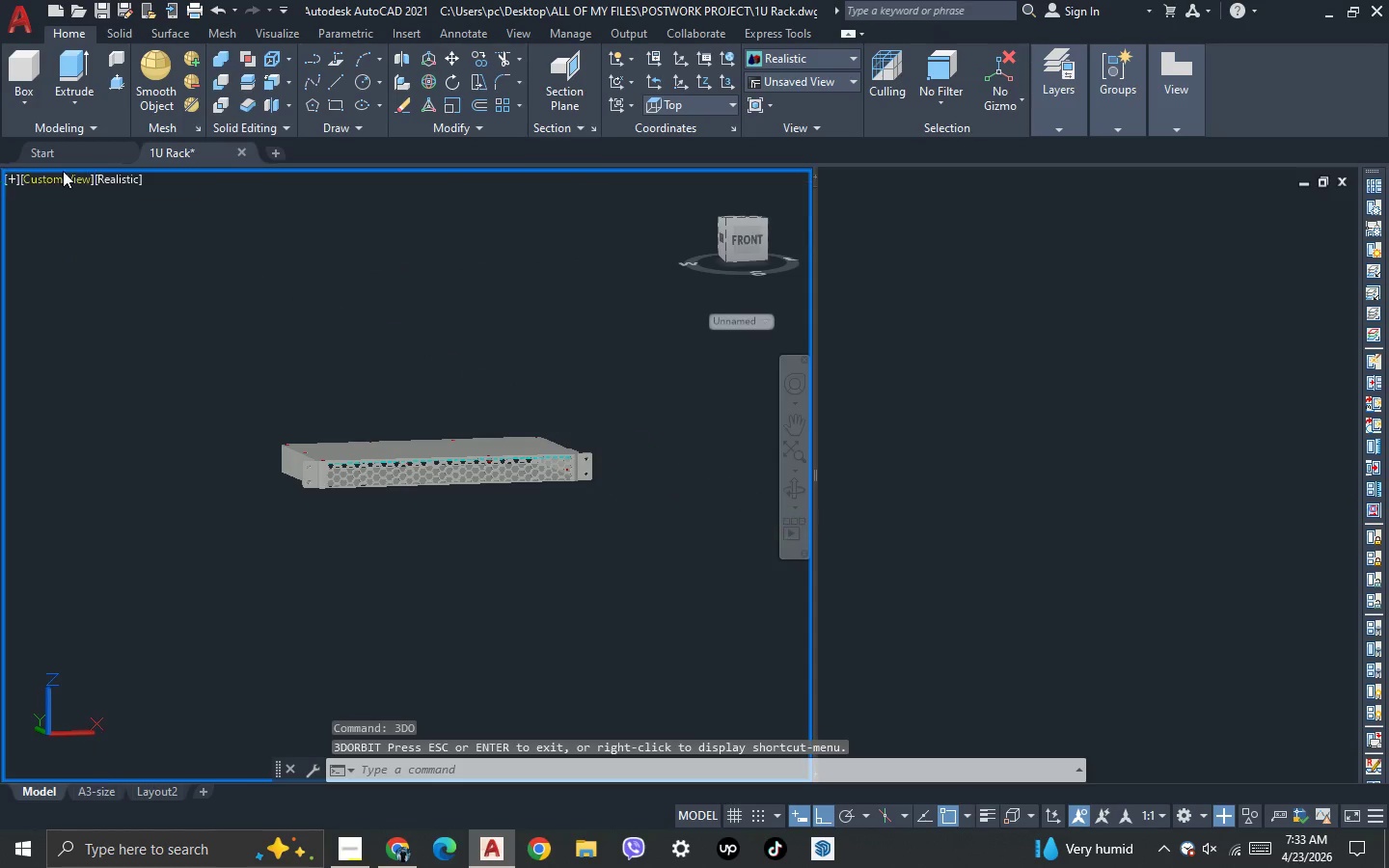 
left_click([63, 171])
 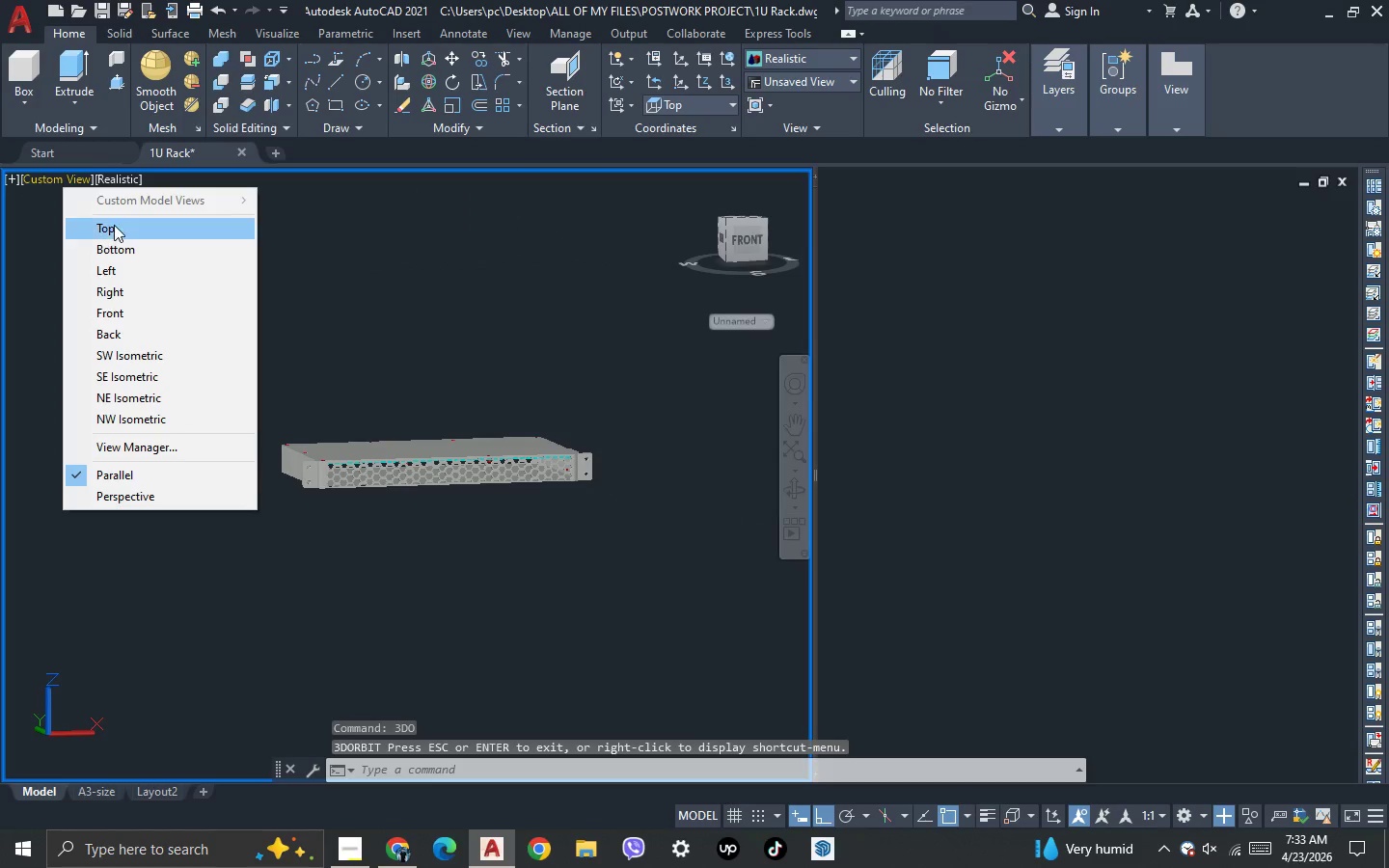 
left_click([114, 227])
 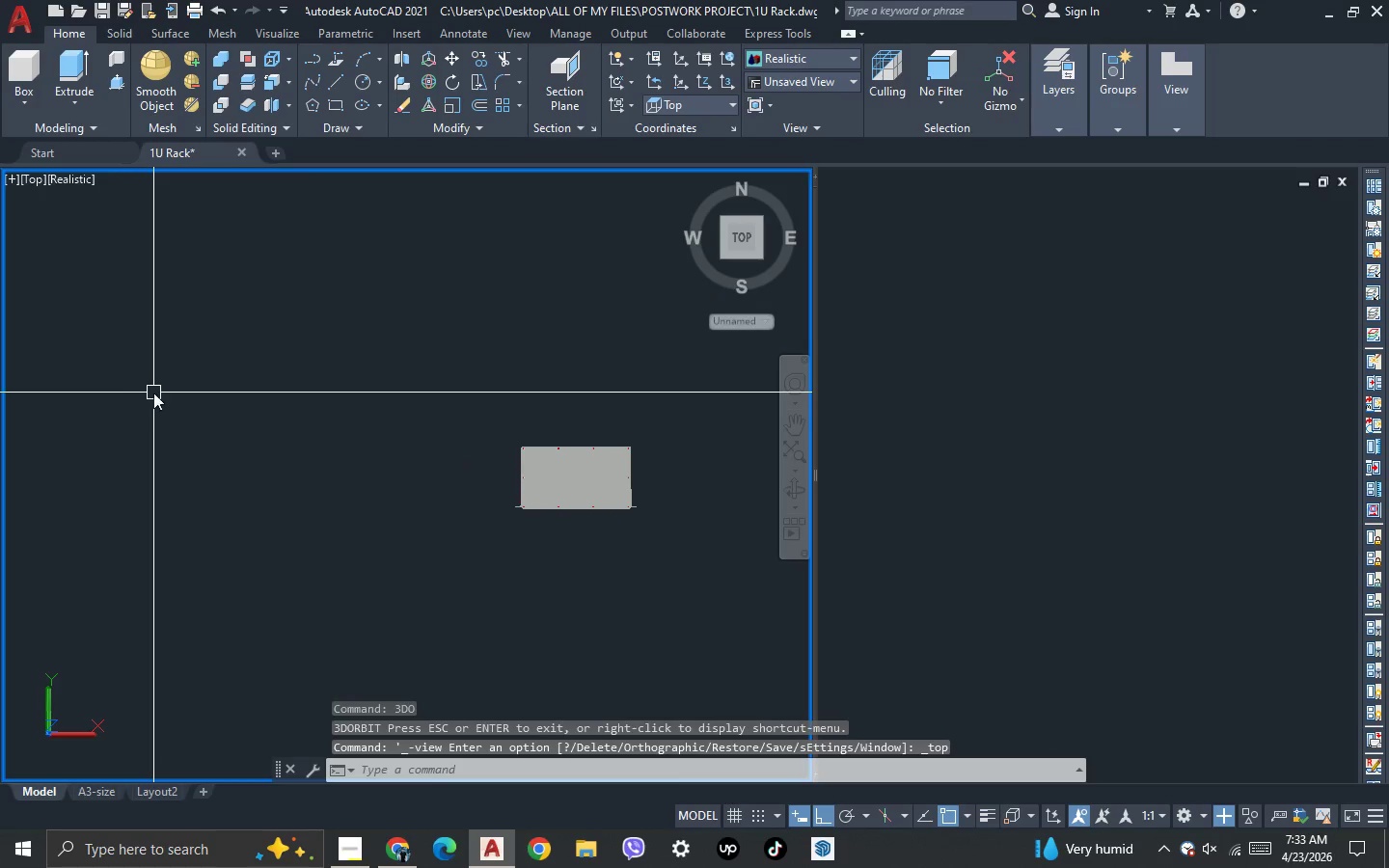 
scroll: coordinate [187, 450], scroll_direction: down, amount: 2.0
 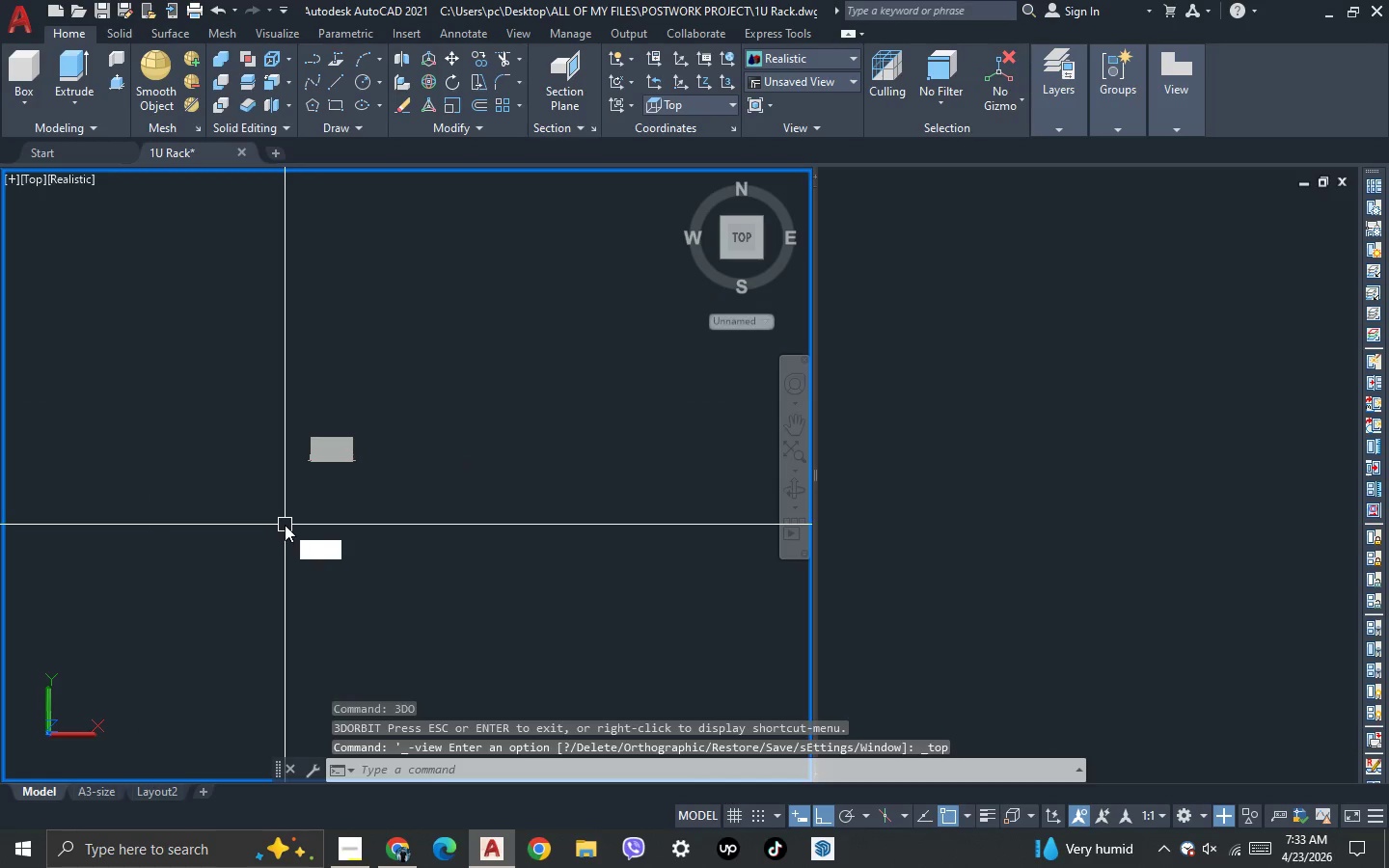 
type(CAM )
 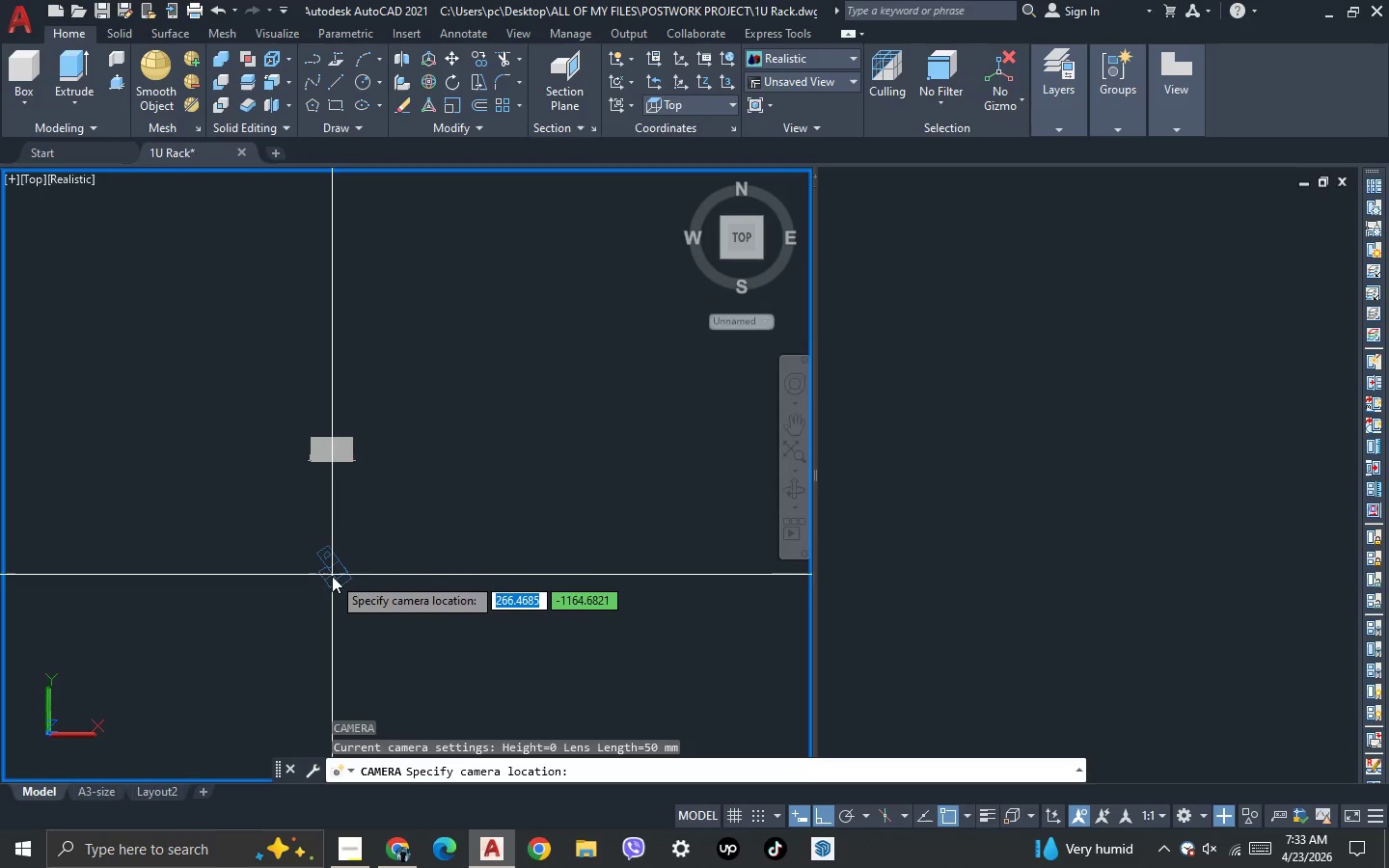 
left_click([334, 596])
 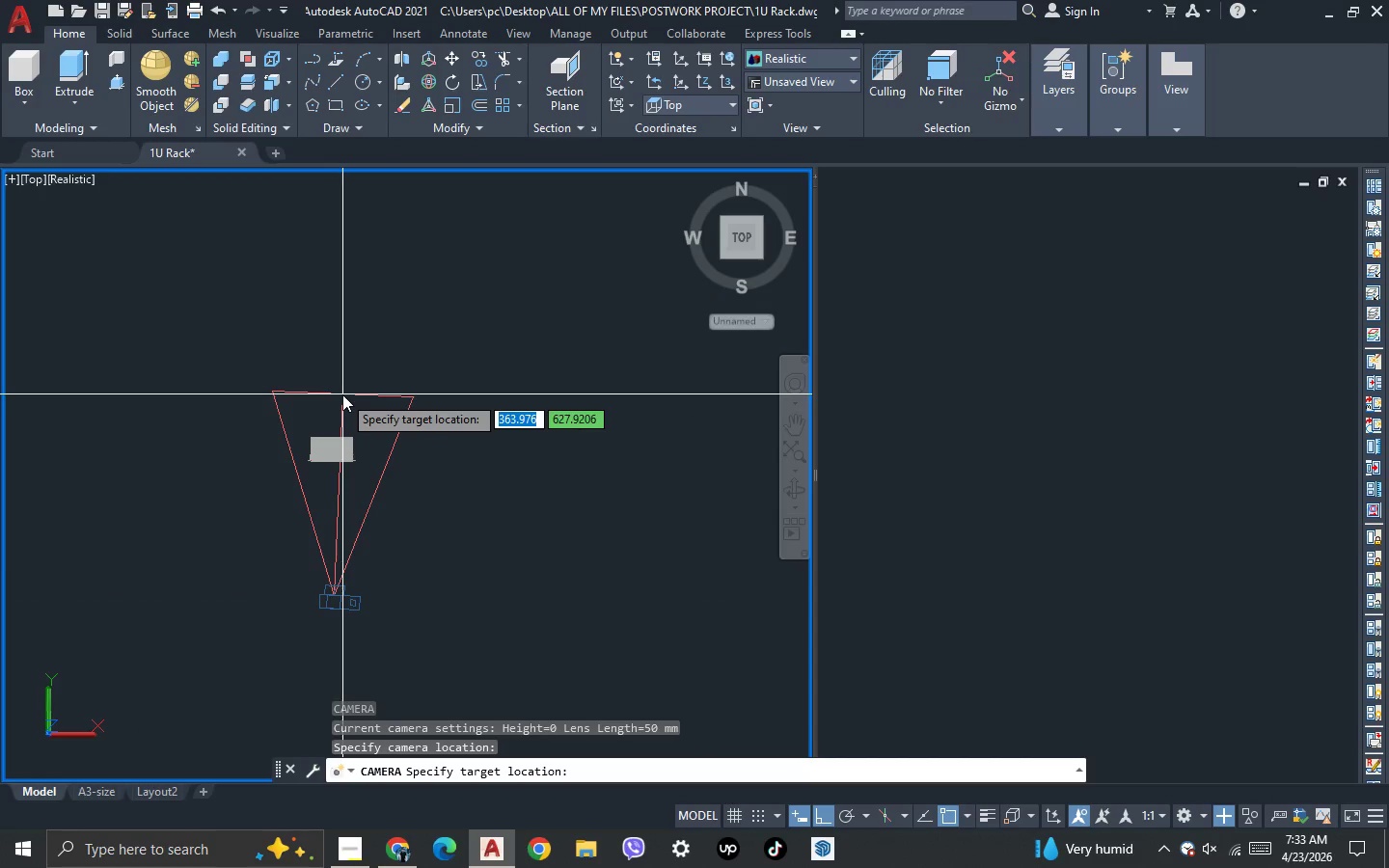 
left_click([342, 394])
 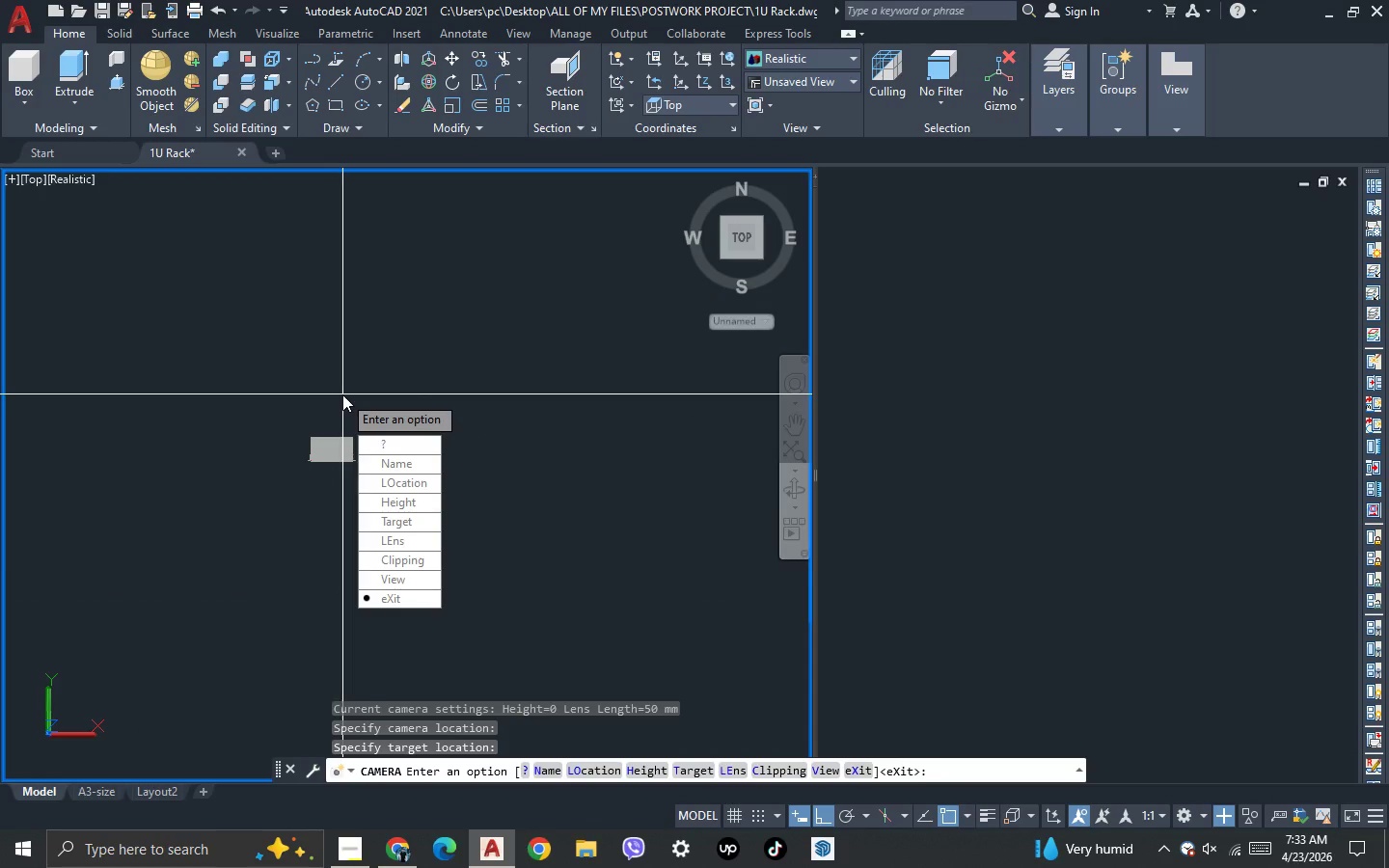 
key(Space)
 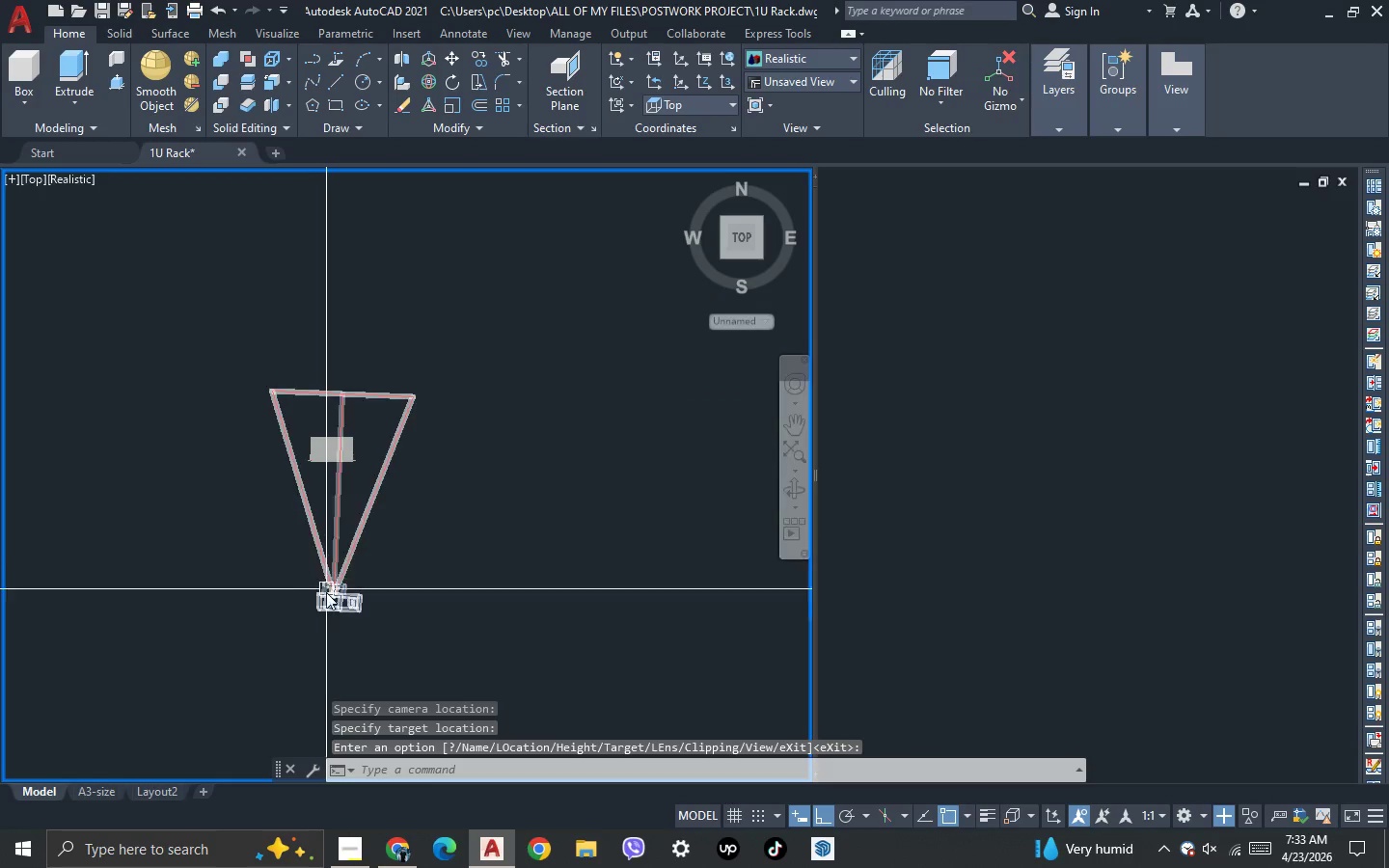 
left_click([329, 604])
 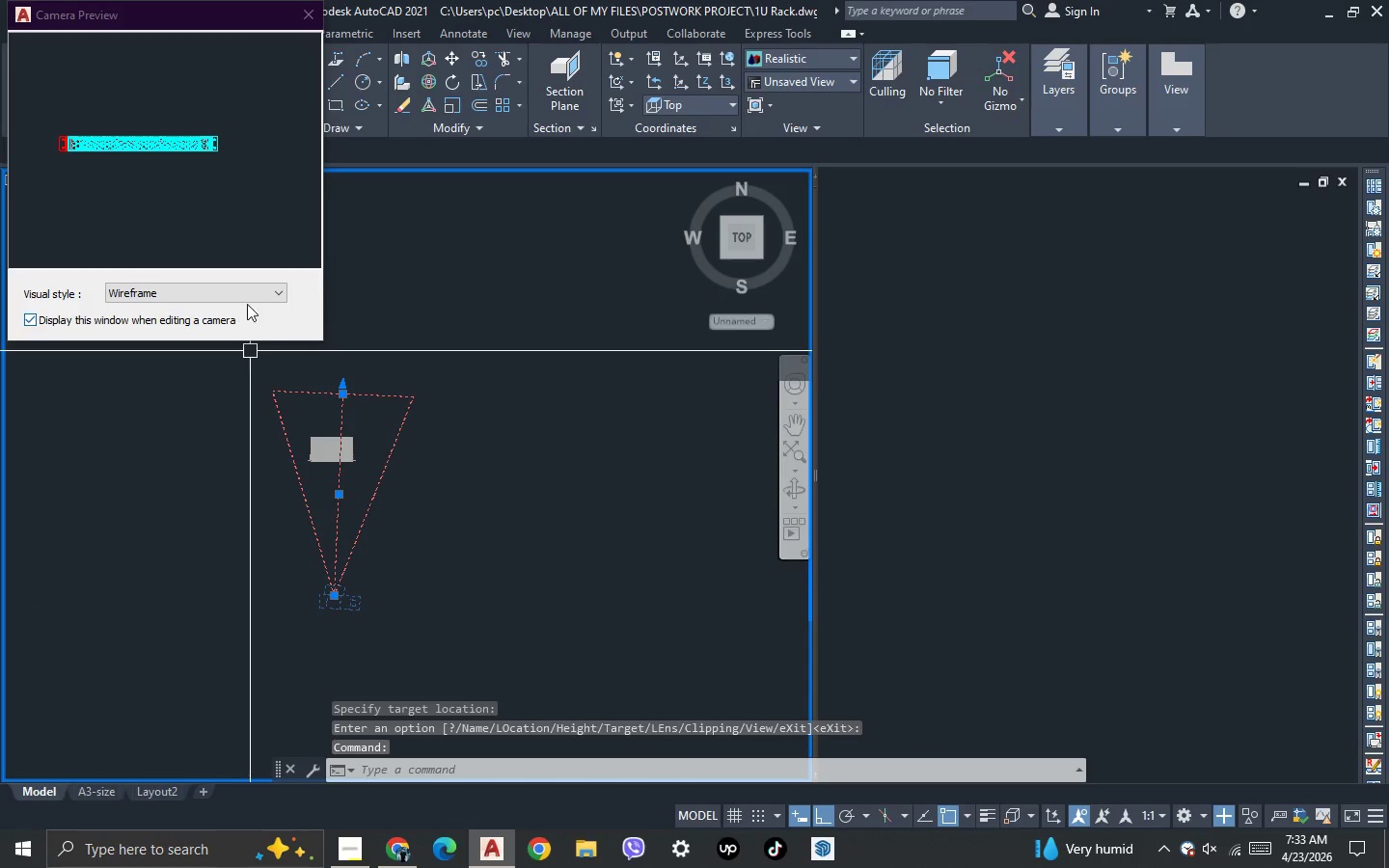 
left_click([272, 286])
 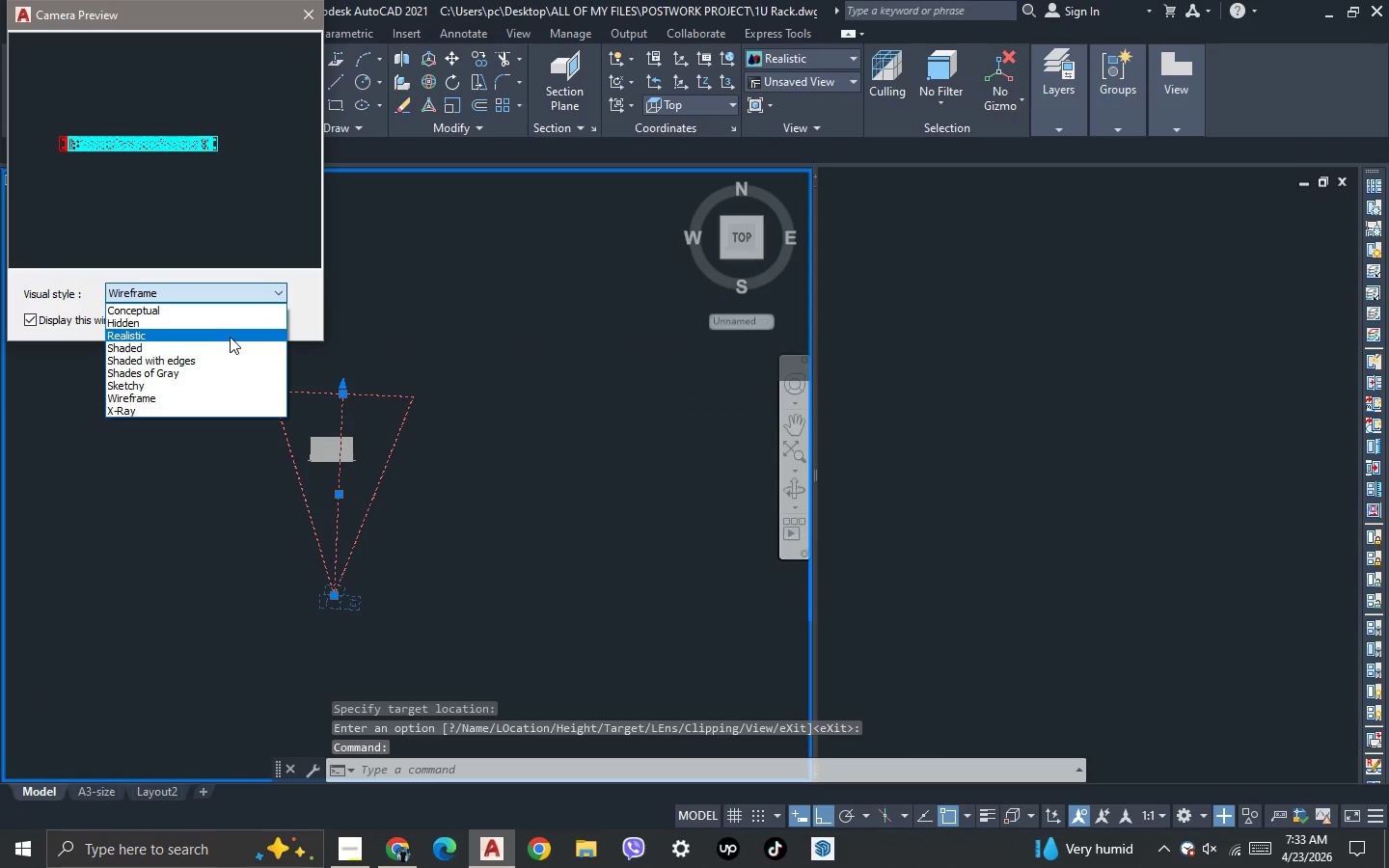 
left_click([230, 337])
 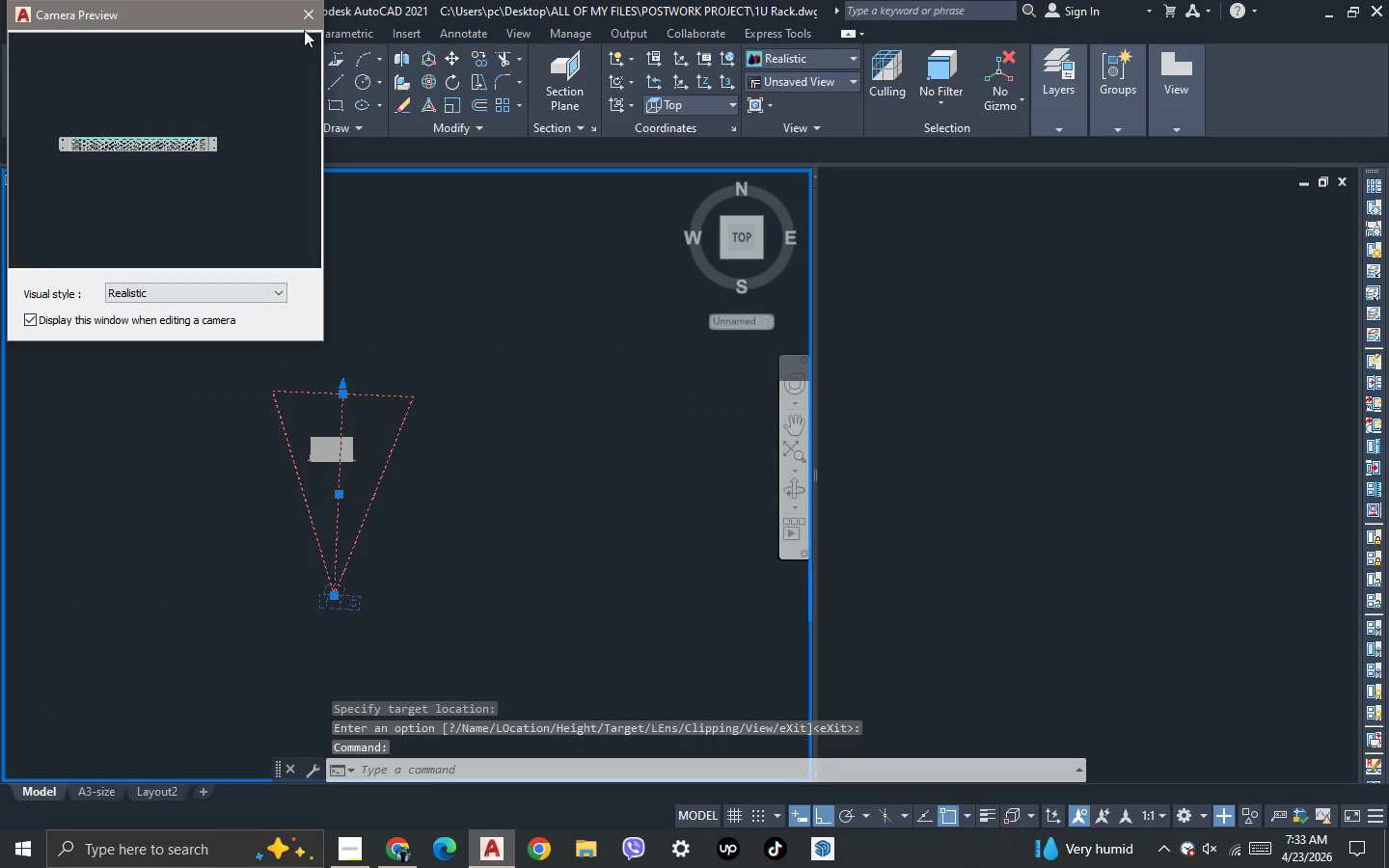 
left_click([306, 15])
 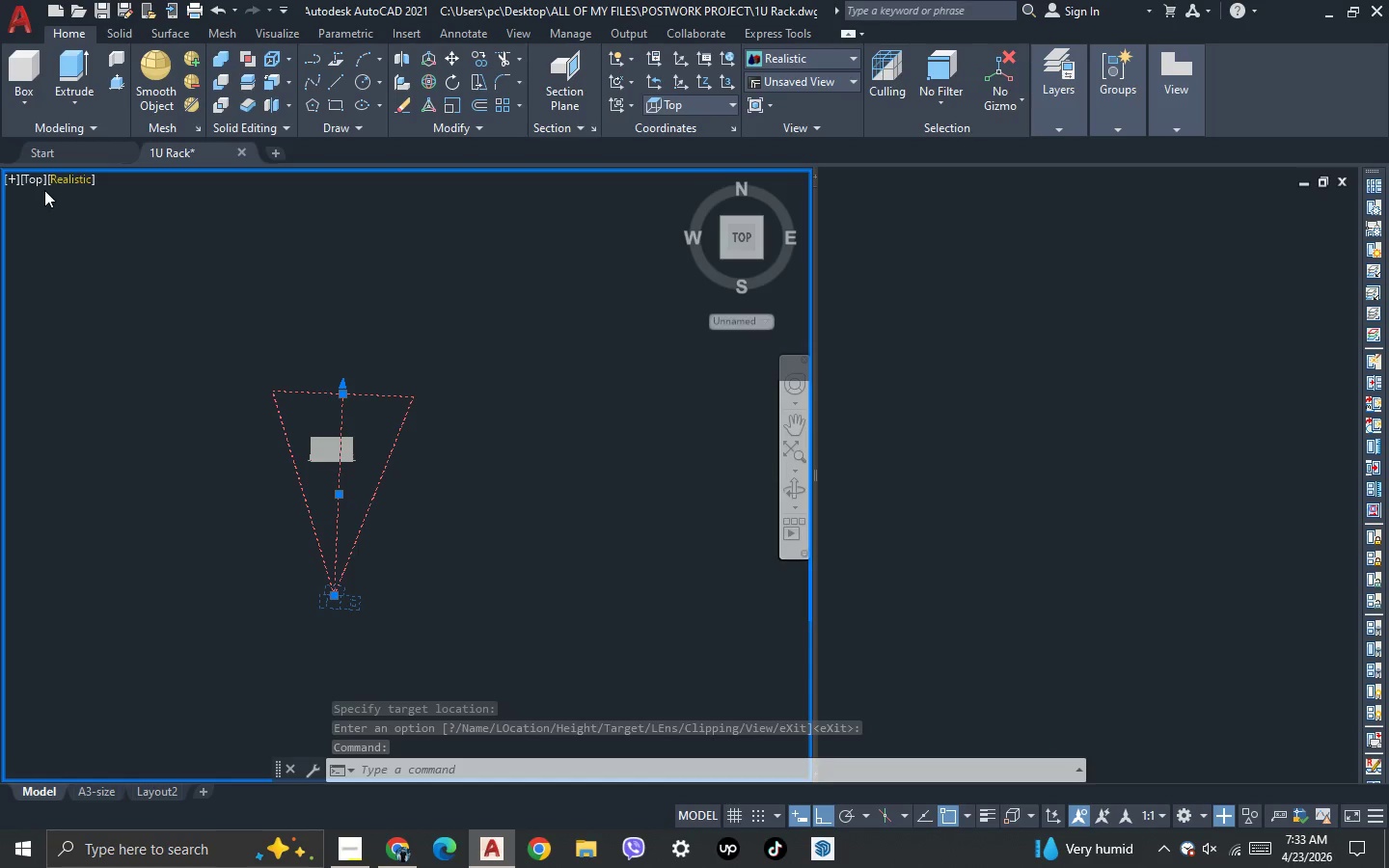 
left_click([36, 180])
 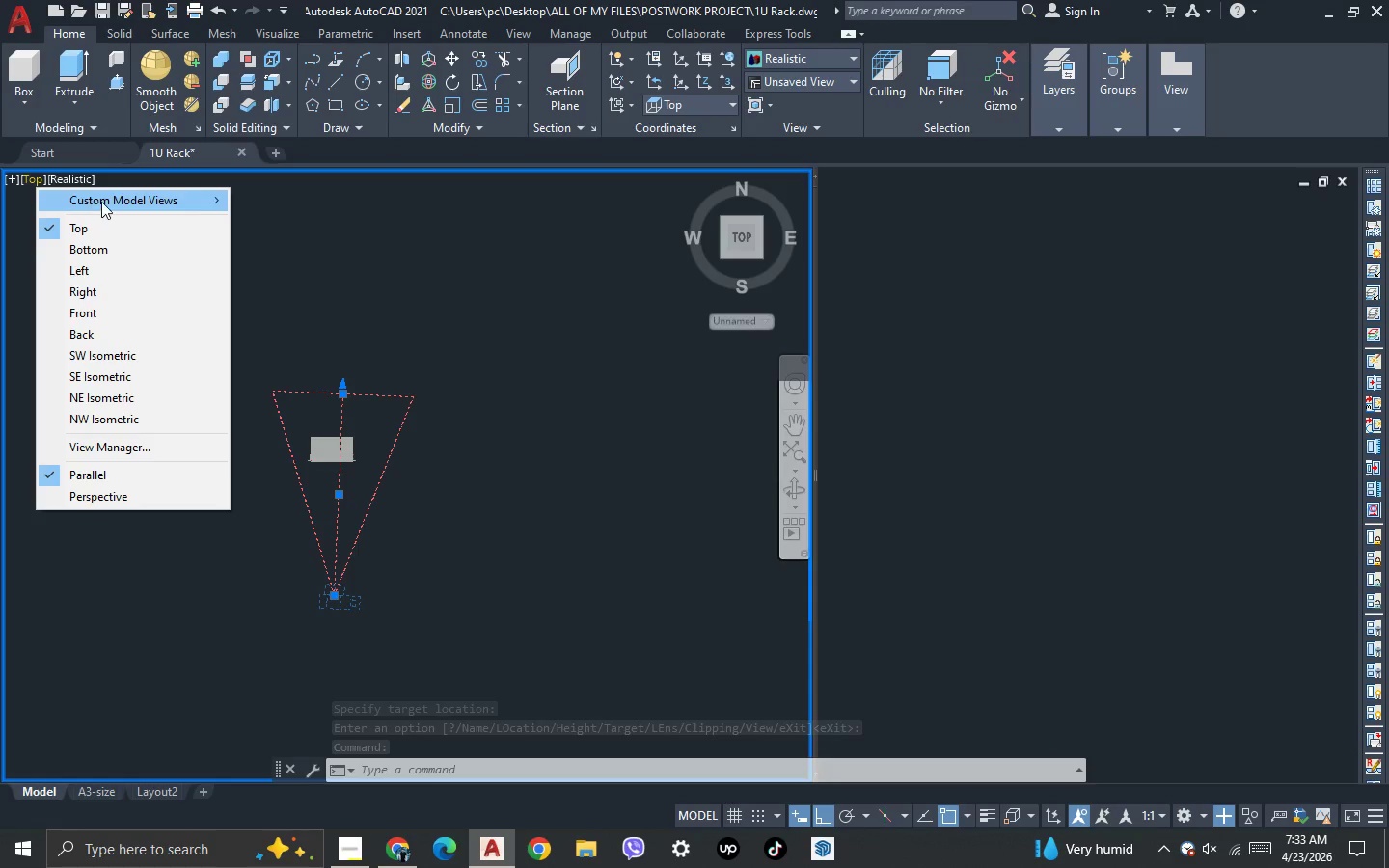 
left_click([109, 202])
 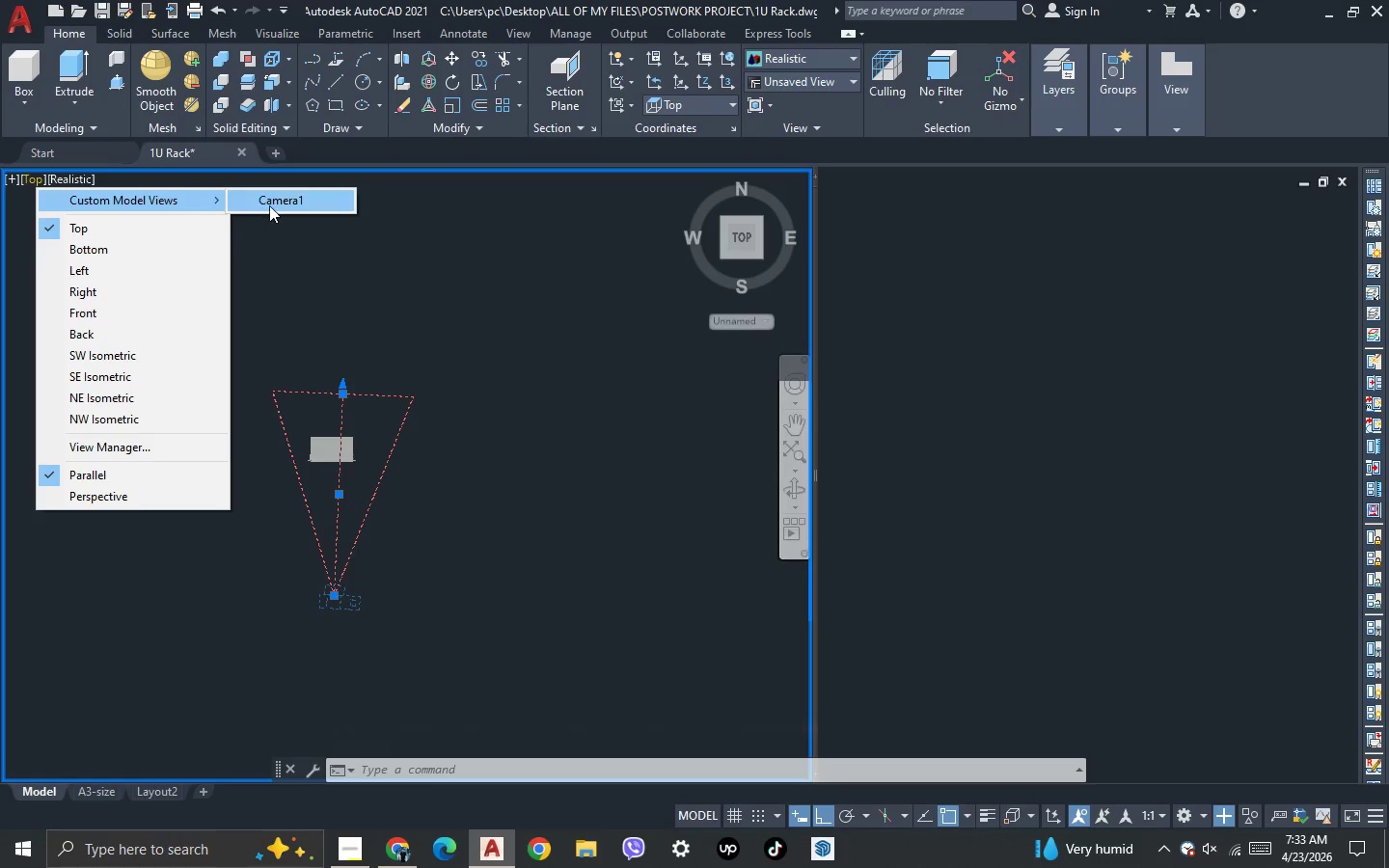 
left_click([273, 206])
 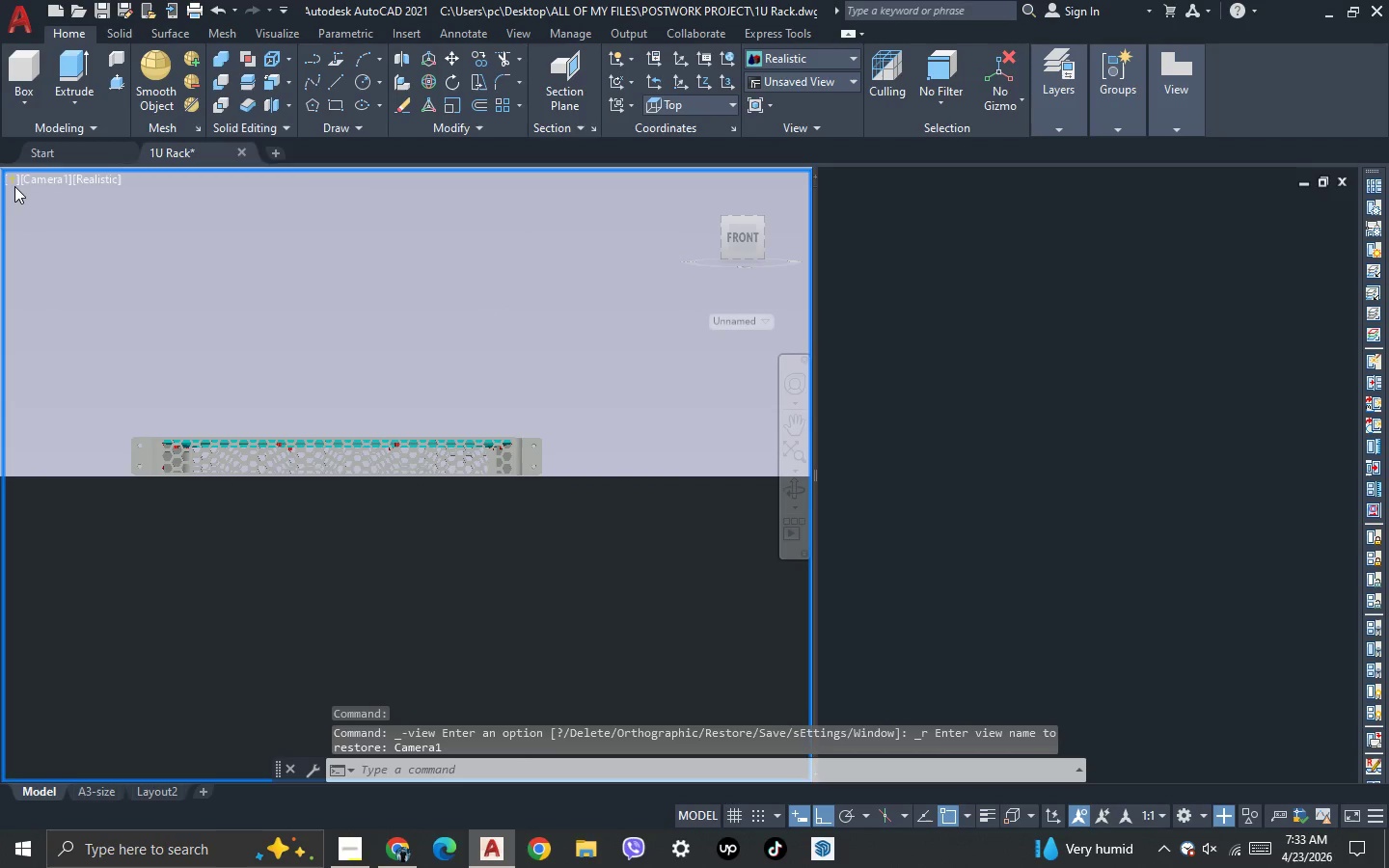 
double_click([14, 184])
 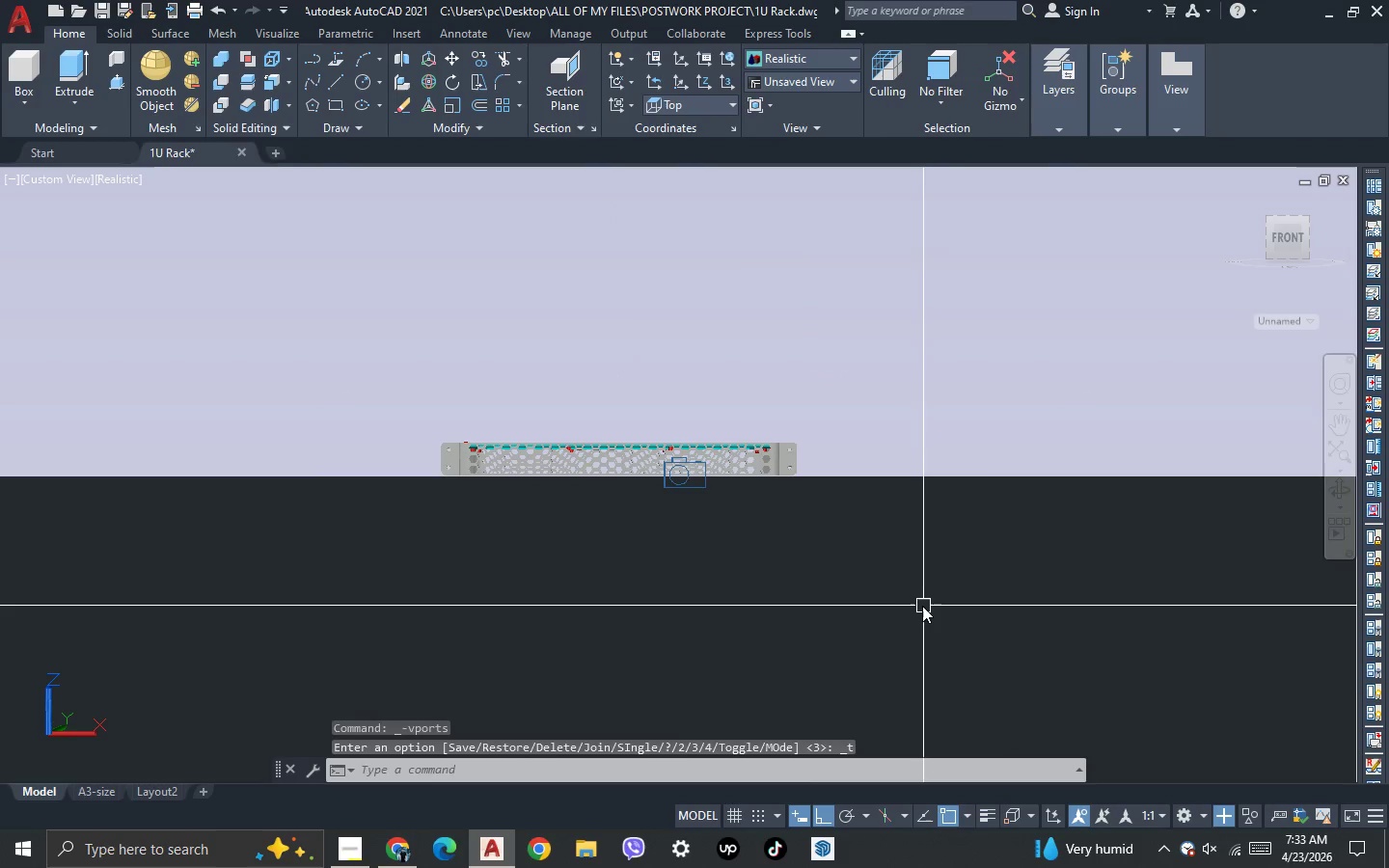 
type(CAM)
 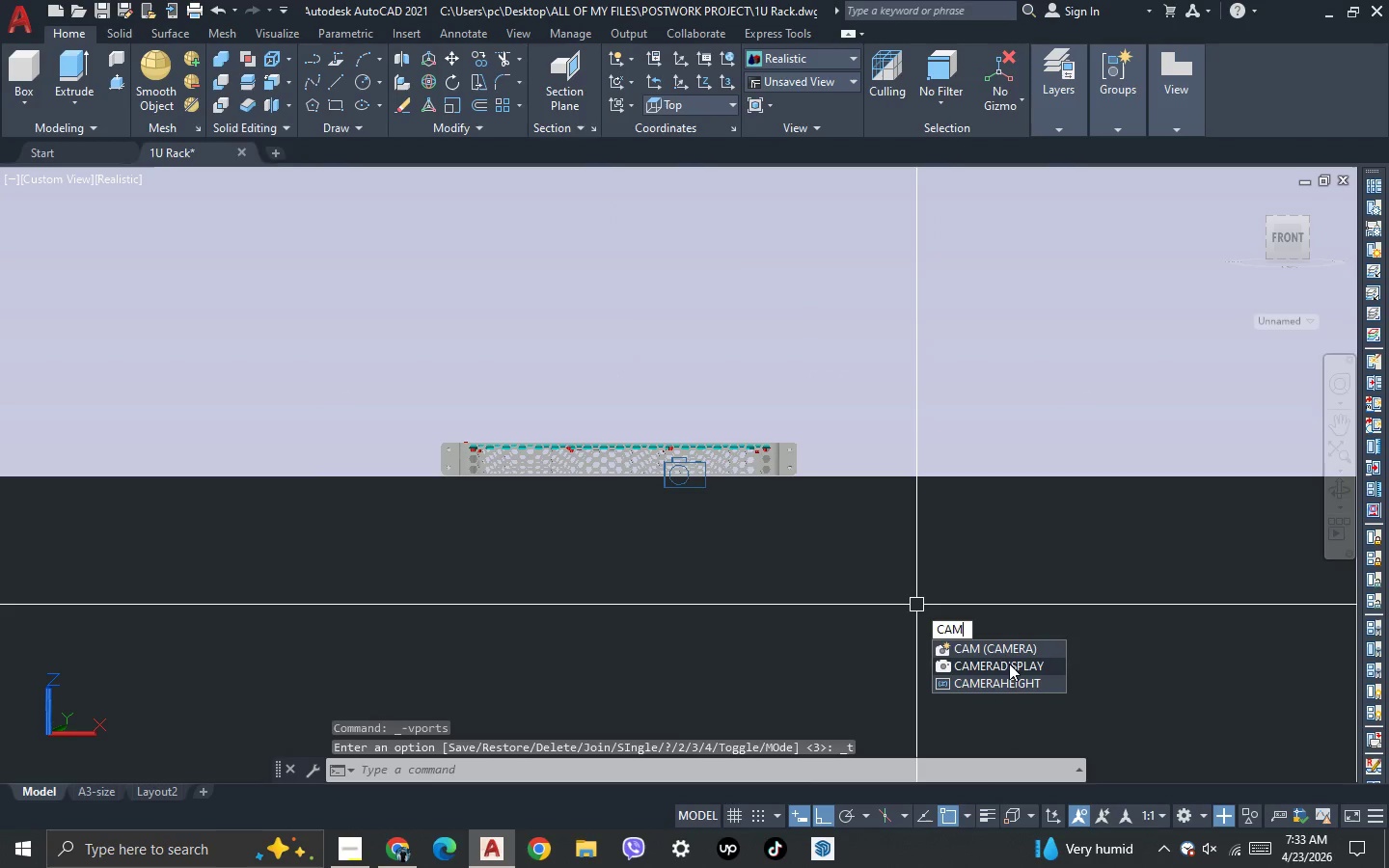 
left_click([1009, 664])
 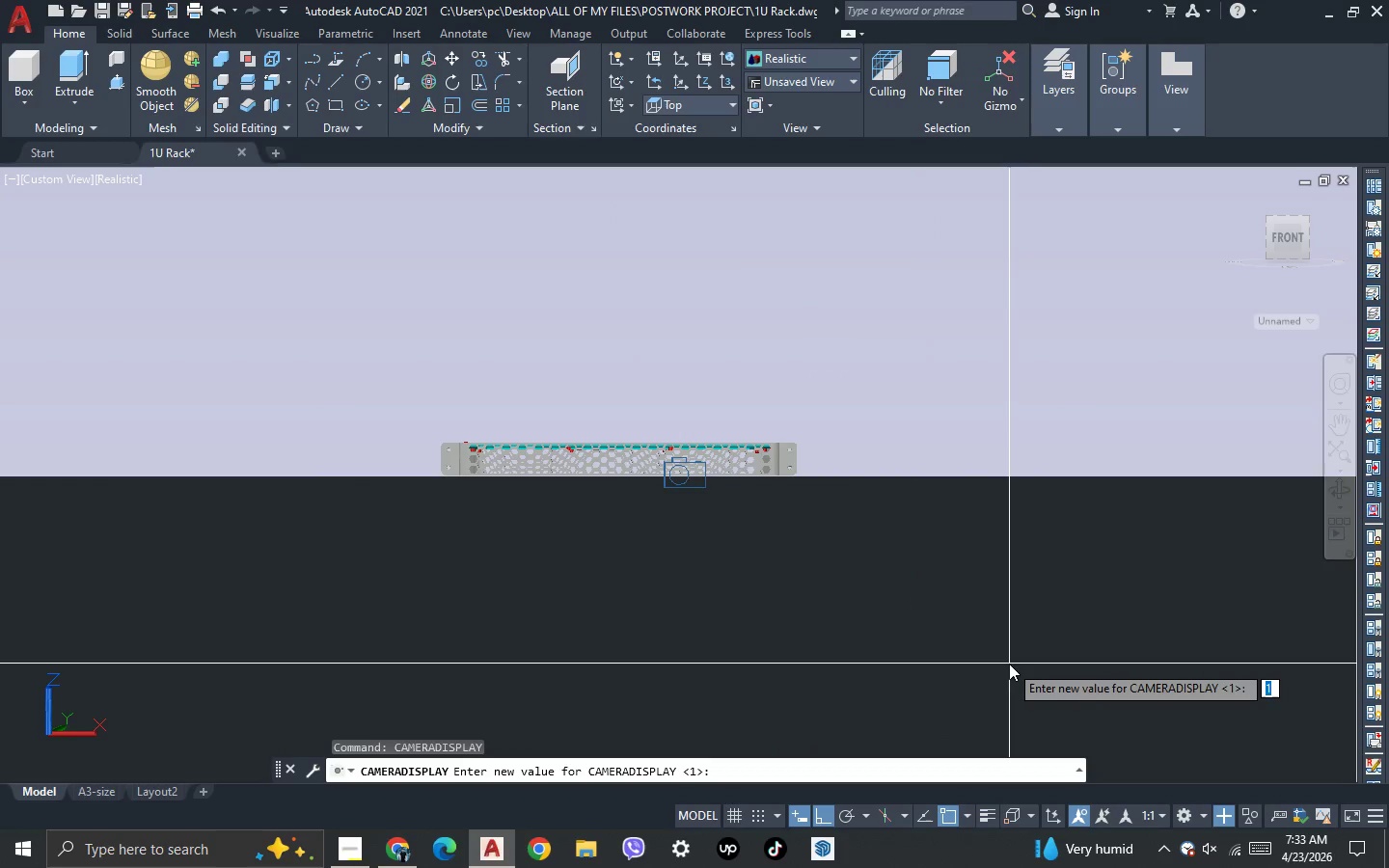 
key(0)
 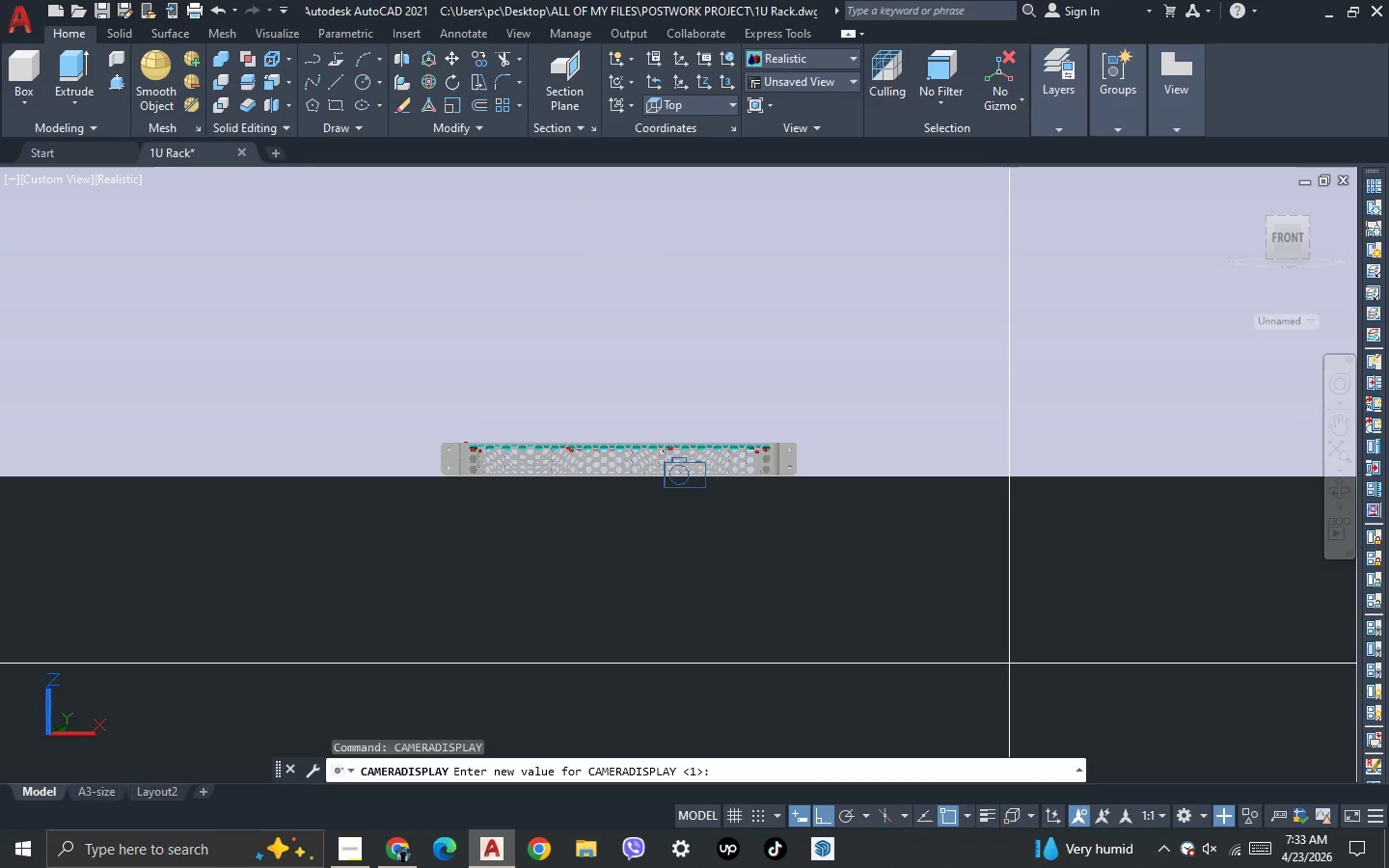 
key(NumpadEnter)
 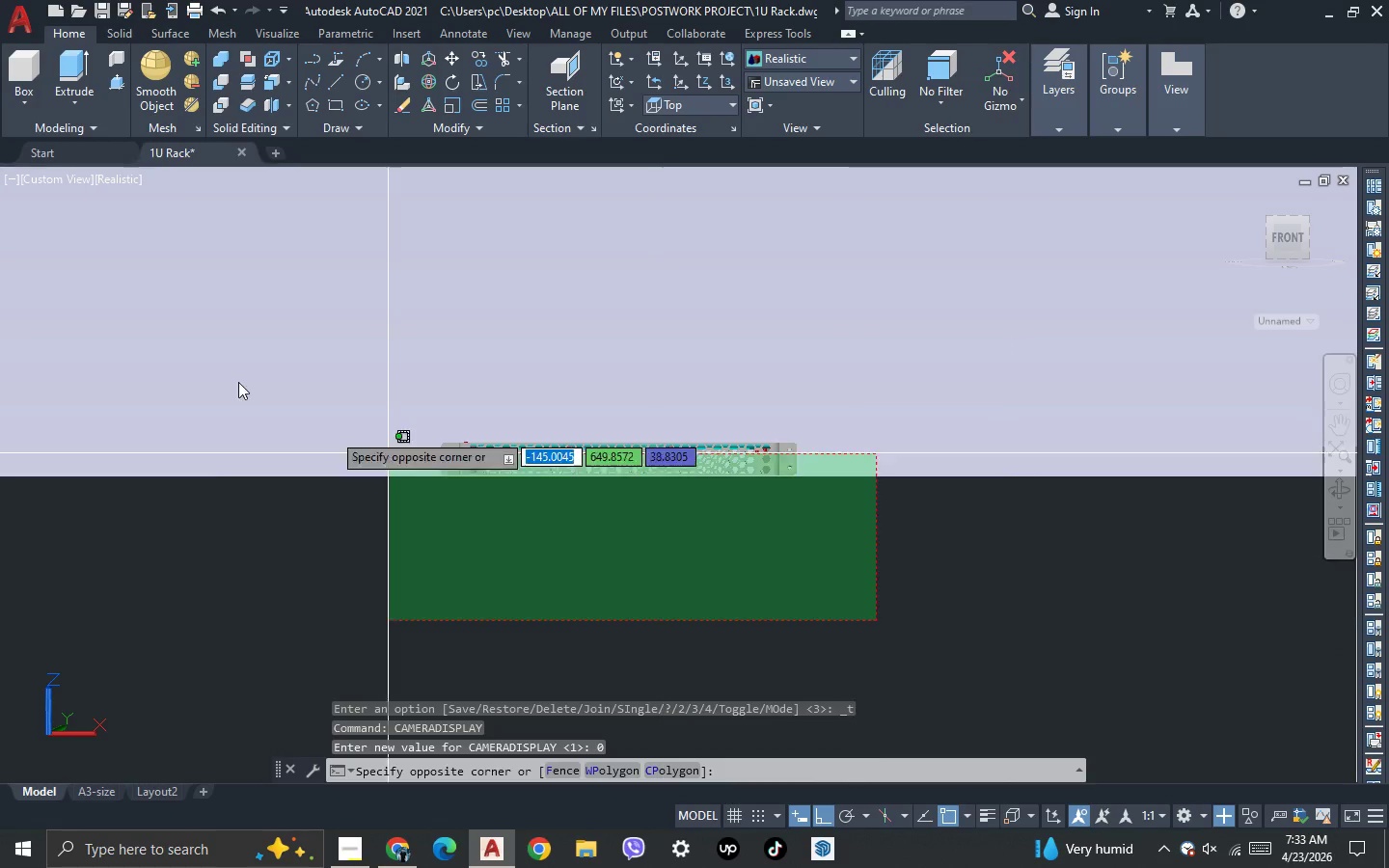 
left_click([220, 340])
 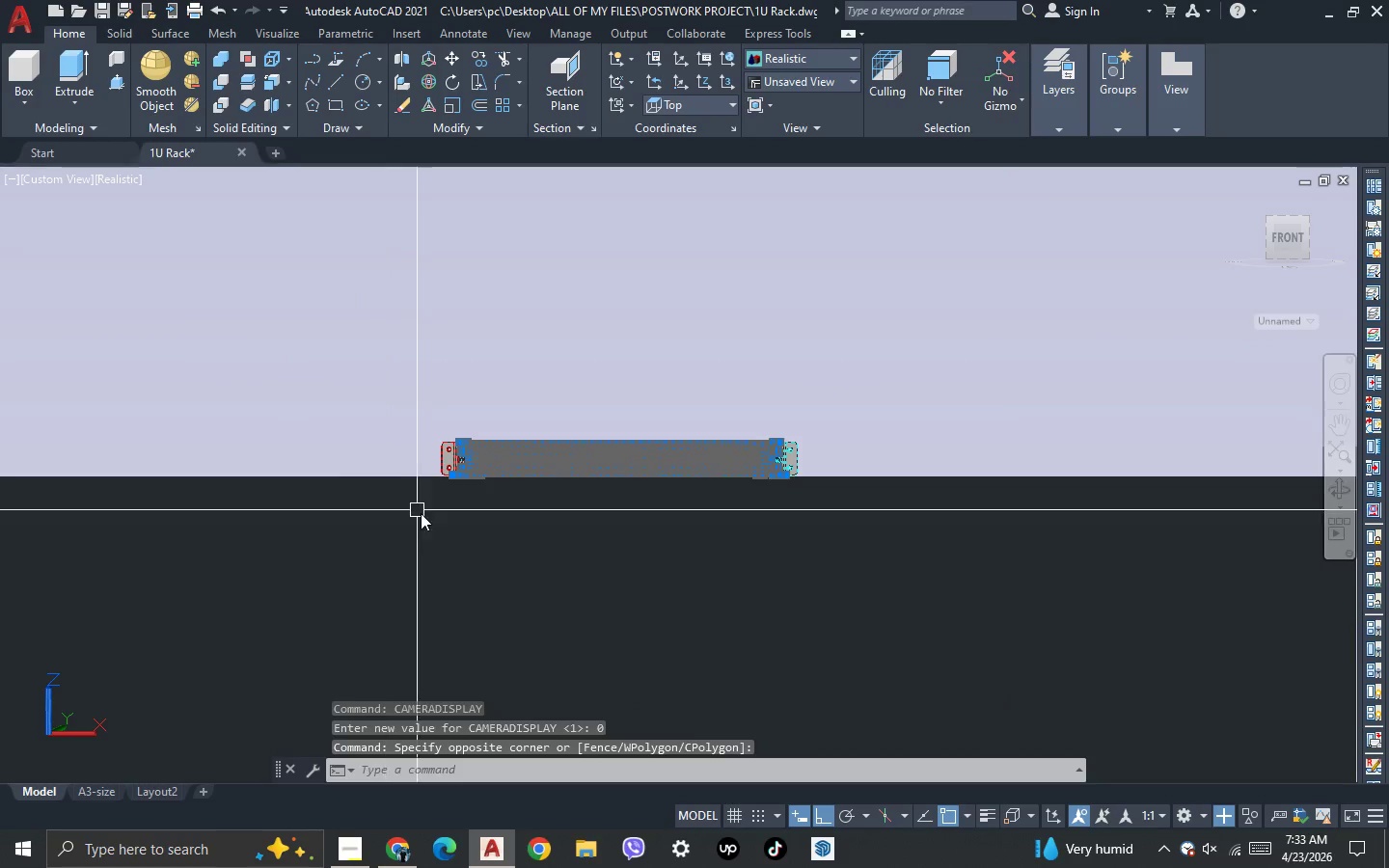 
scroll: coordinate [448, 522], scroll_direction: down, amount: 1.0
 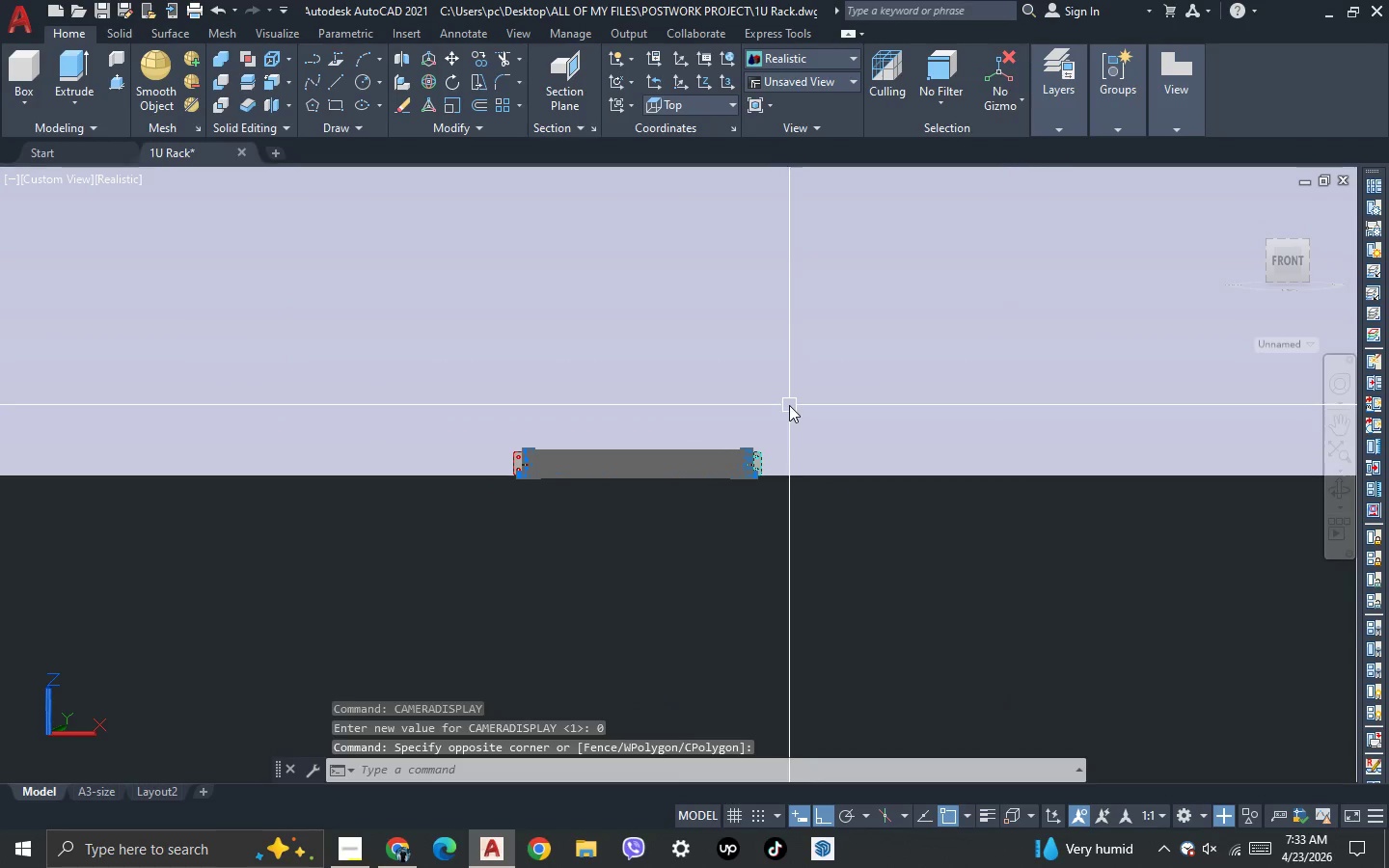 
key(M)
 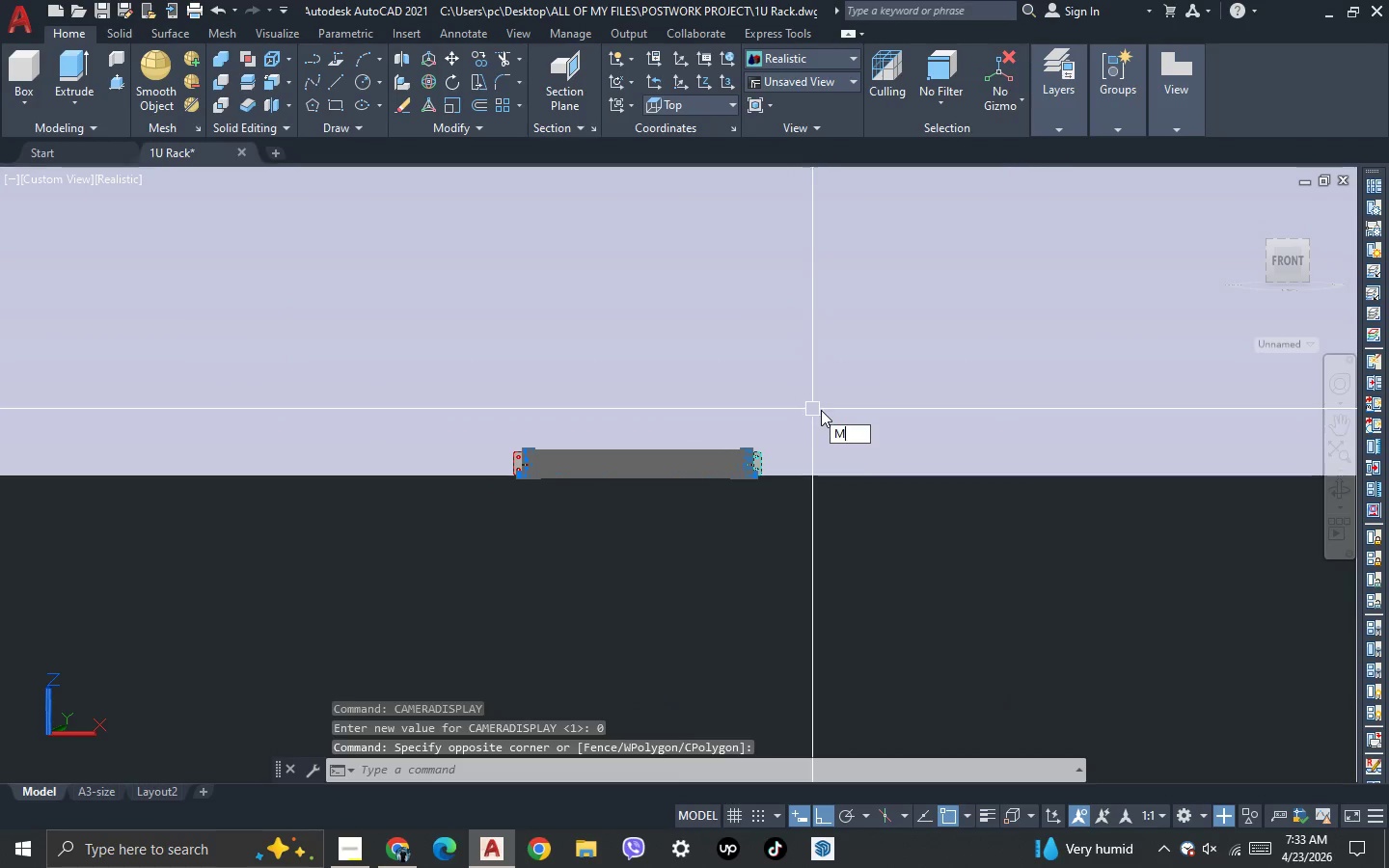 
key(Space)
 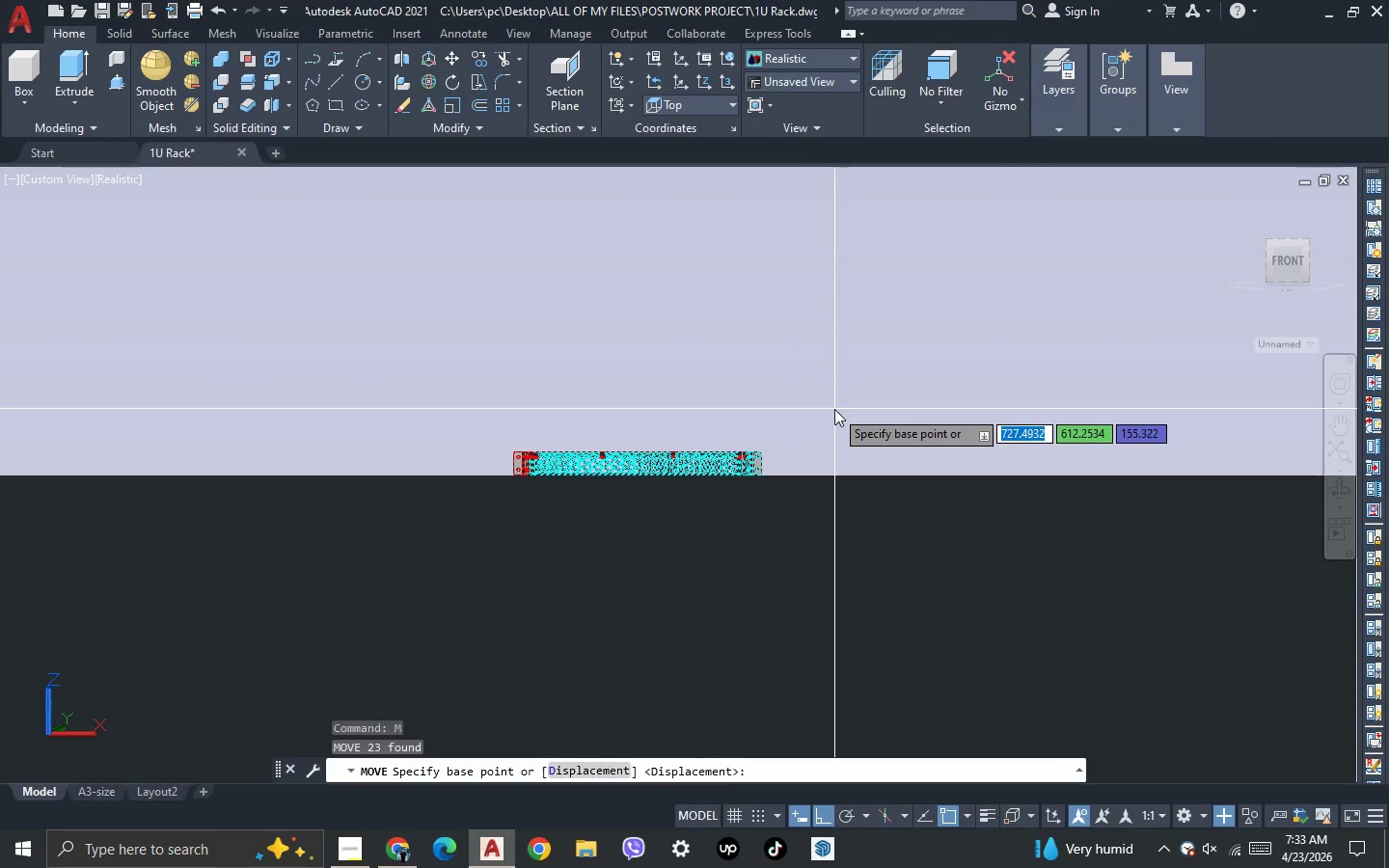 
left_click([834, 409])
 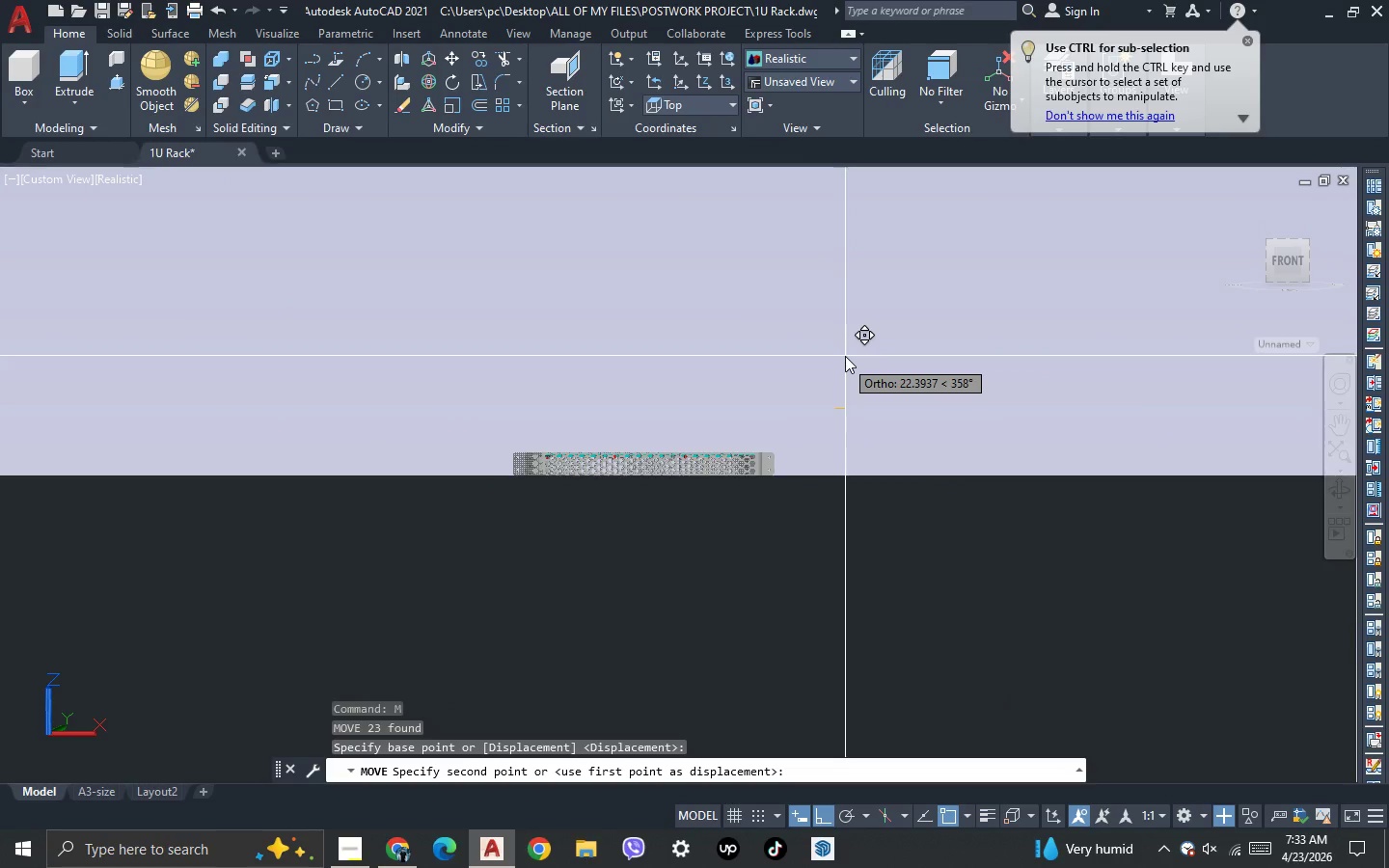 
key(Escape)
 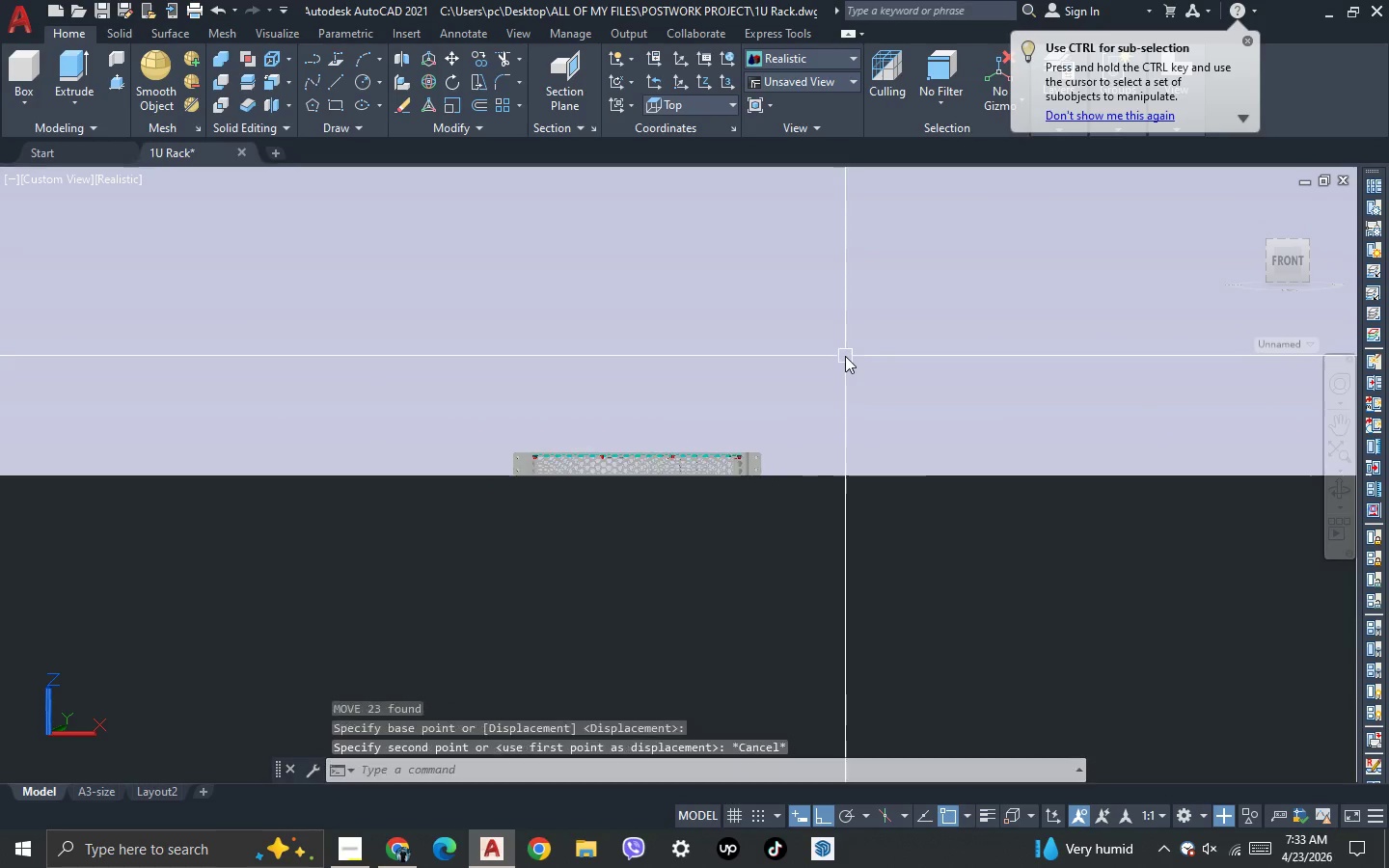 
key(Escape)
 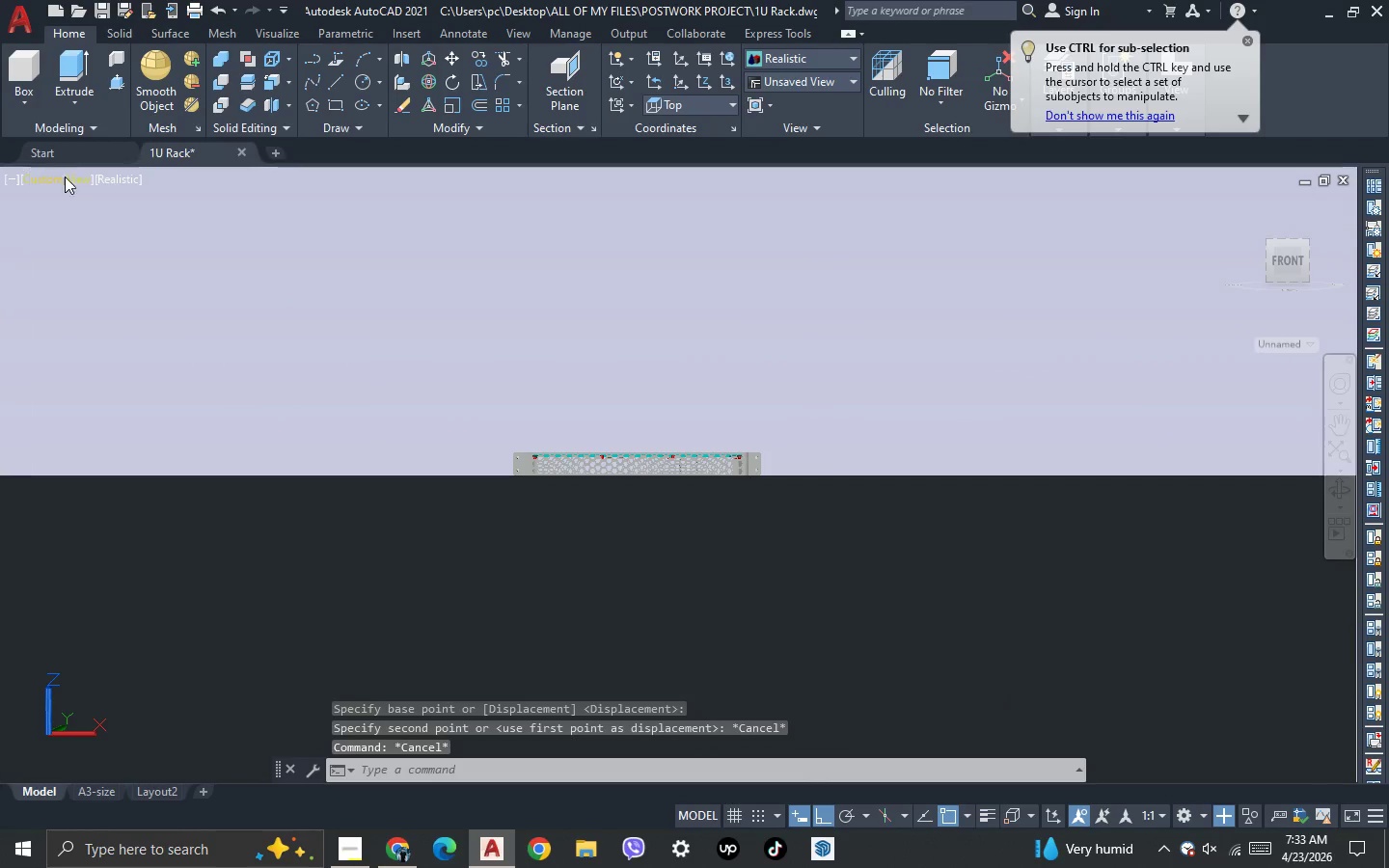 
left_click([68, 177])
 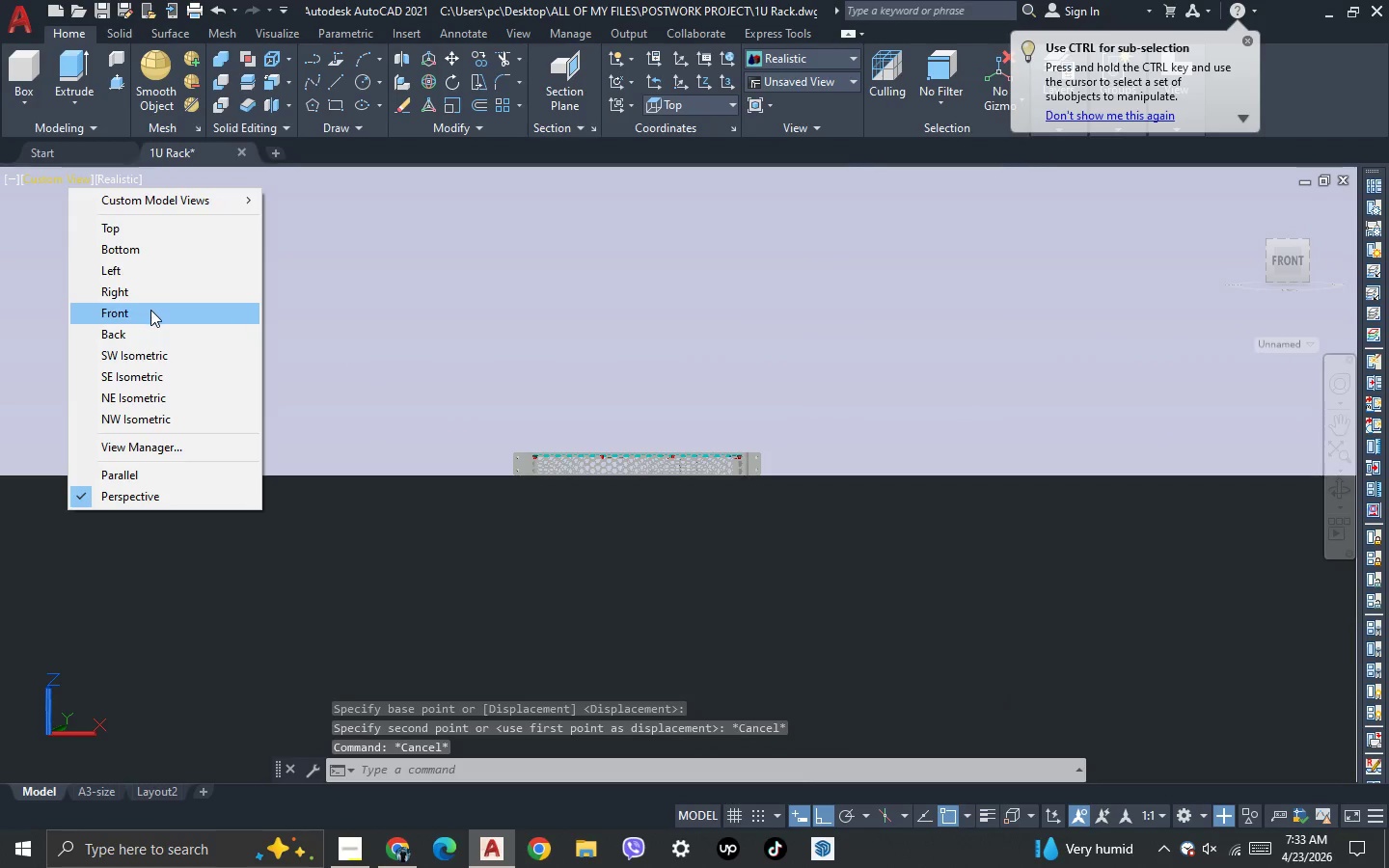 
left_click([150, 313])
 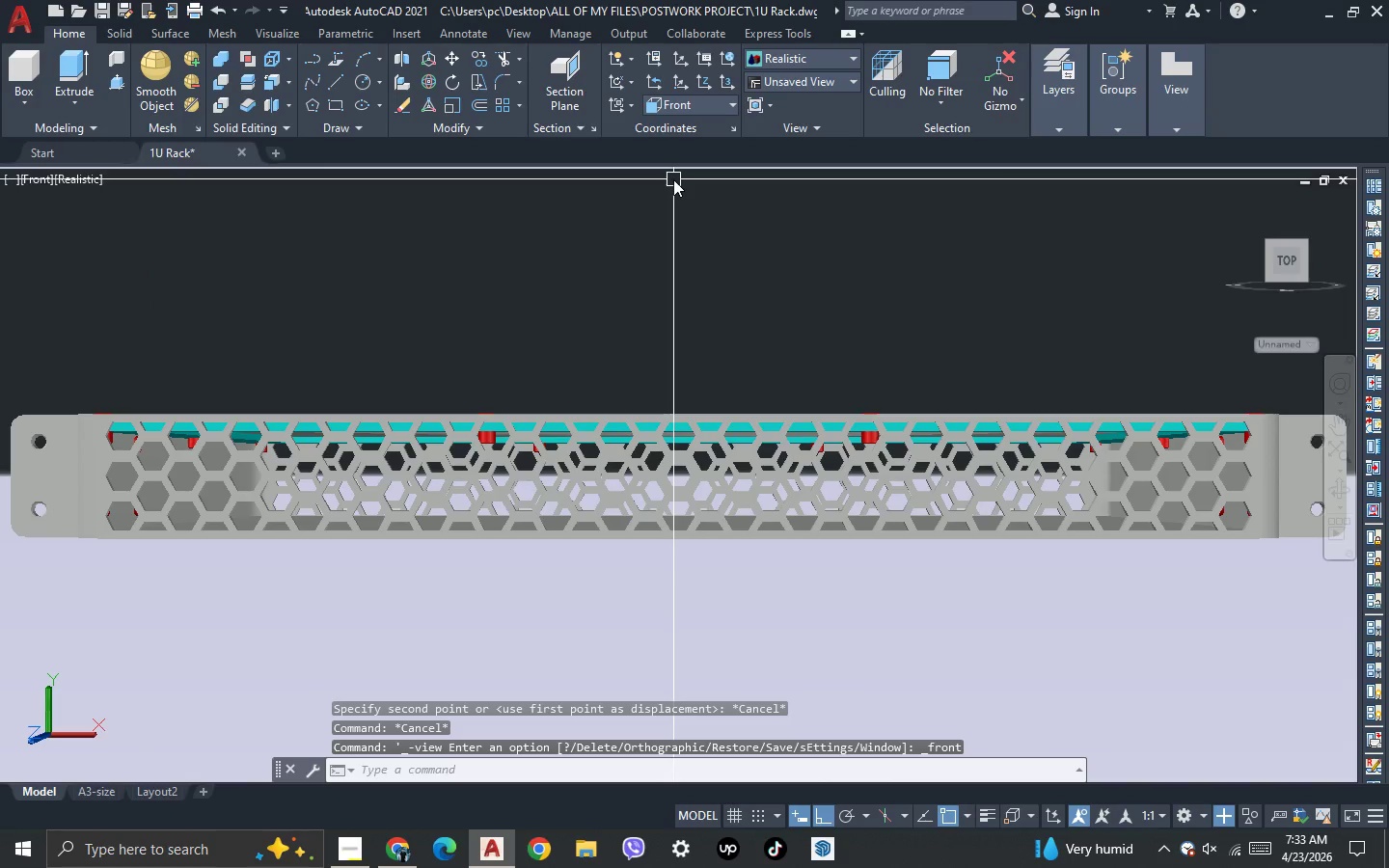 
key(Control+ControlLeft)
 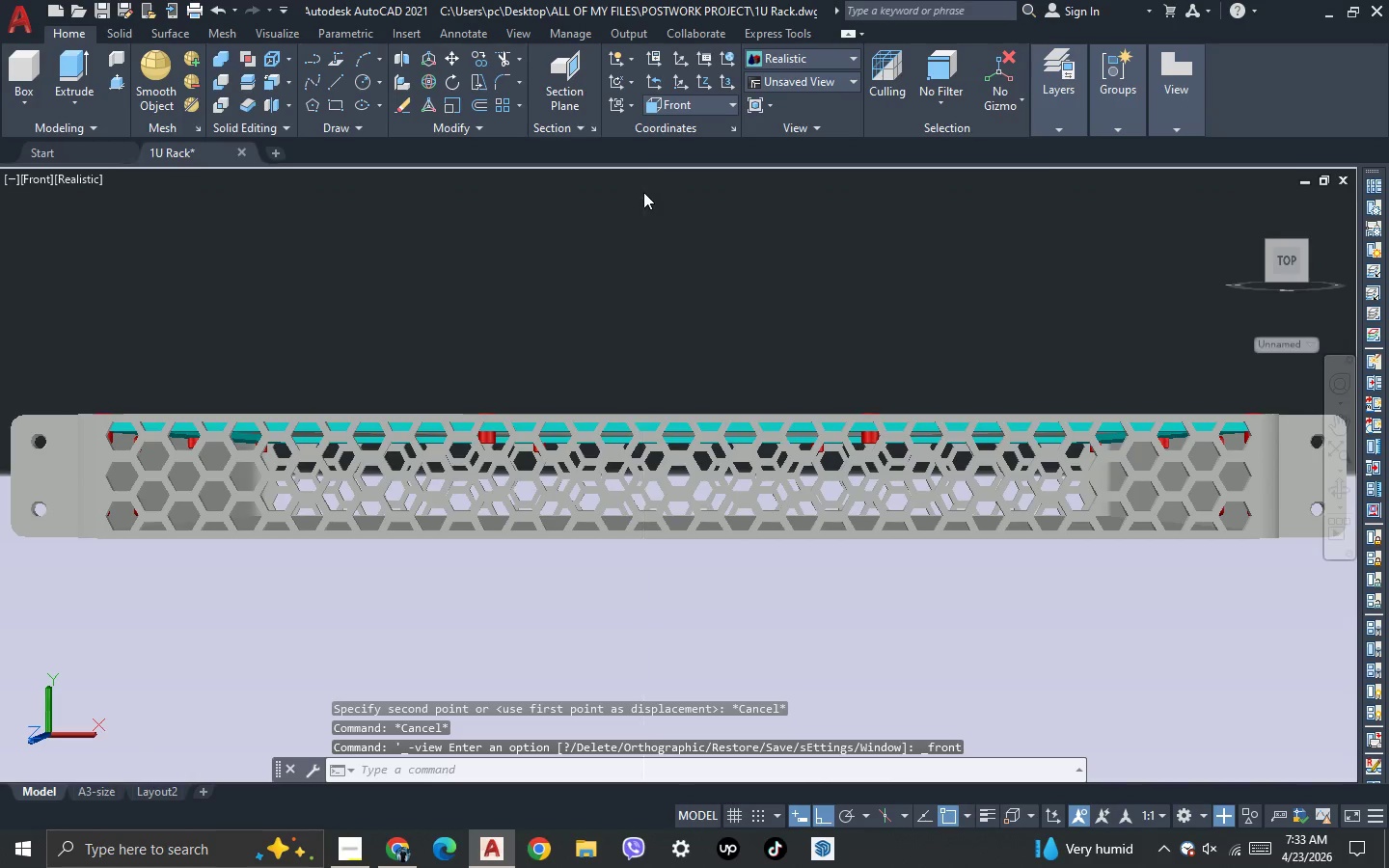 
key(Control+A)
 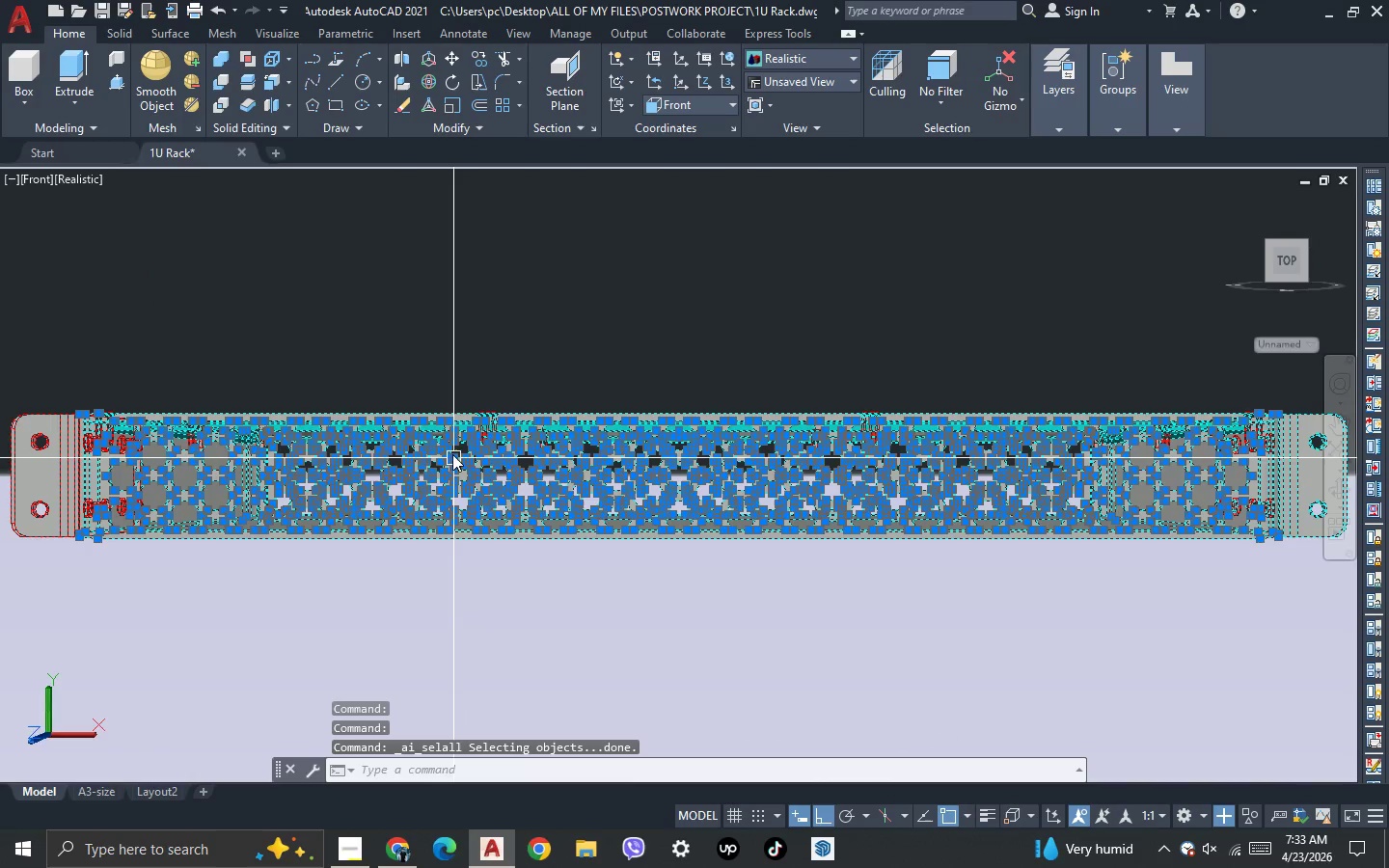 
scroll: coordinate [452, 456], scroll_direction: down, amount: 3.0
 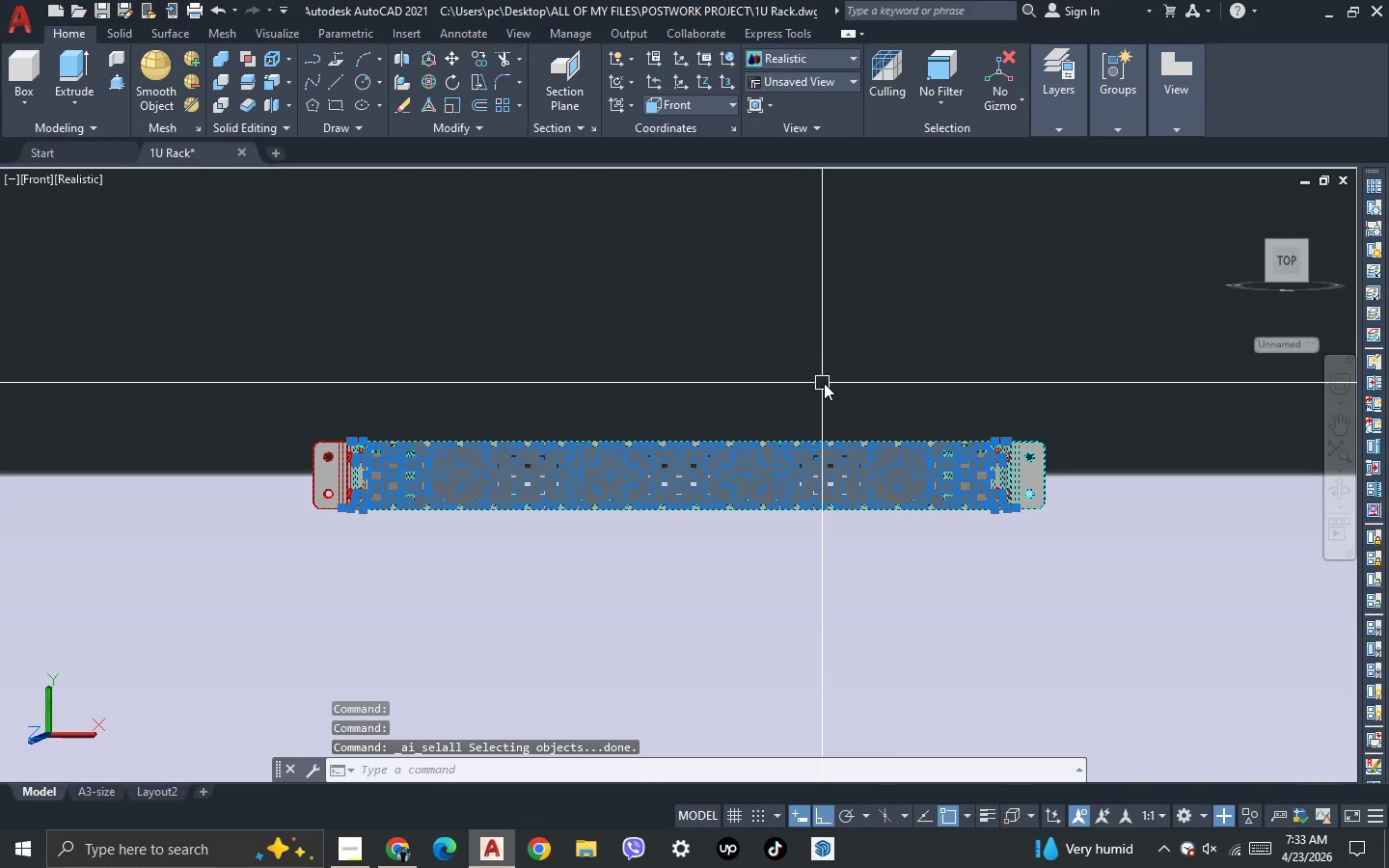 
key(M)
 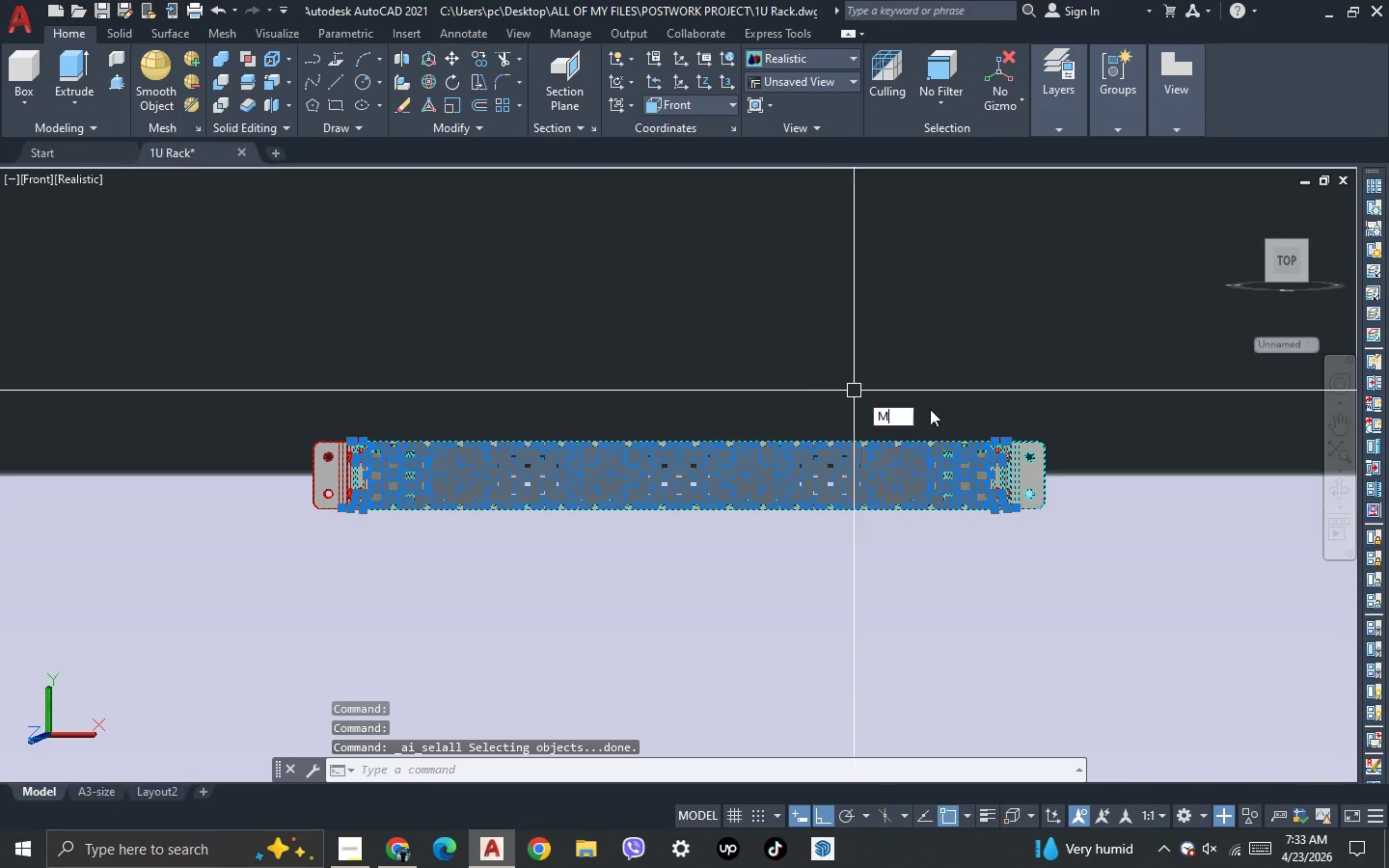 
key(Space)
 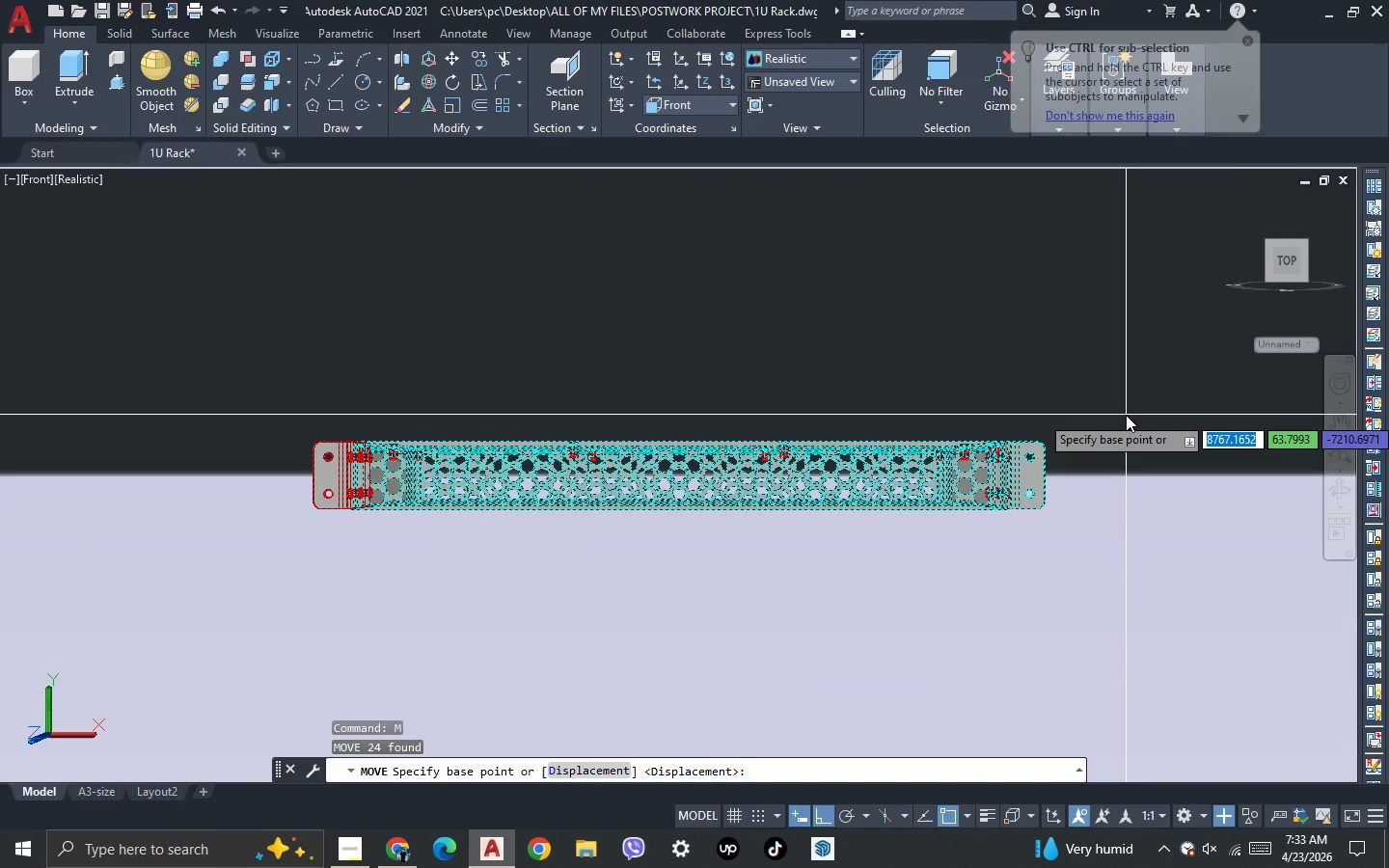 
left_click([1126, 415])
 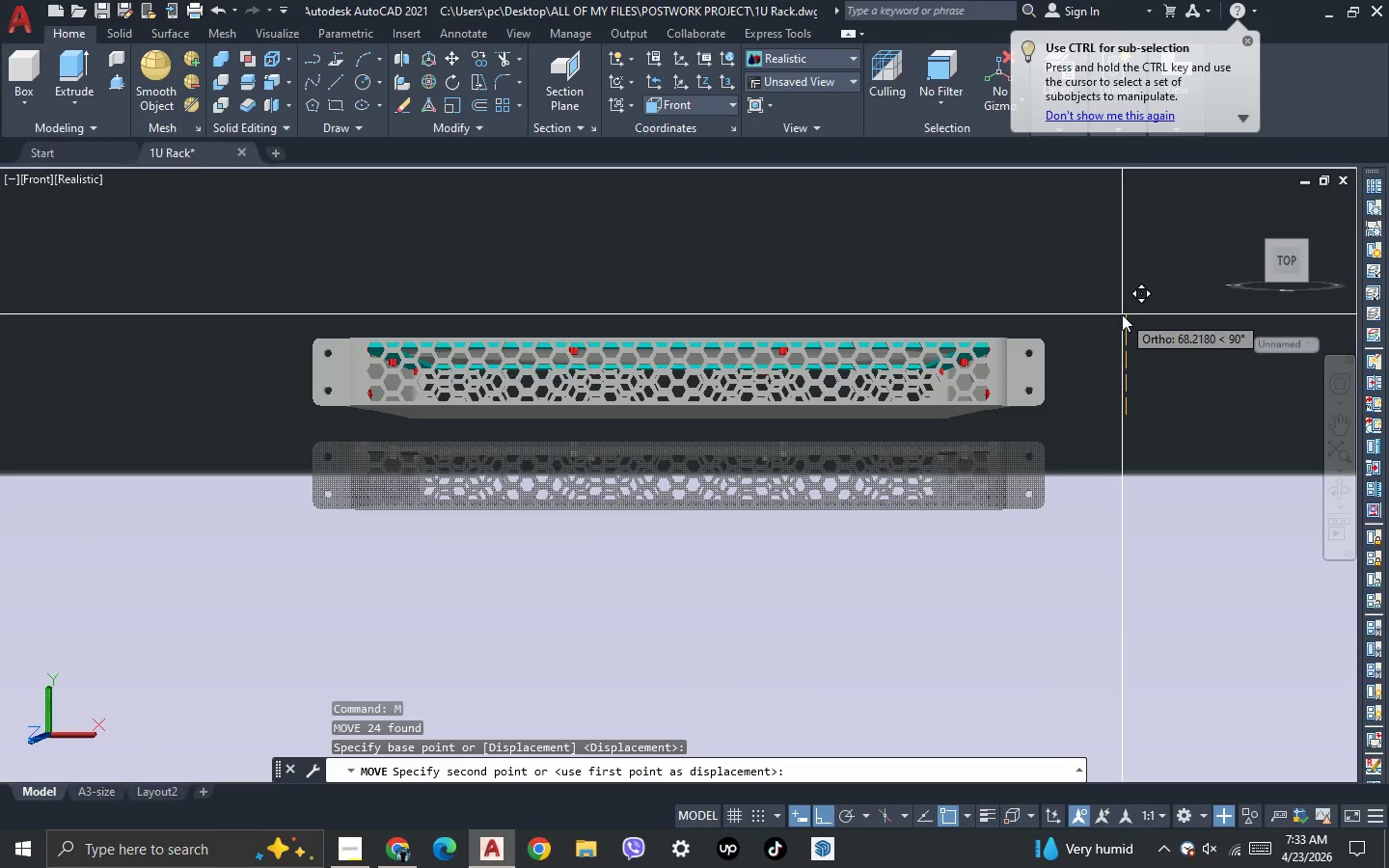 
type(1000)
key(NumpadEnter)
 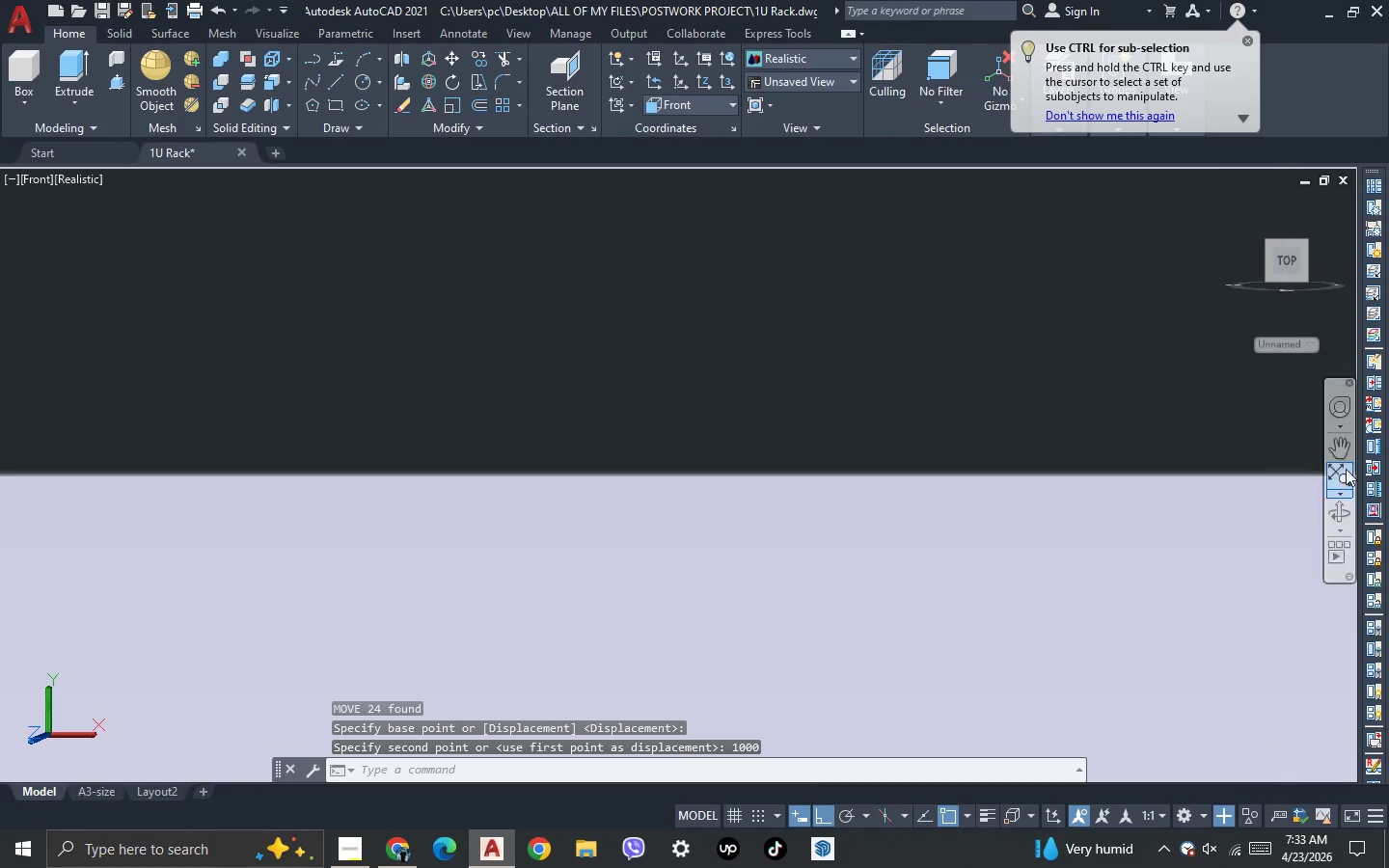 
left_click([1337, 478])
 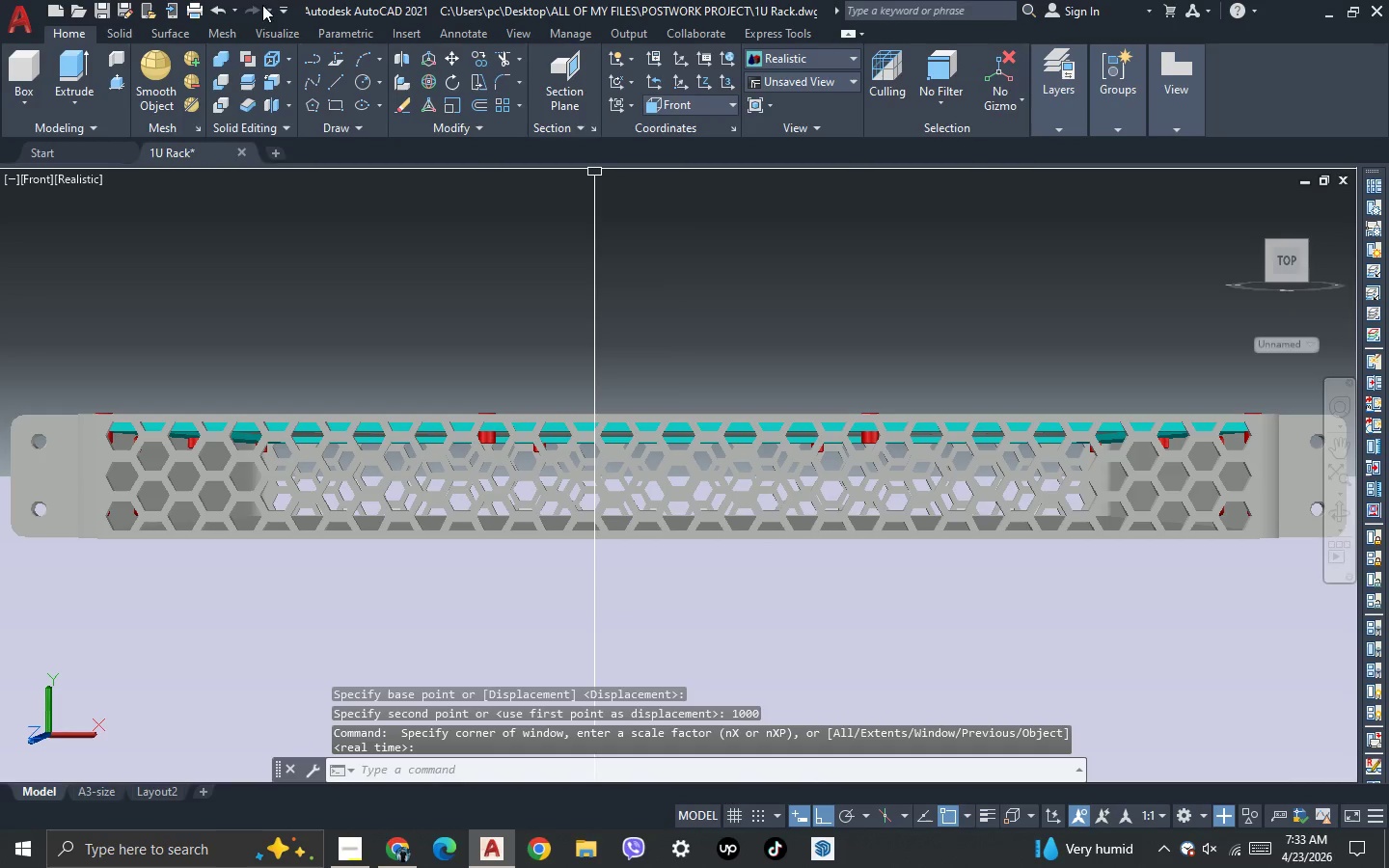 
left_click([261, 29])
 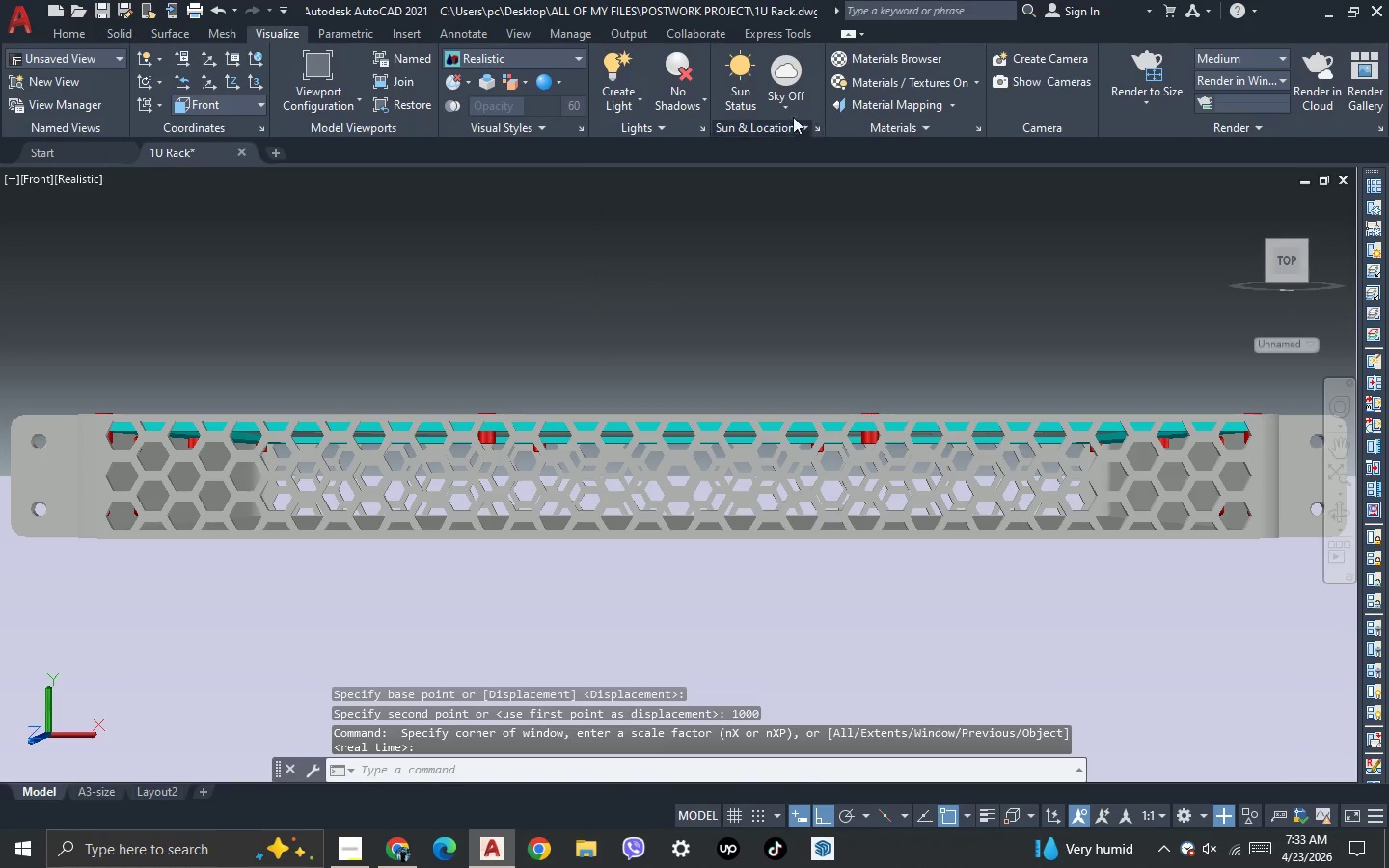 
left_click([762, 102])
 